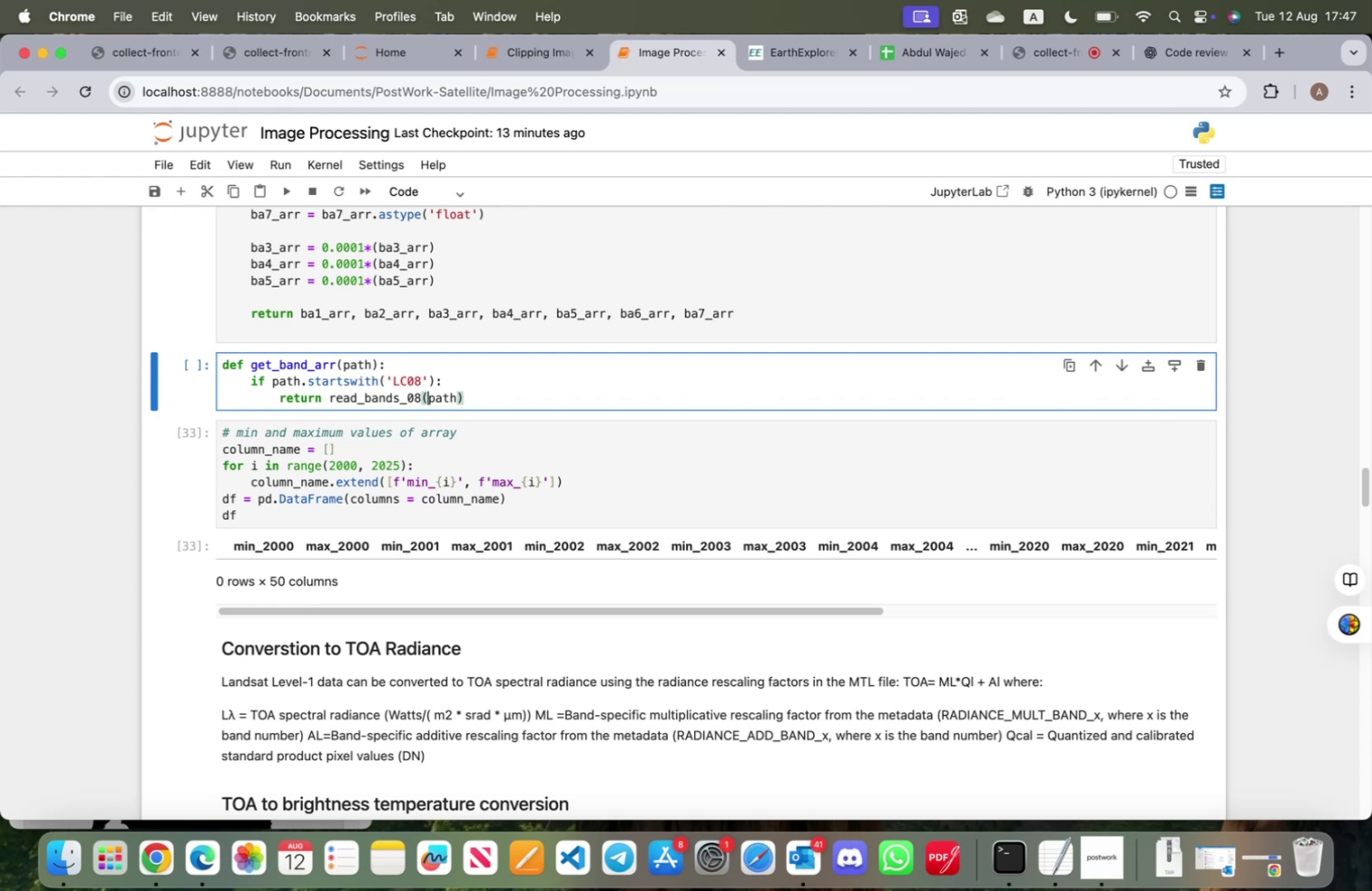 
key(ArrowRight)
 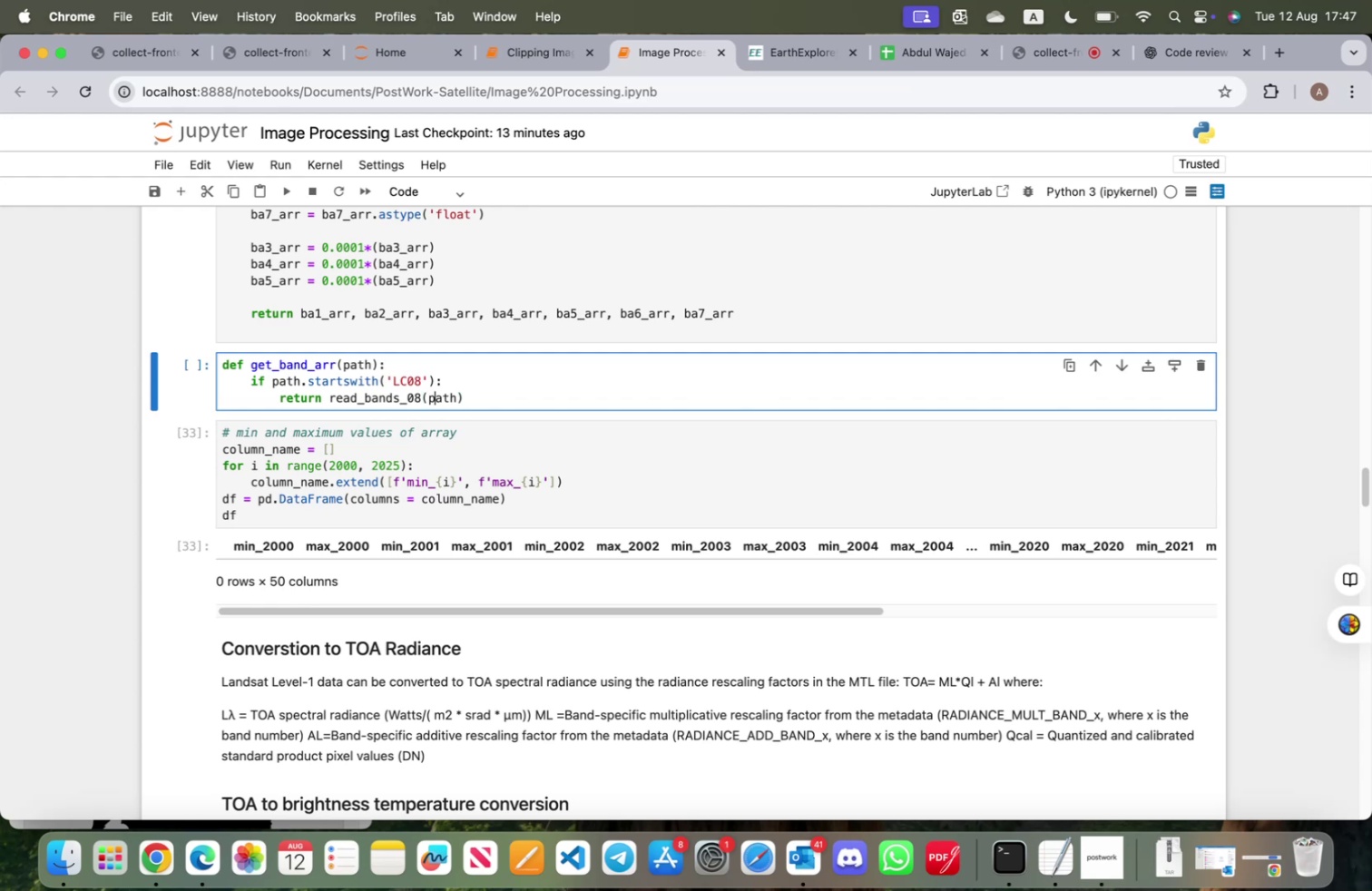 
key(ArrowRight)
 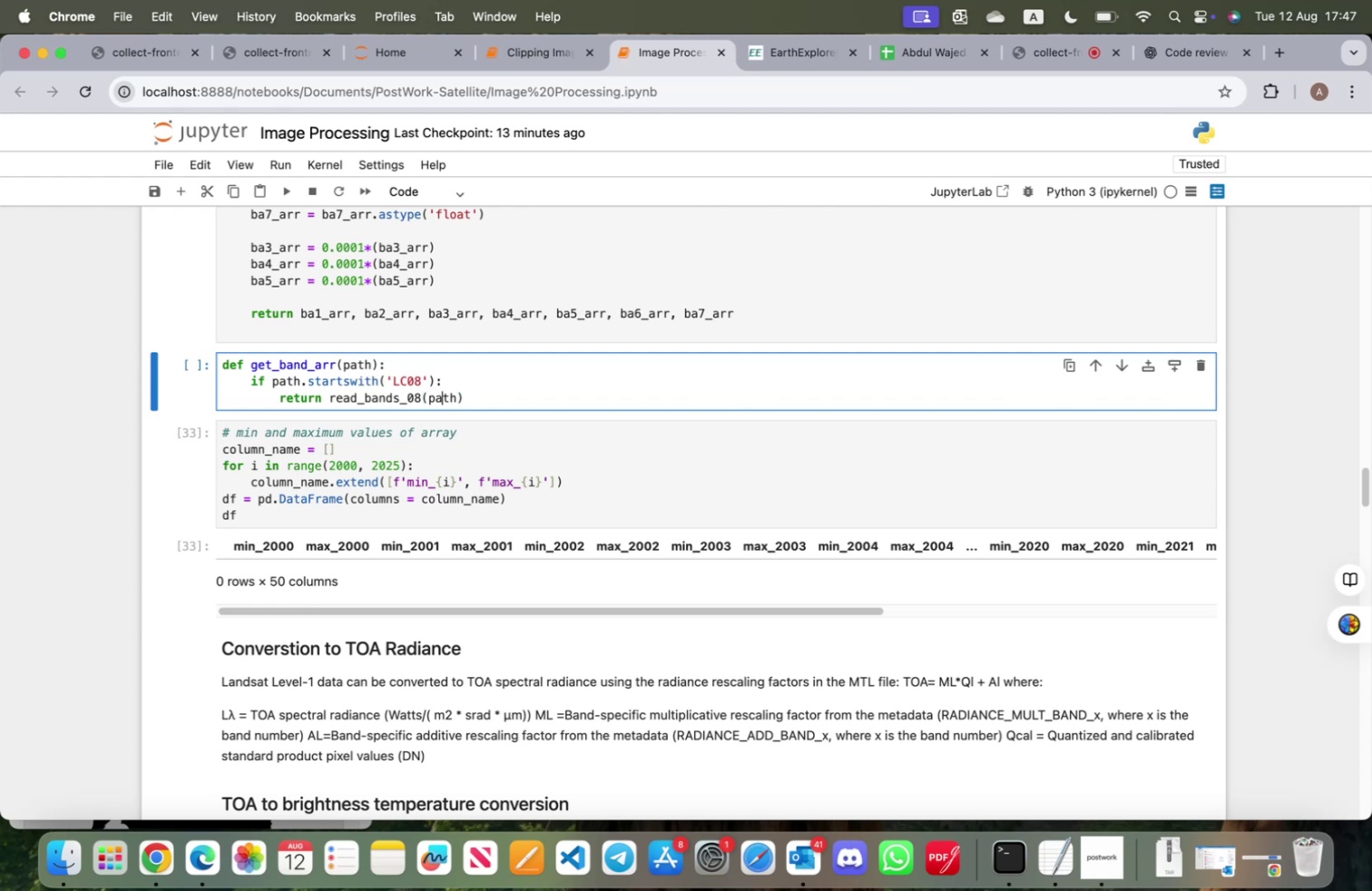 
key(ArrowRight)
 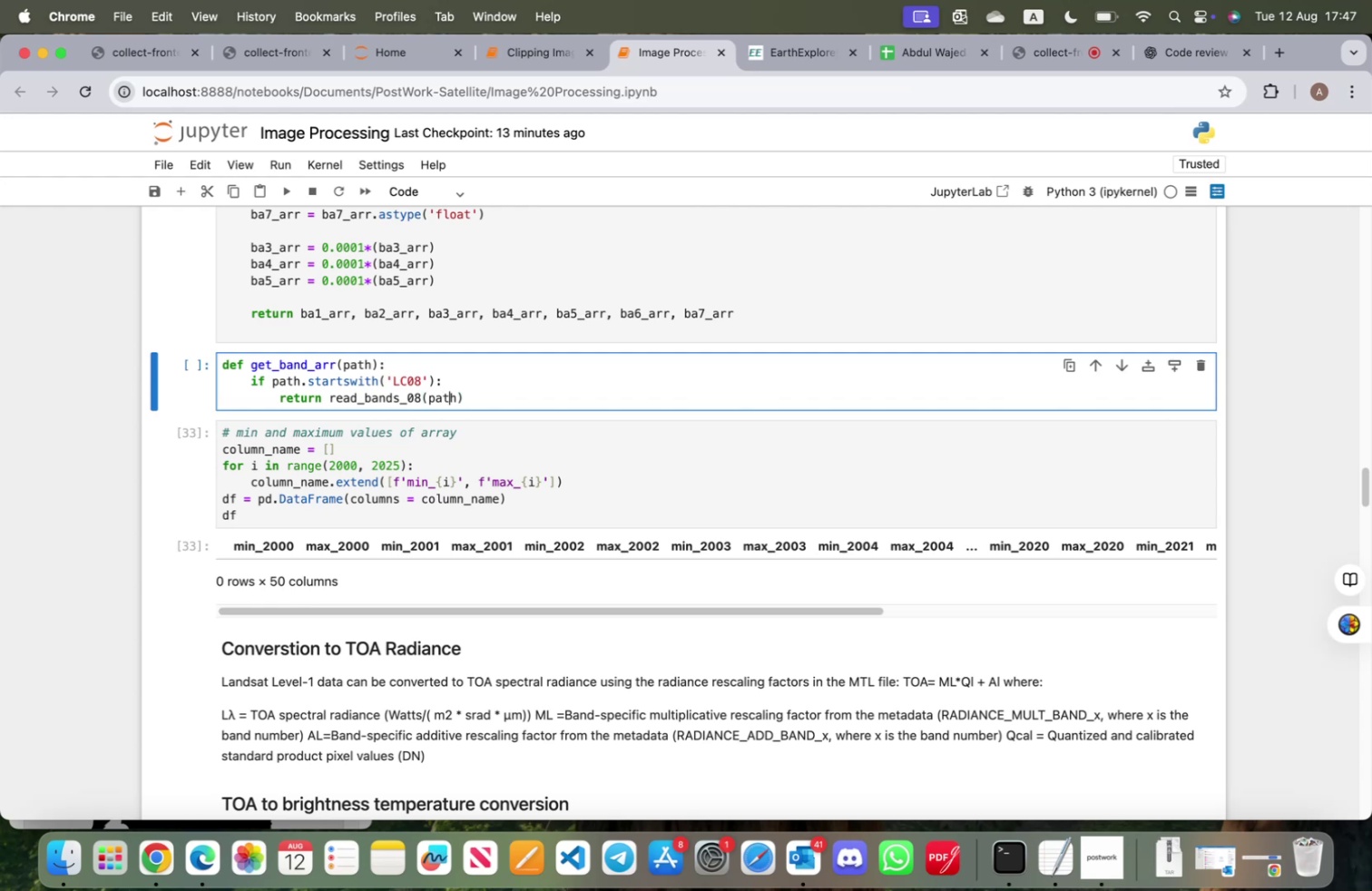 
key(ArrowRight)
 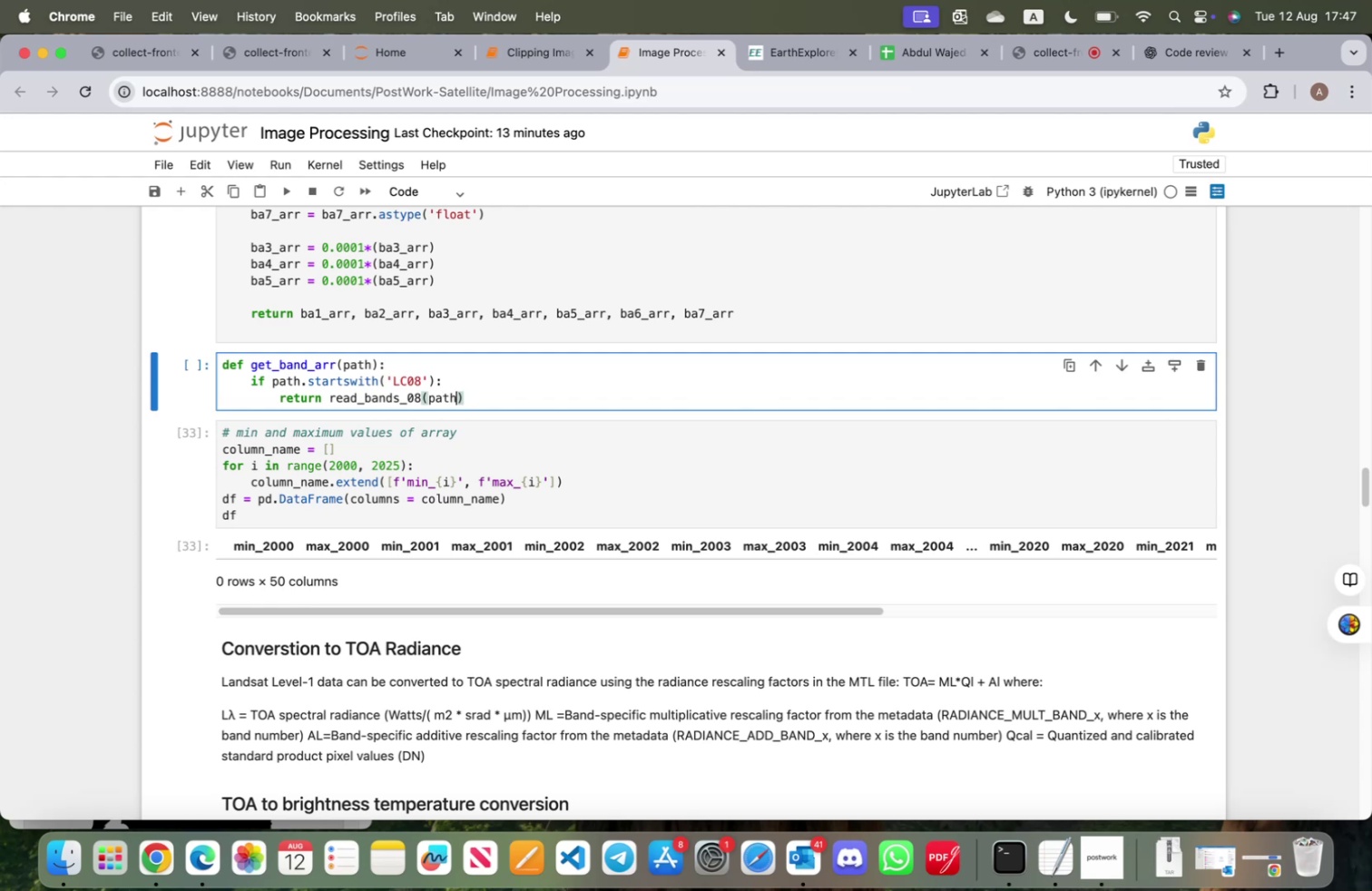 
key(ArrowRight)
 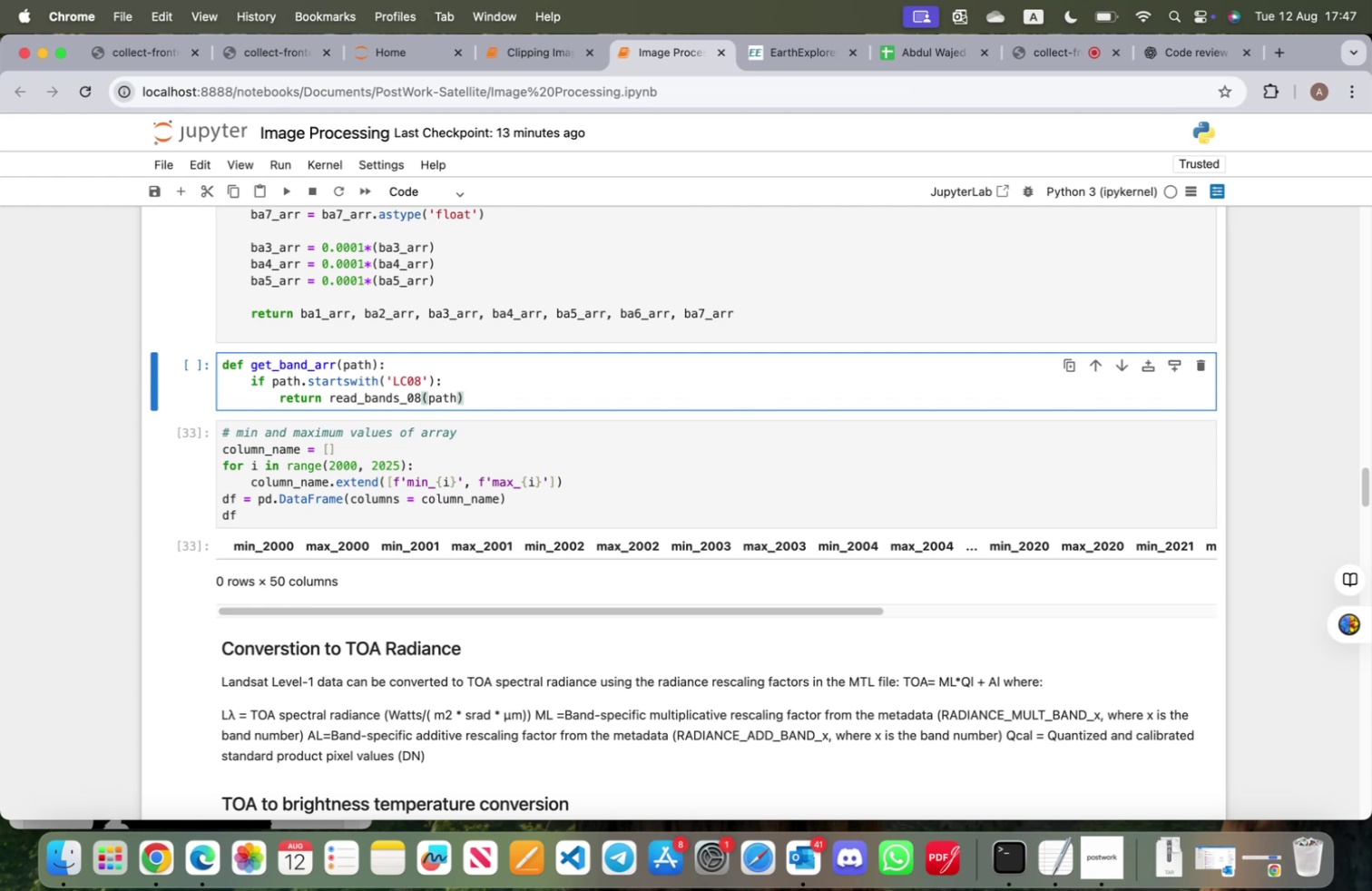 
key(Enter)
 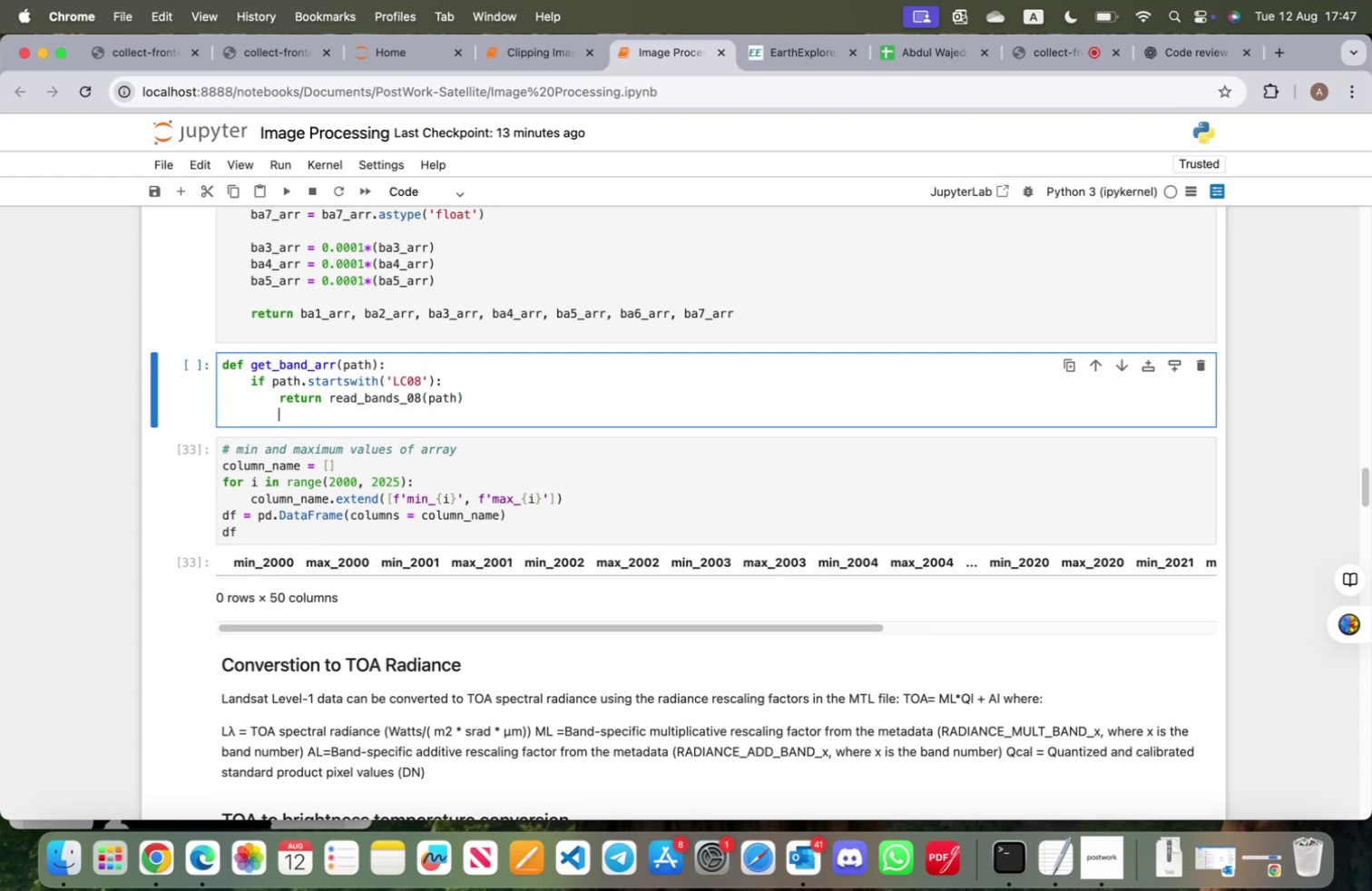 
key(Backspace)
type(else: )
 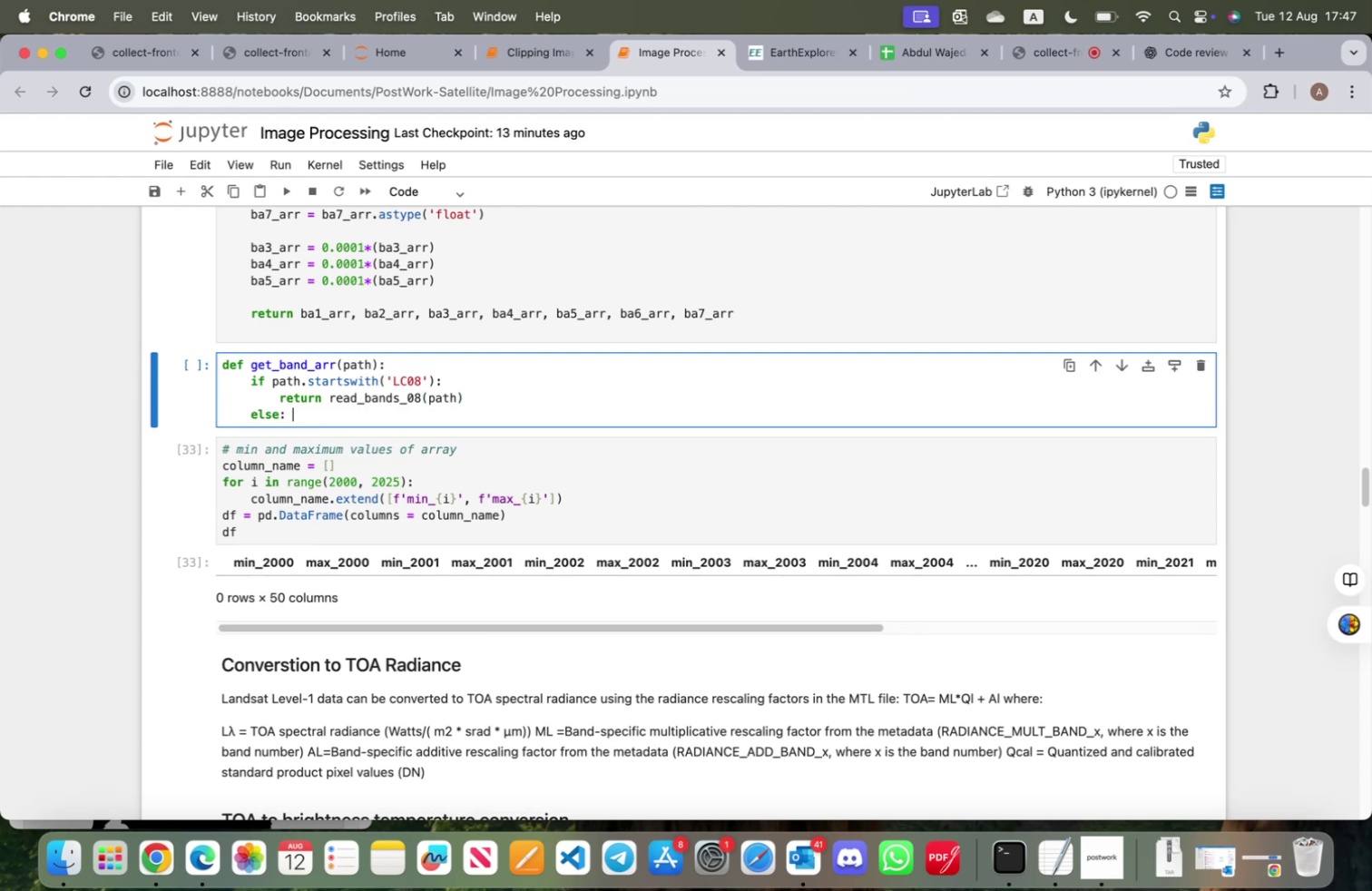 
 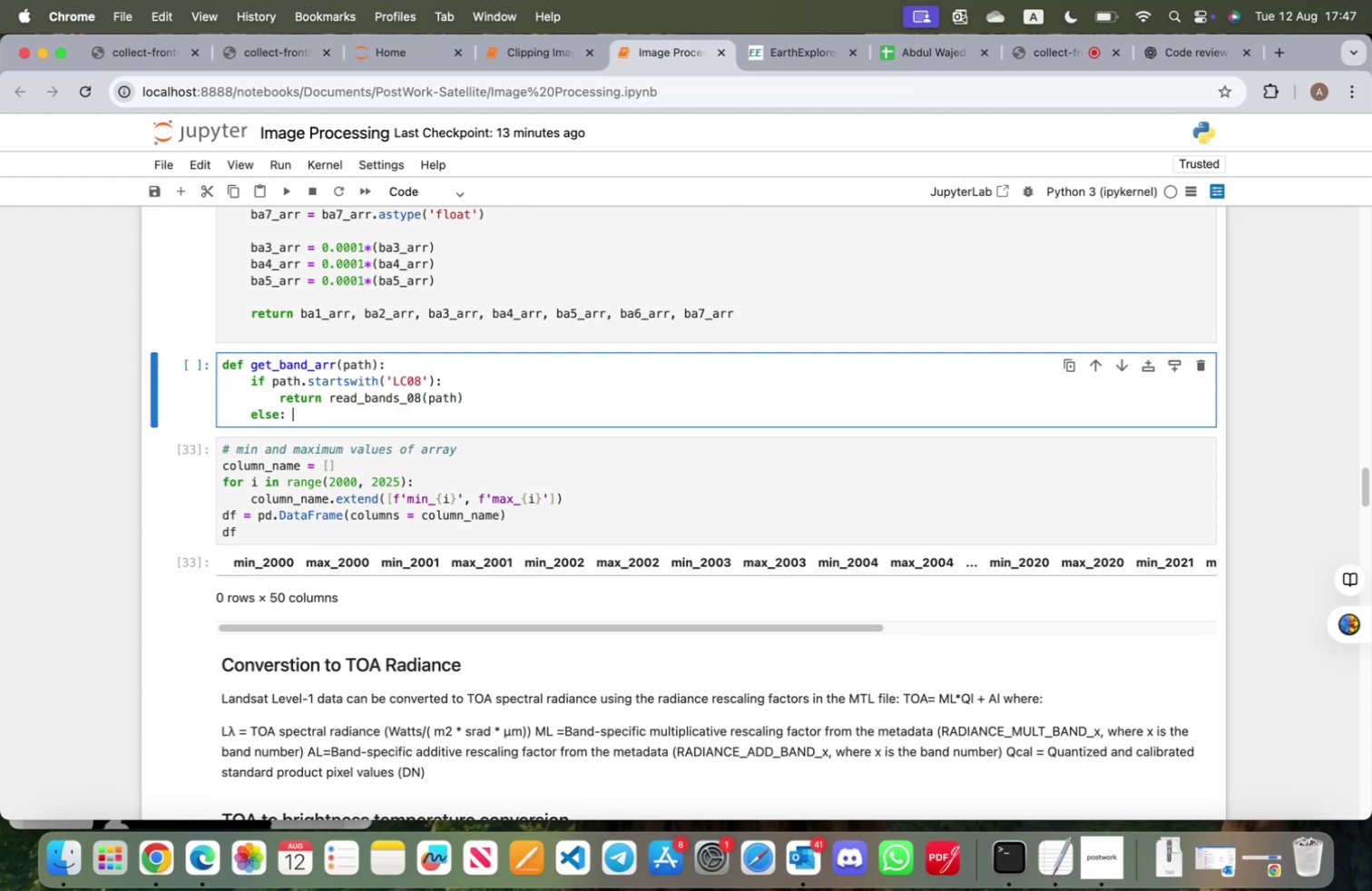 
key(Enter)
 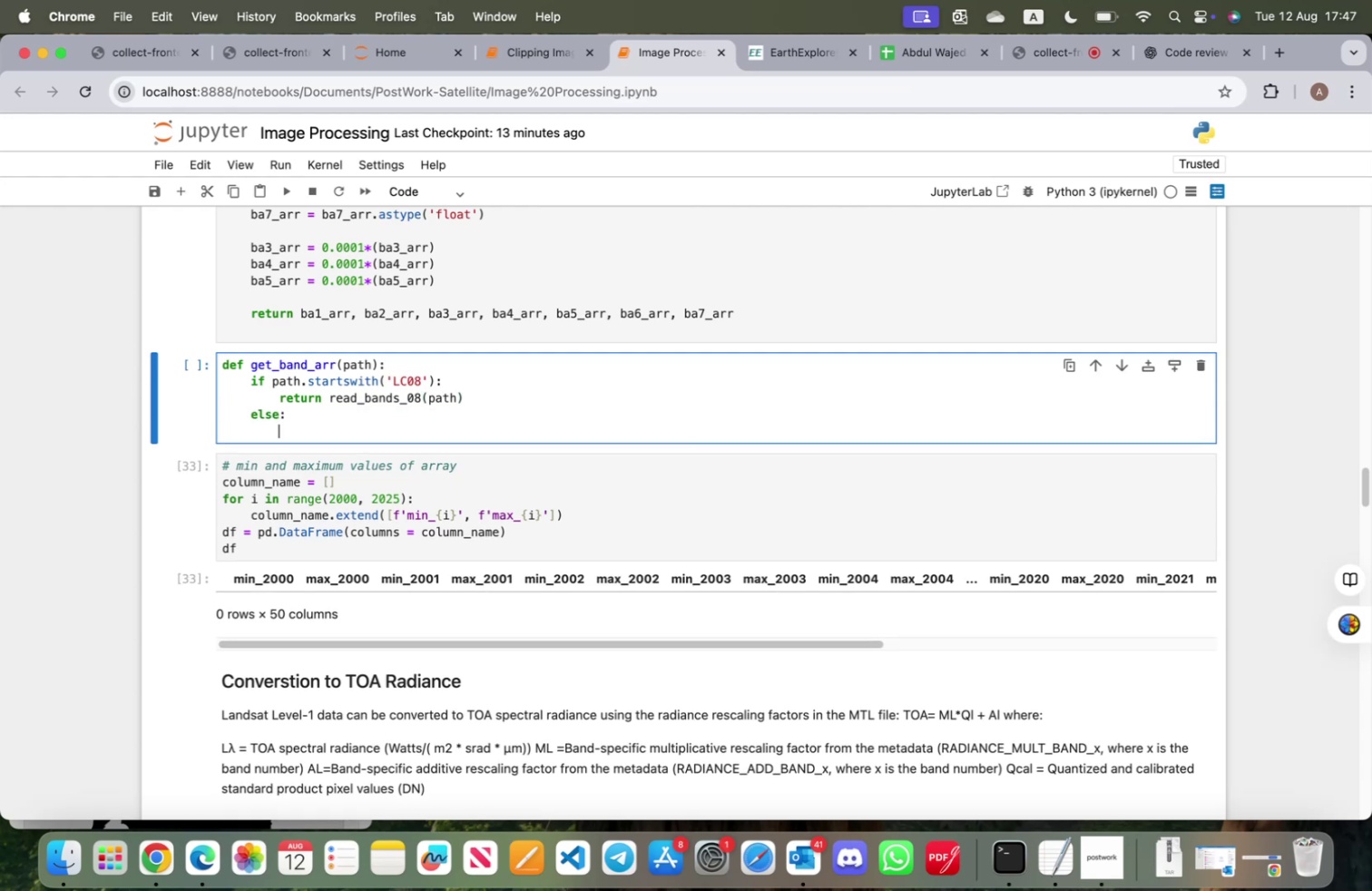 
type(return read_badn)
key(Backspace)
key(Backspace)
type(nds_05(path)
 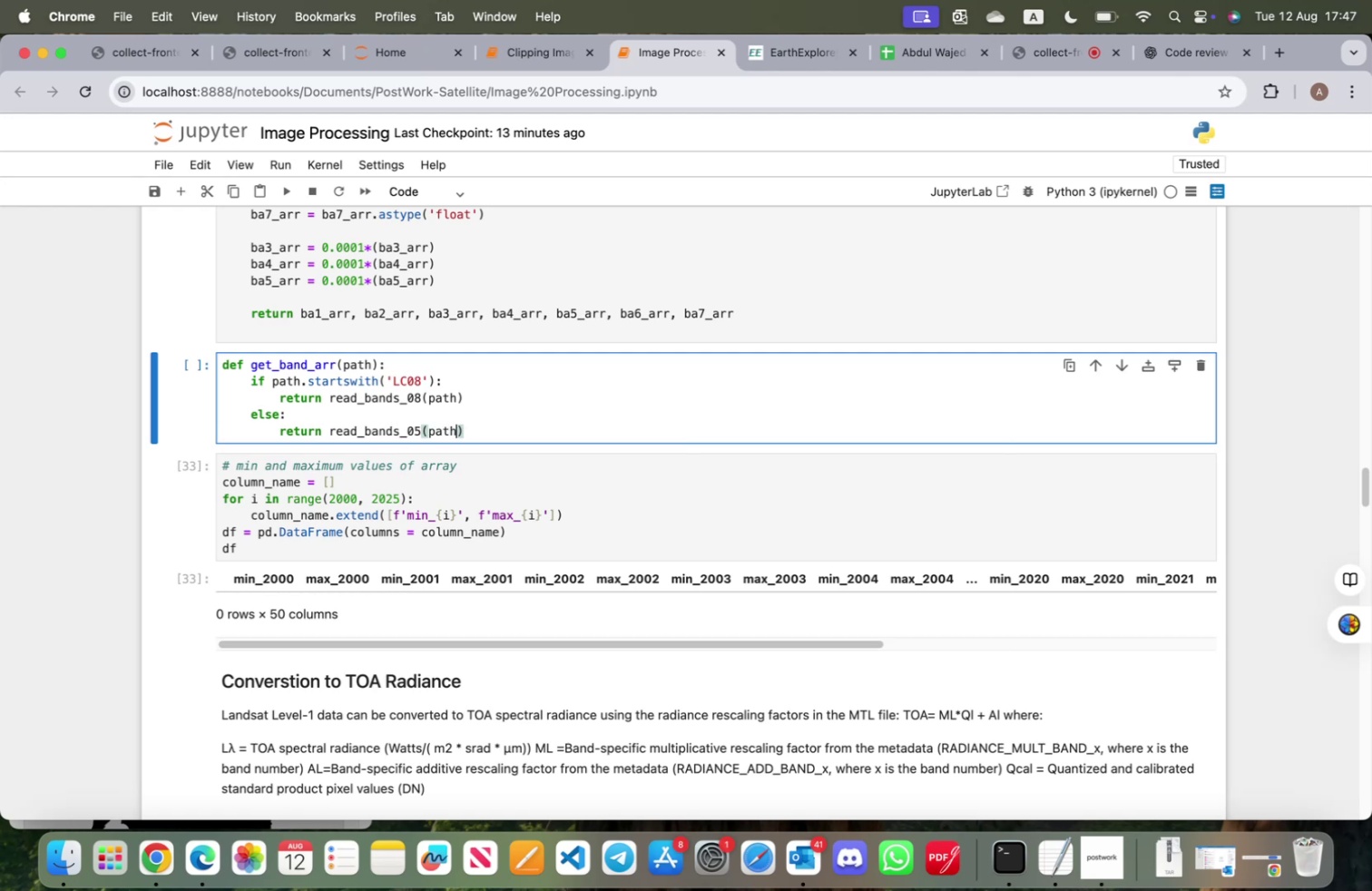 
wait(41.39)
 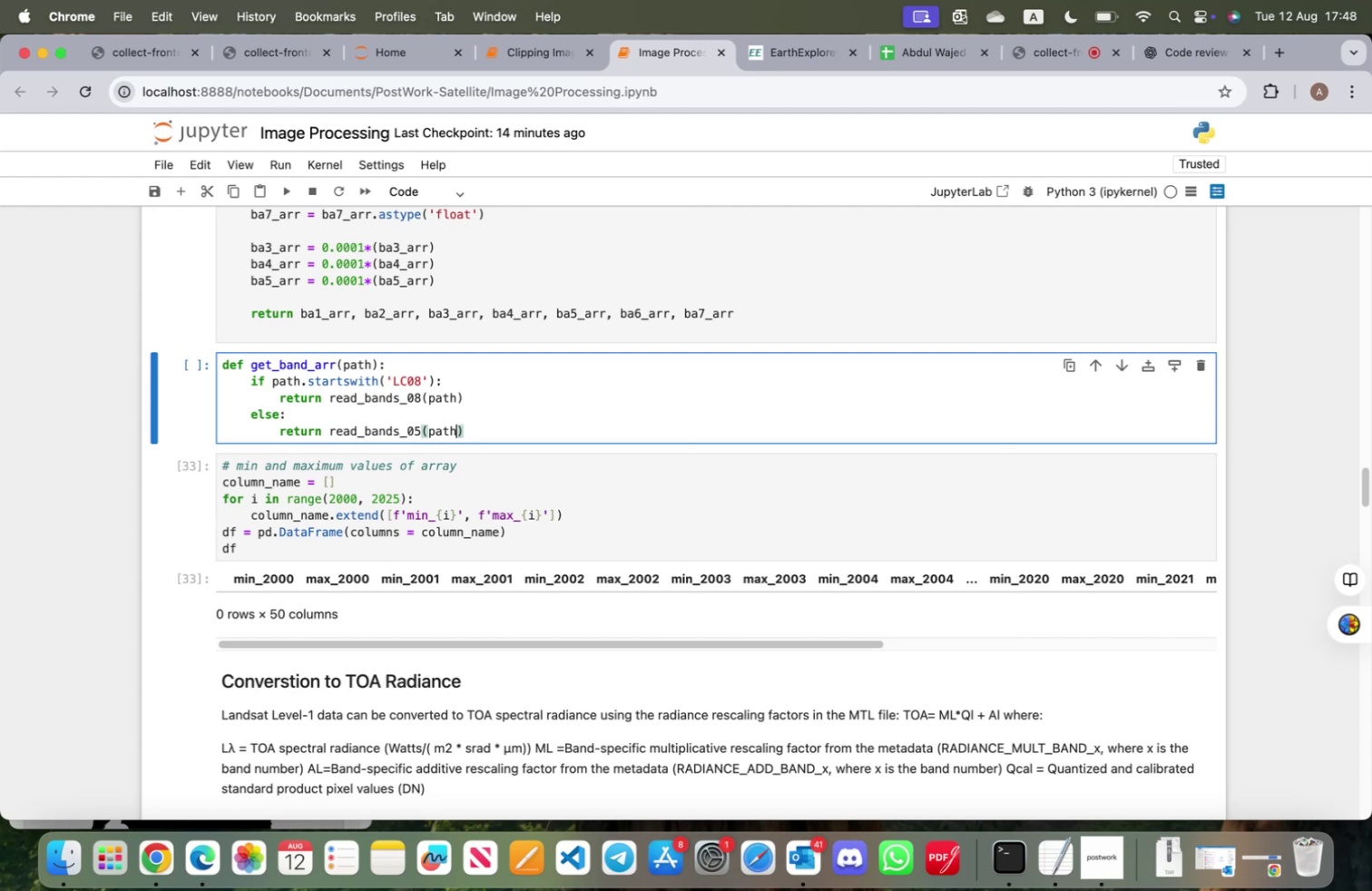 
key(Shift+ShiftRight)
 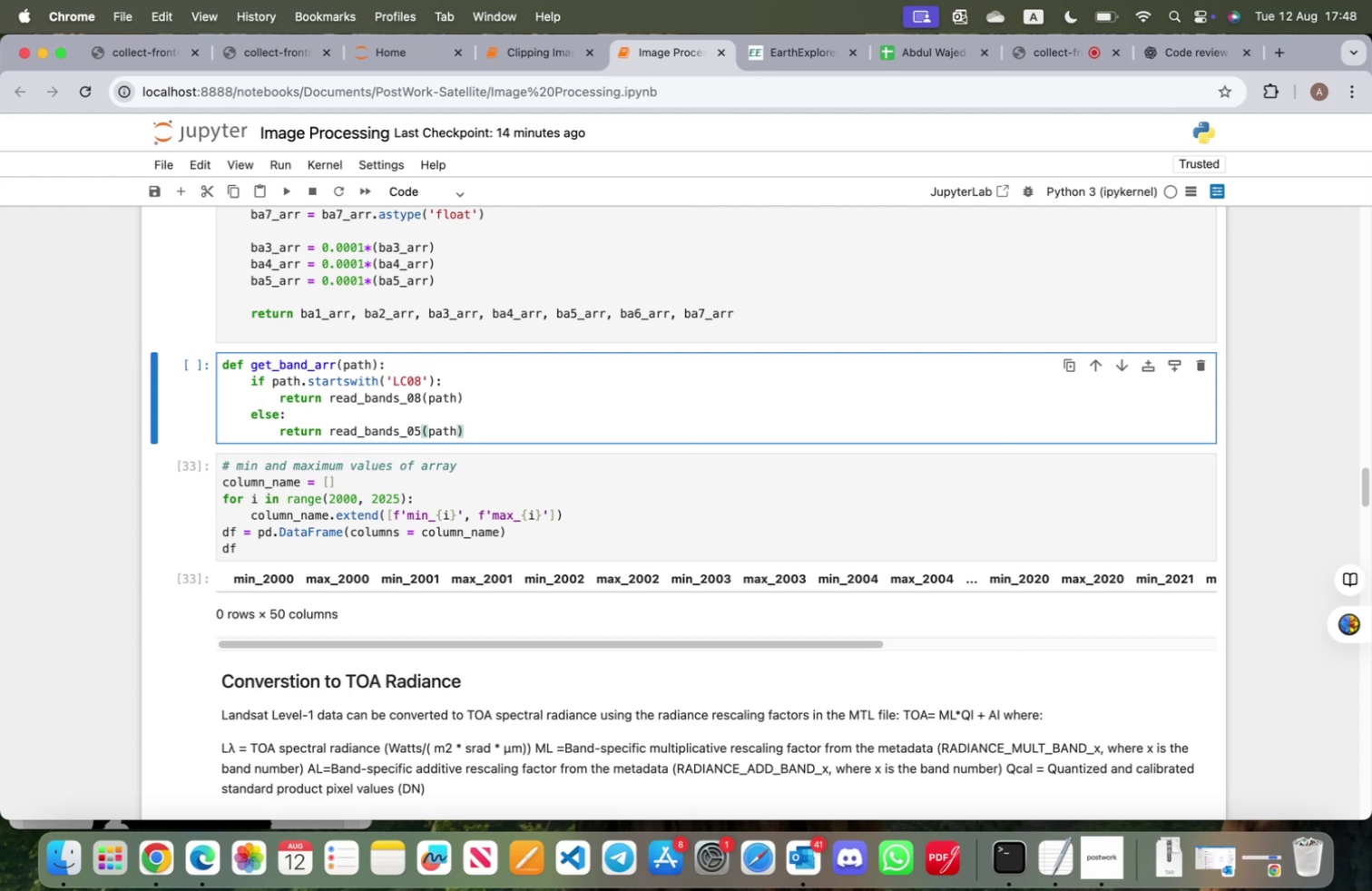 
key(Shift+Enter)
 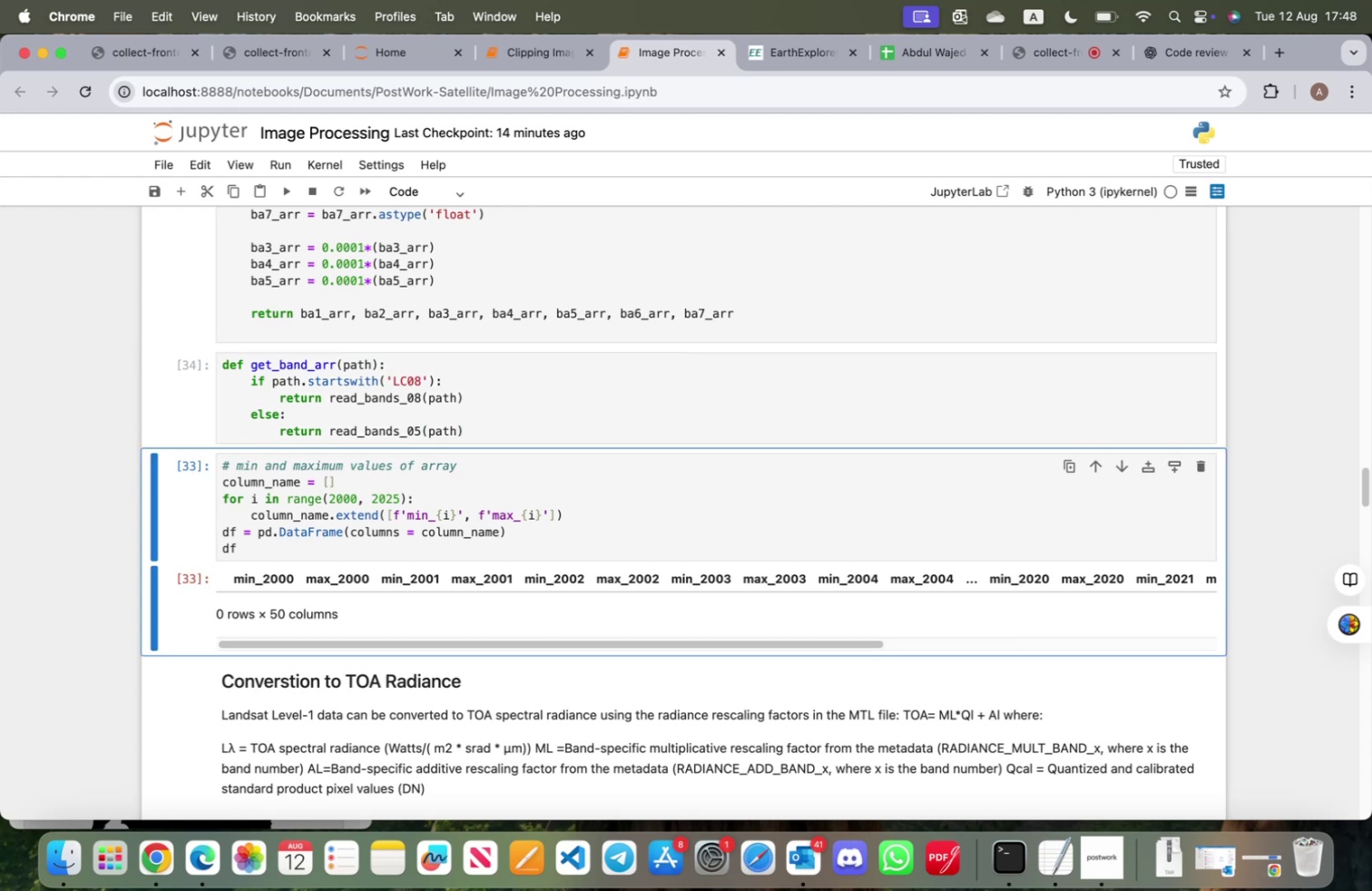 
scroll: coordinate [349, 448], scroll_direction: down, amount: 80.0
 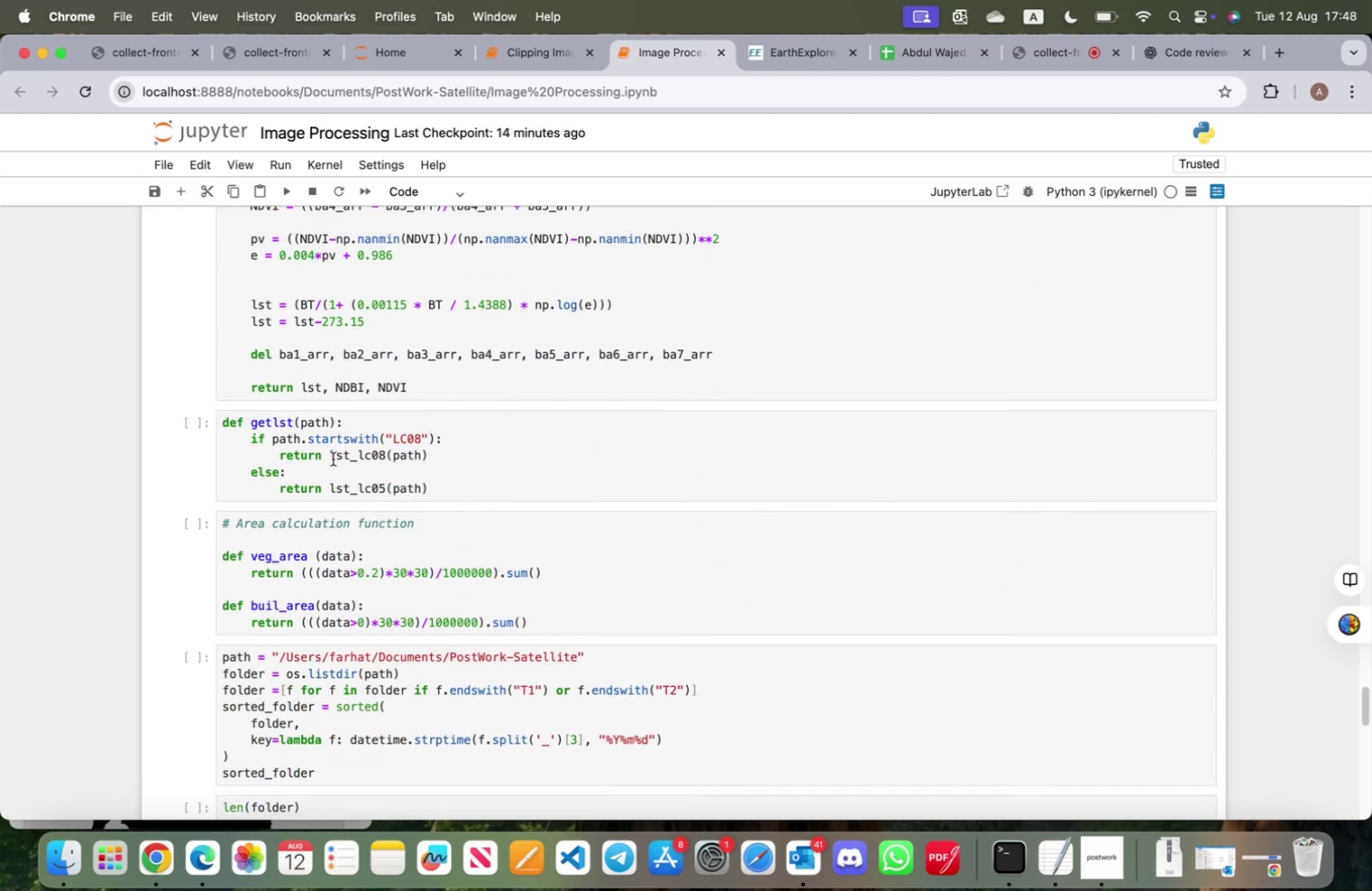 
wait(9.53)
 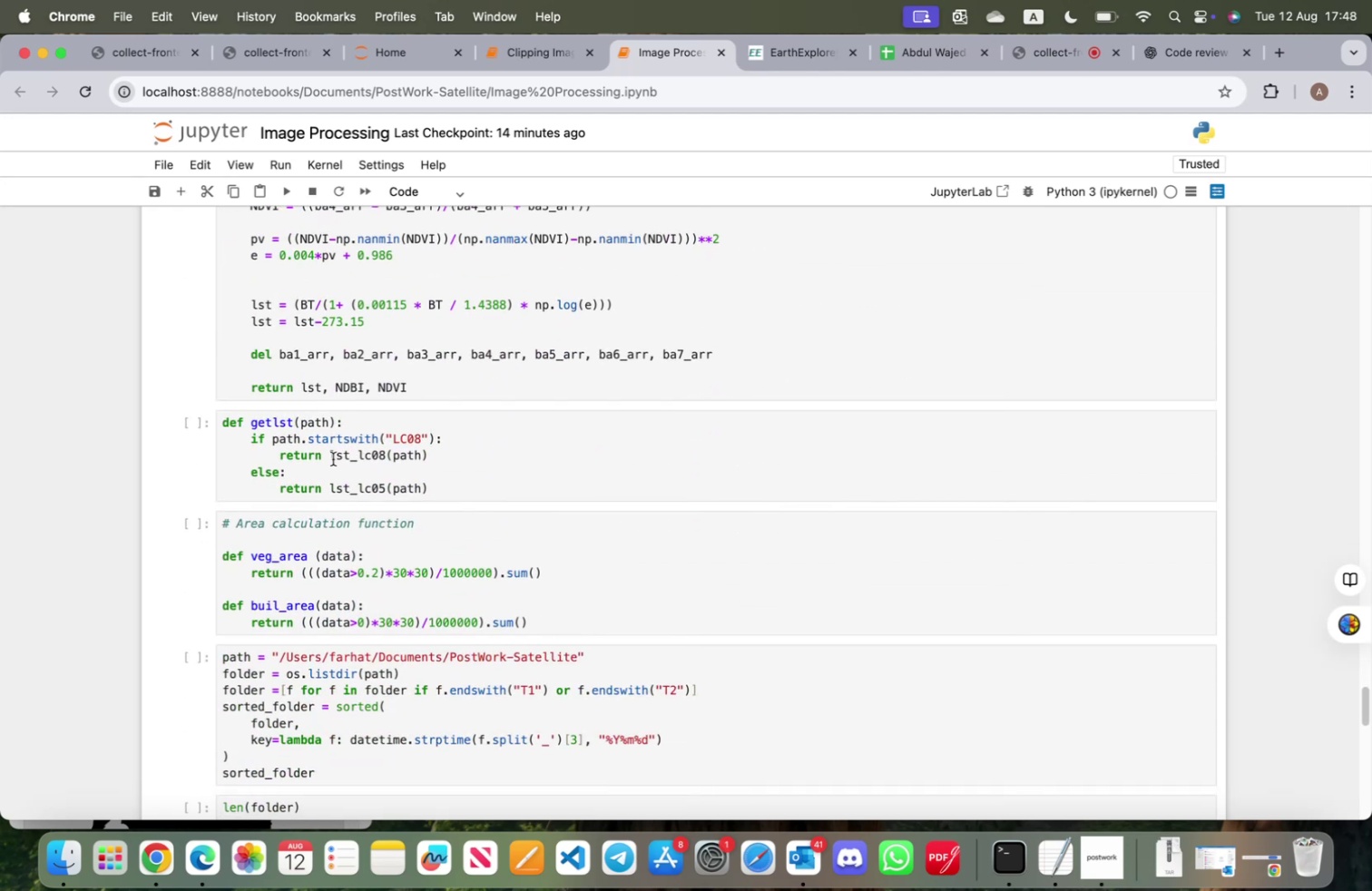 
scroll: coordinate [353, 469], scroll_direction: down, amount: 9.0
 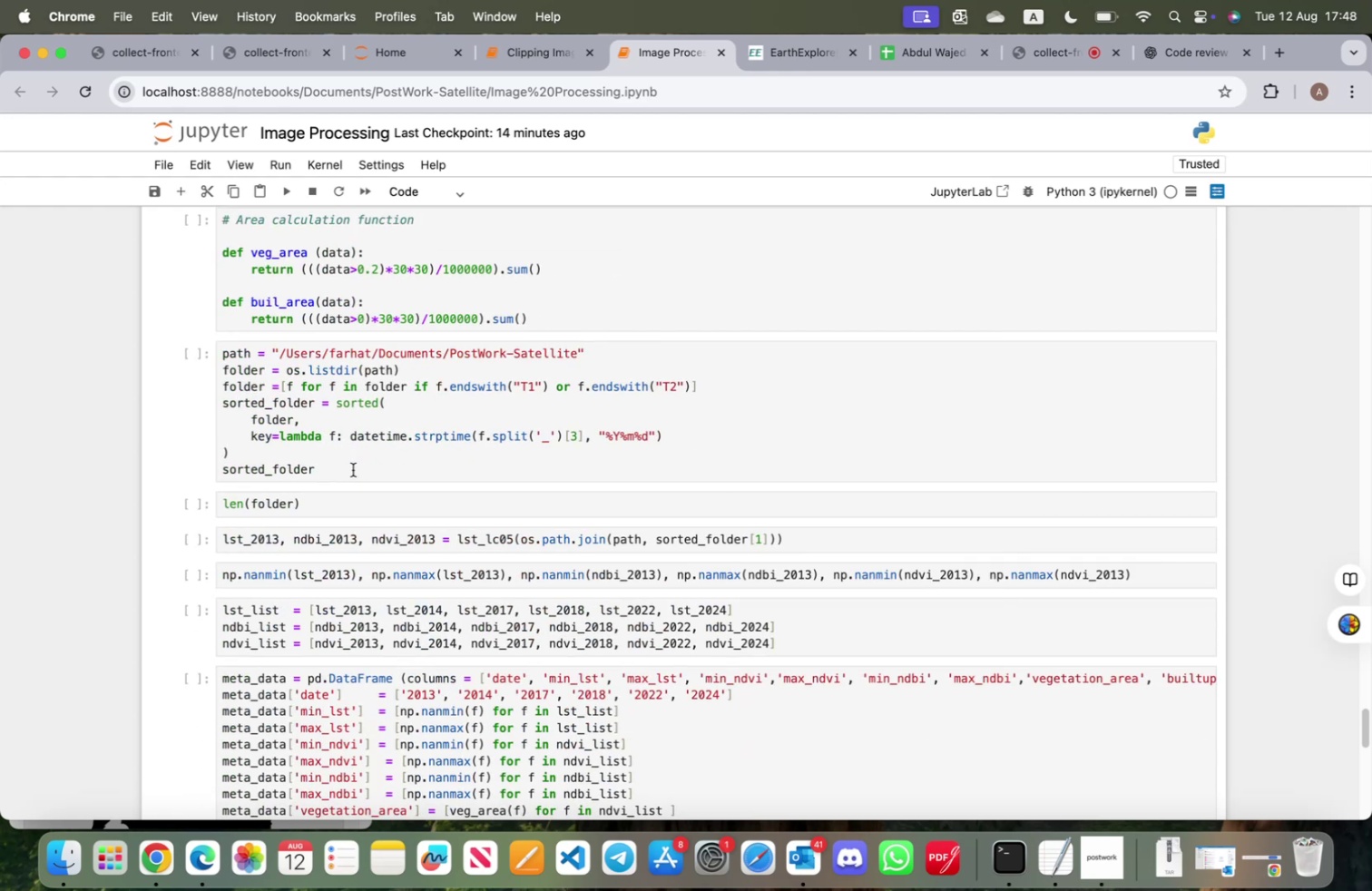 
scroll: coordinate [436, 490], scroll_direction: up, amount: 99.0
 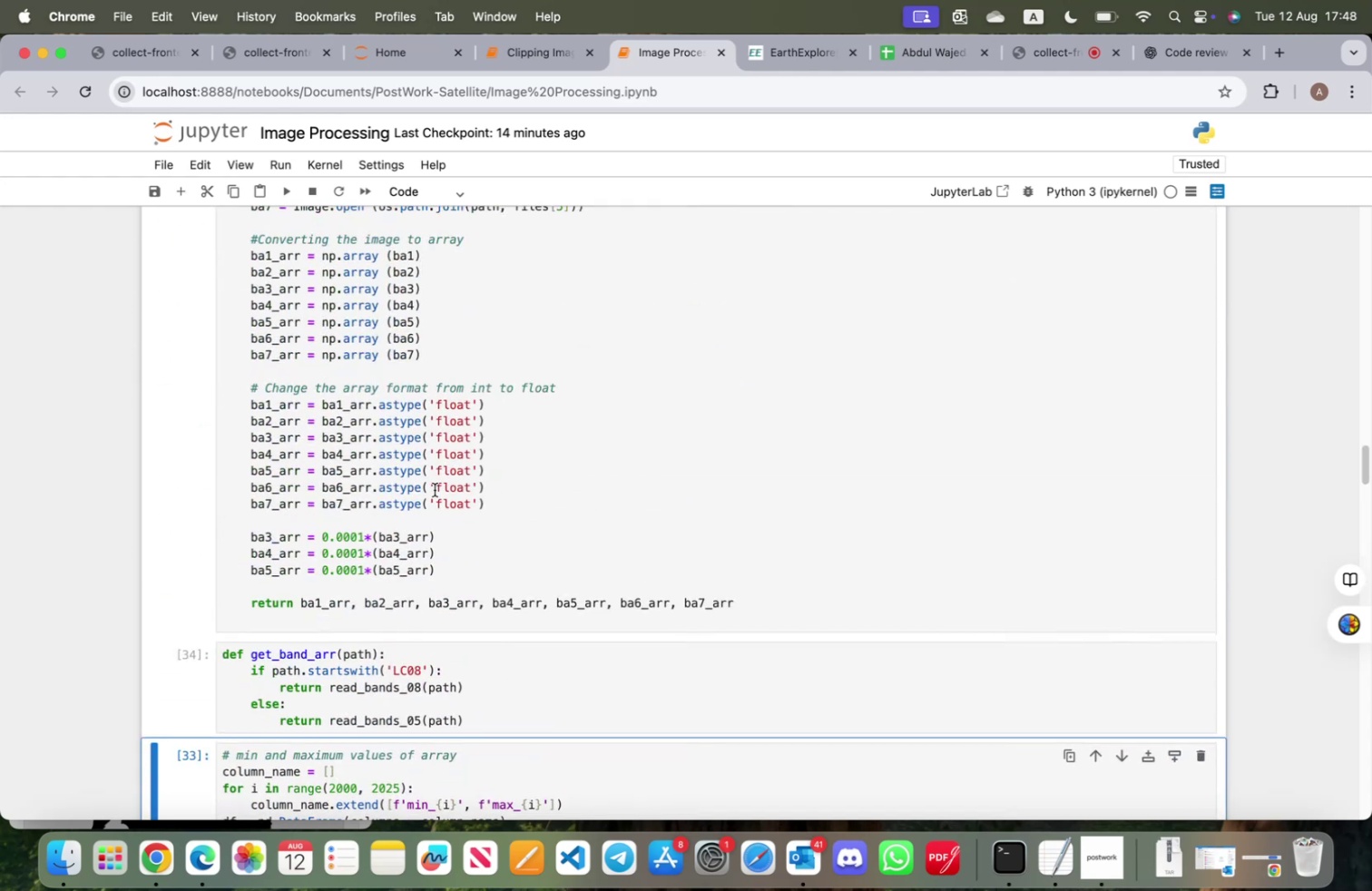 
scroll: coordinate [435, 489], scroll_direction: down, amount: 9.0
 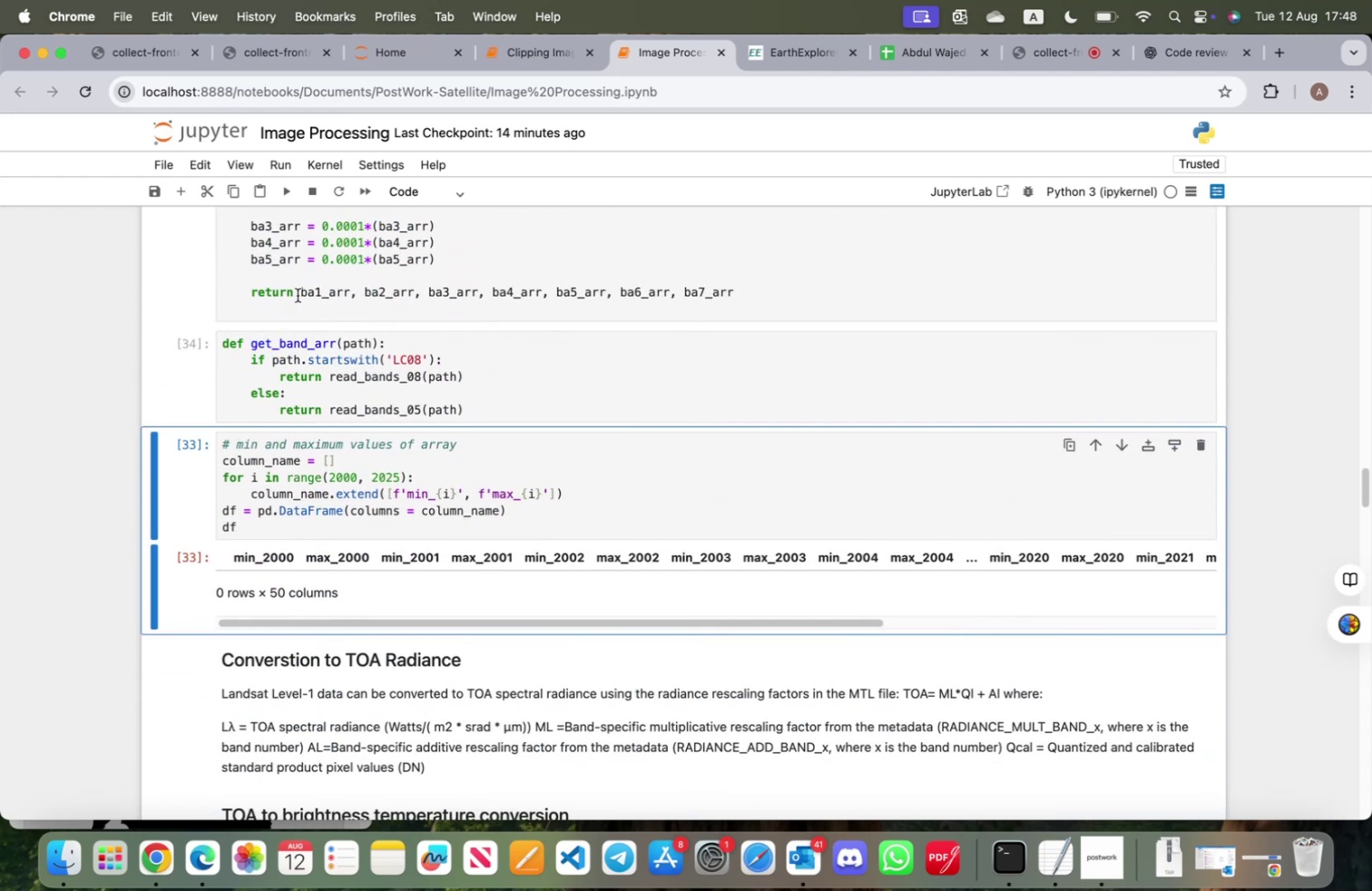 
left_click_drag(start_coordinate=[299, 289], to_coordinate=[731, 292])
 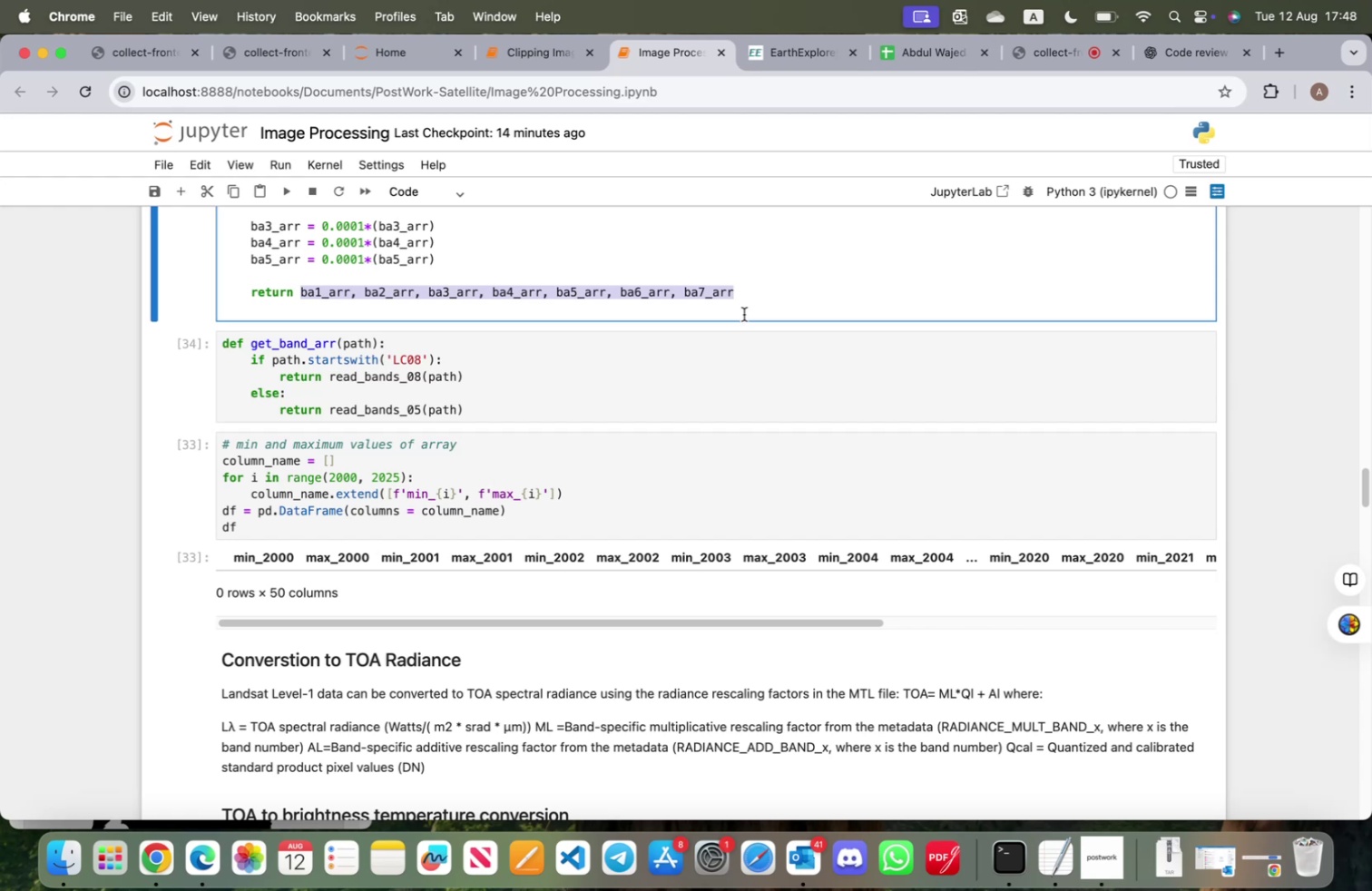 
wait(9.84)
 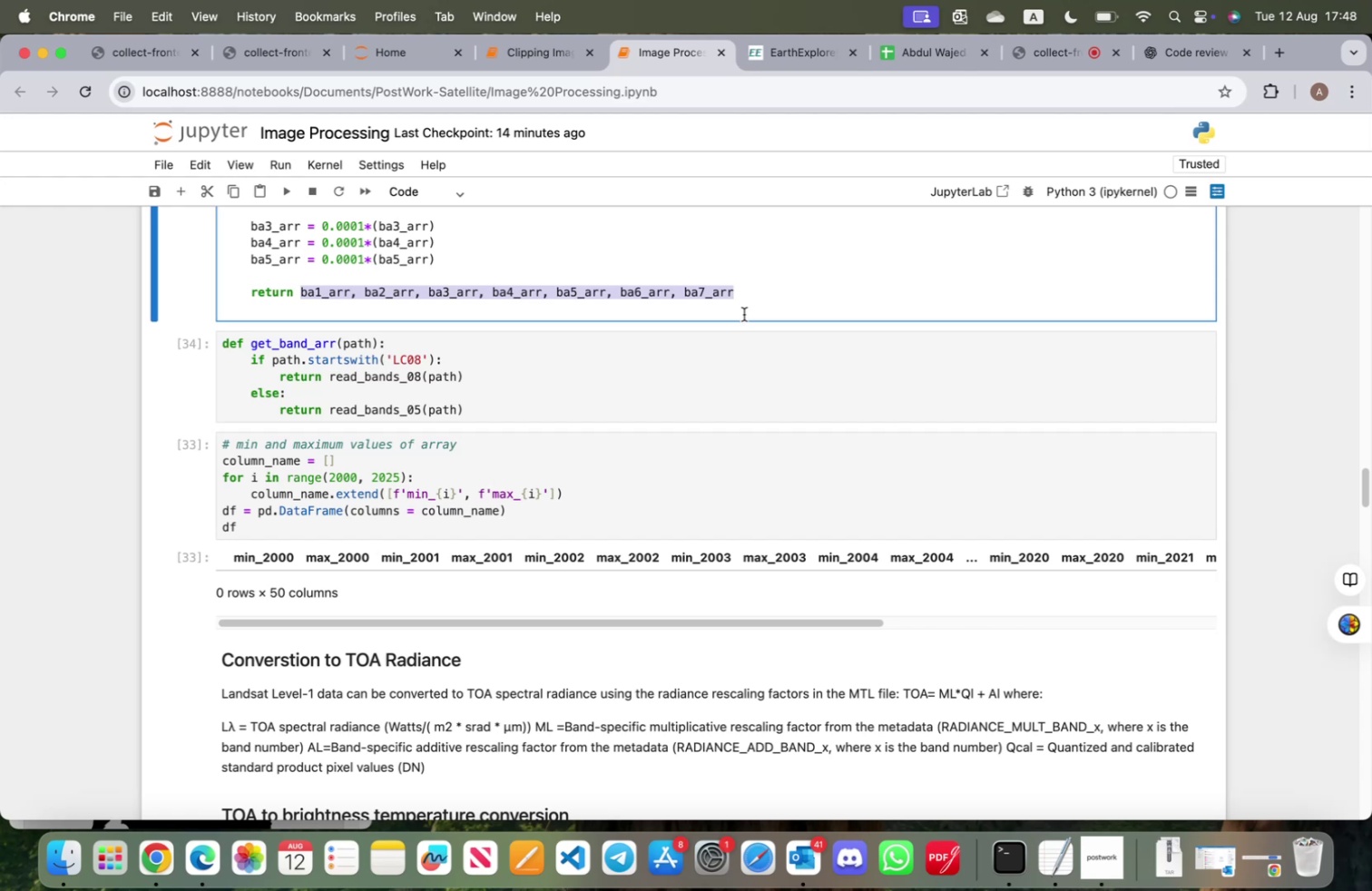 
key(Meta+CommandLeft)
 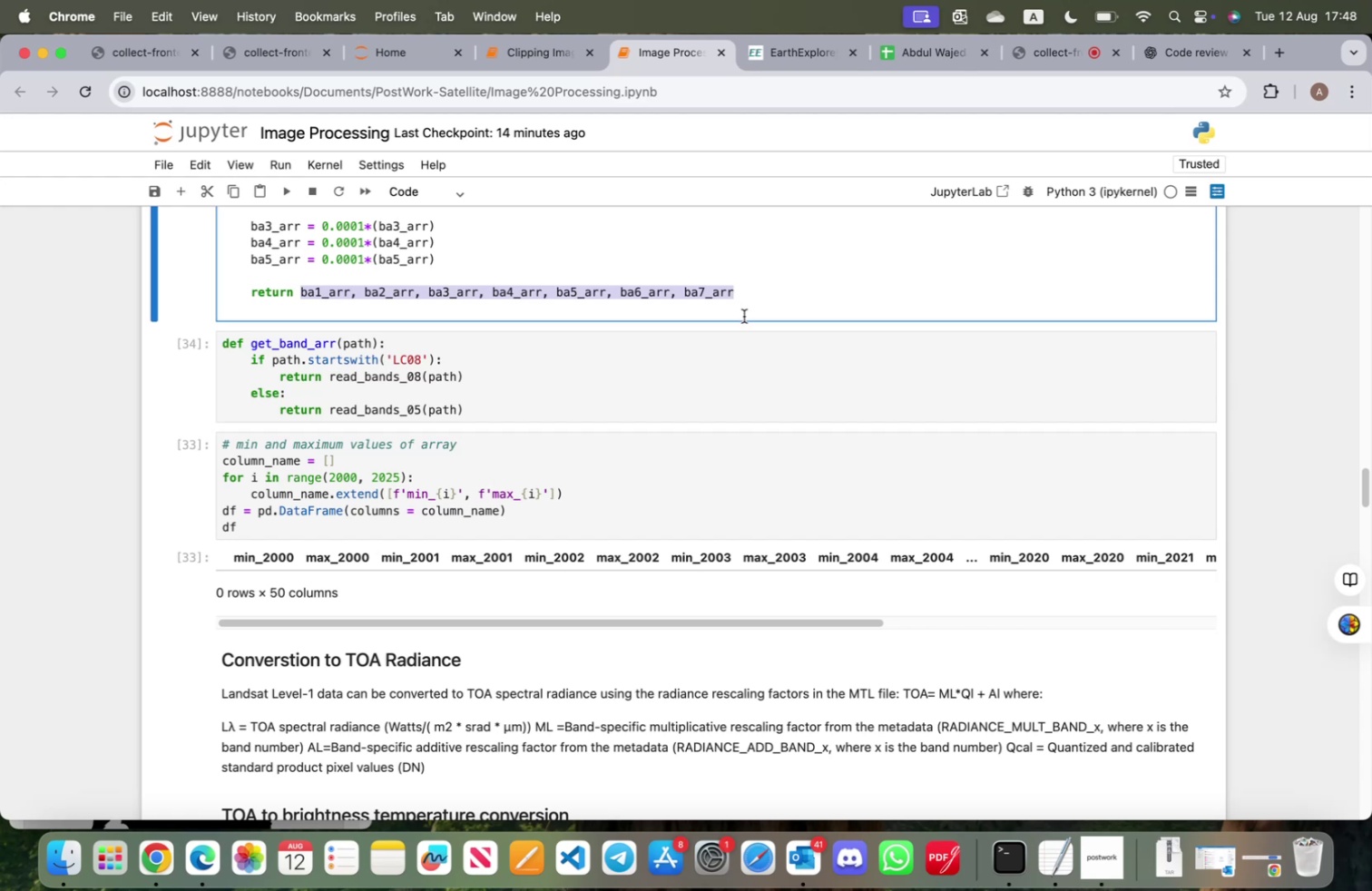 
key(Meta+C)
 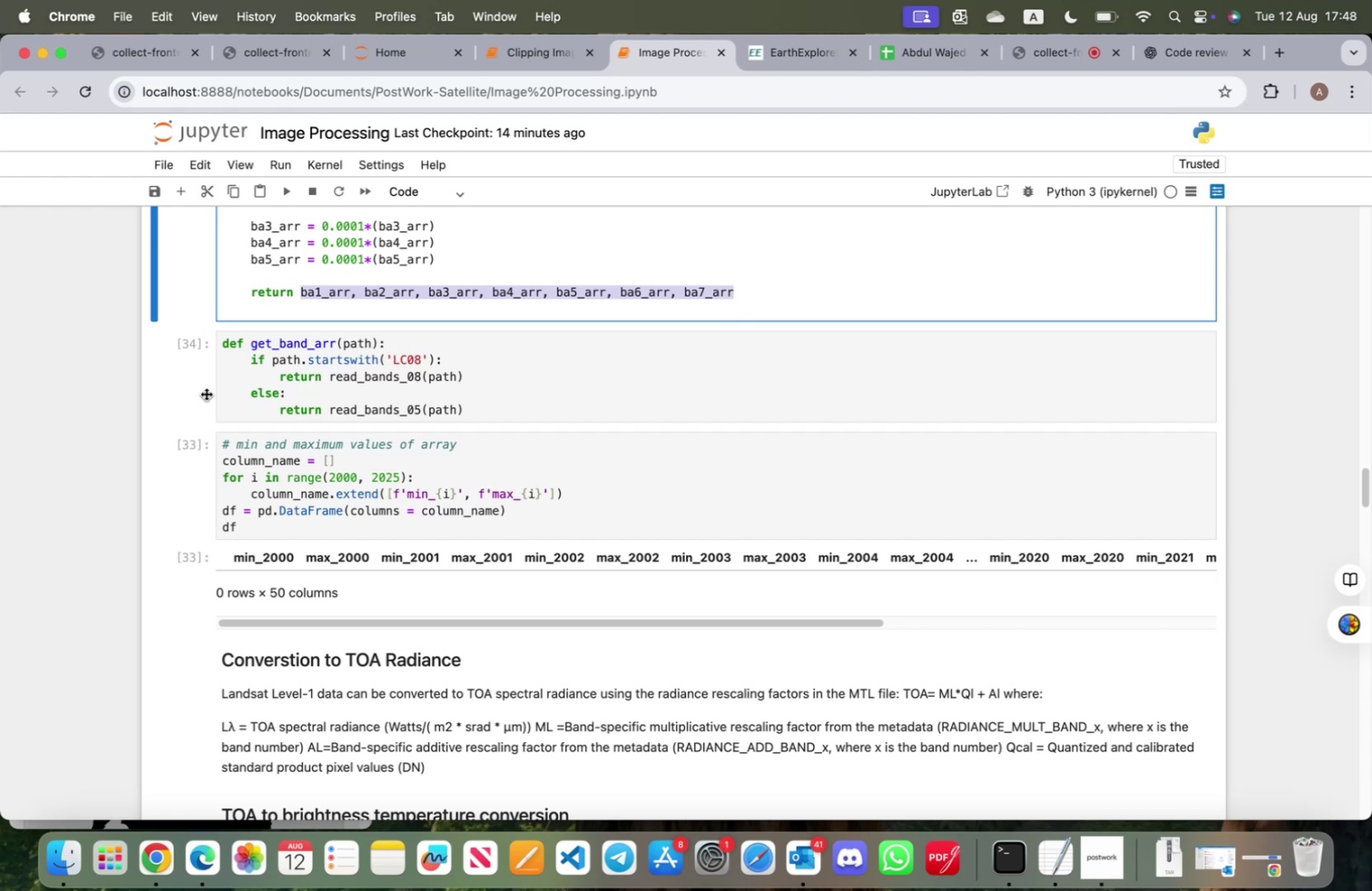 
left_click([182, 393])
 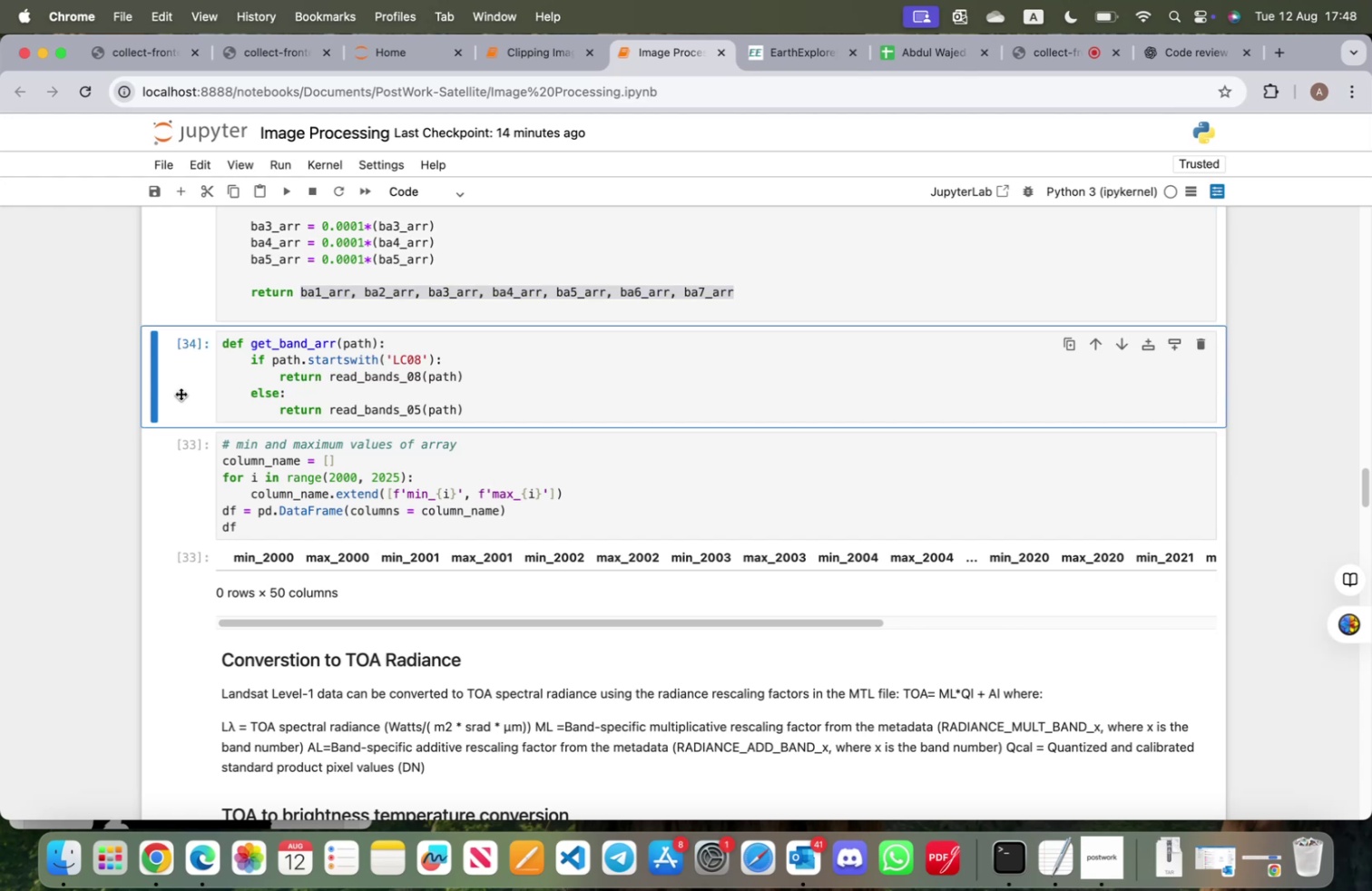 
key(B)
 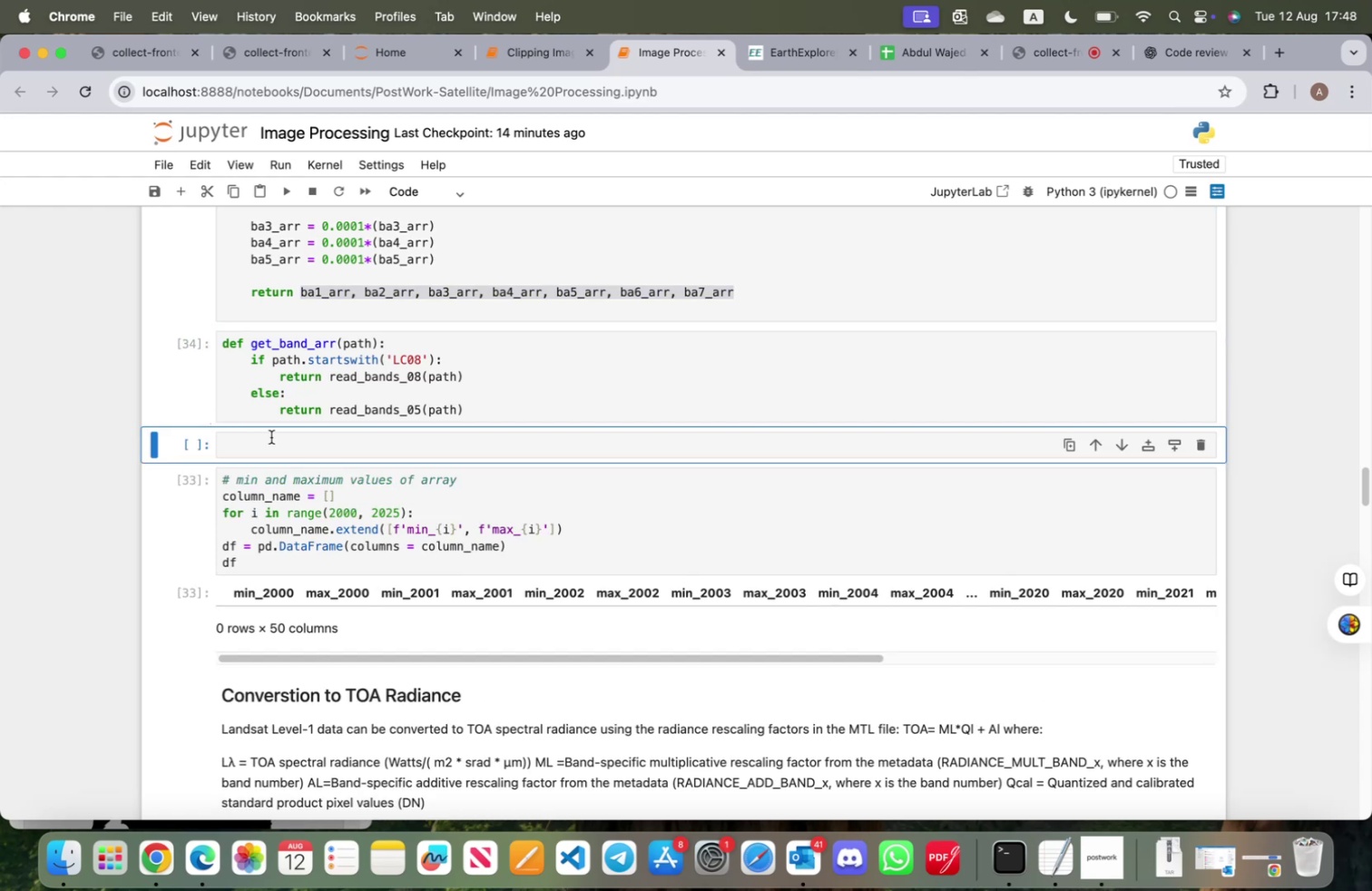 
left_click([271, 436])
 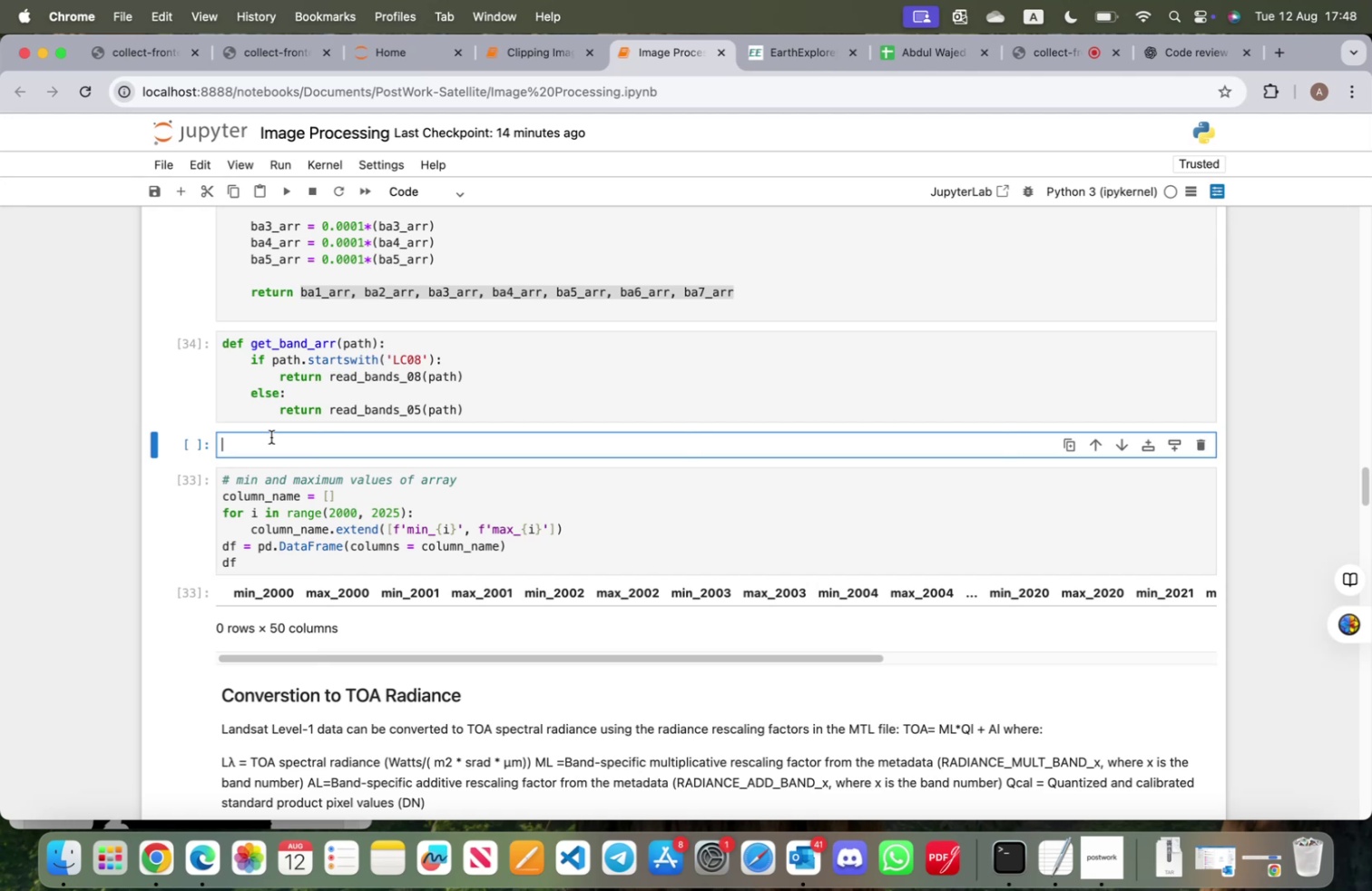 
key(Meta+V)
 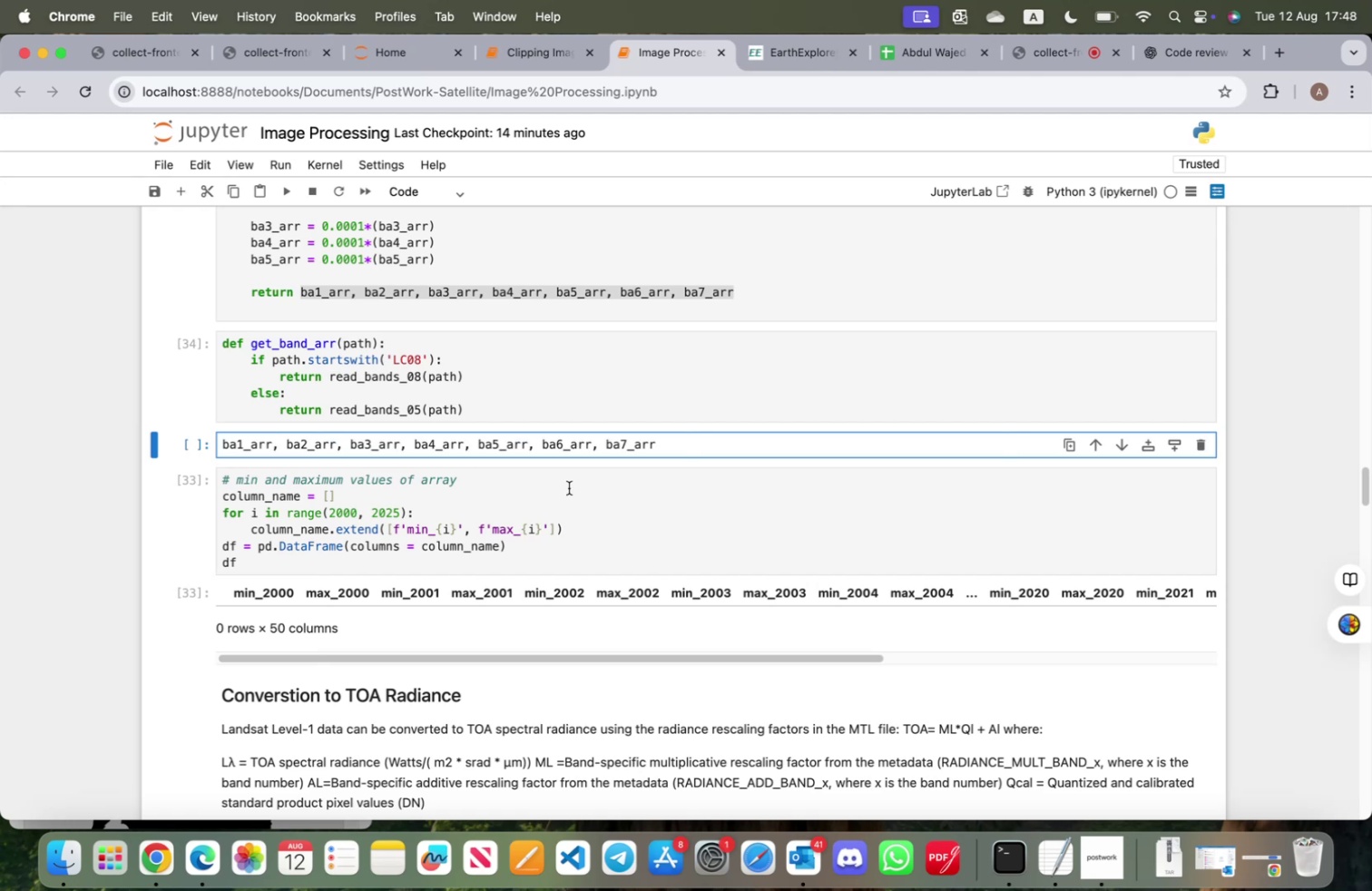 
type( = get)
key(Tab)
 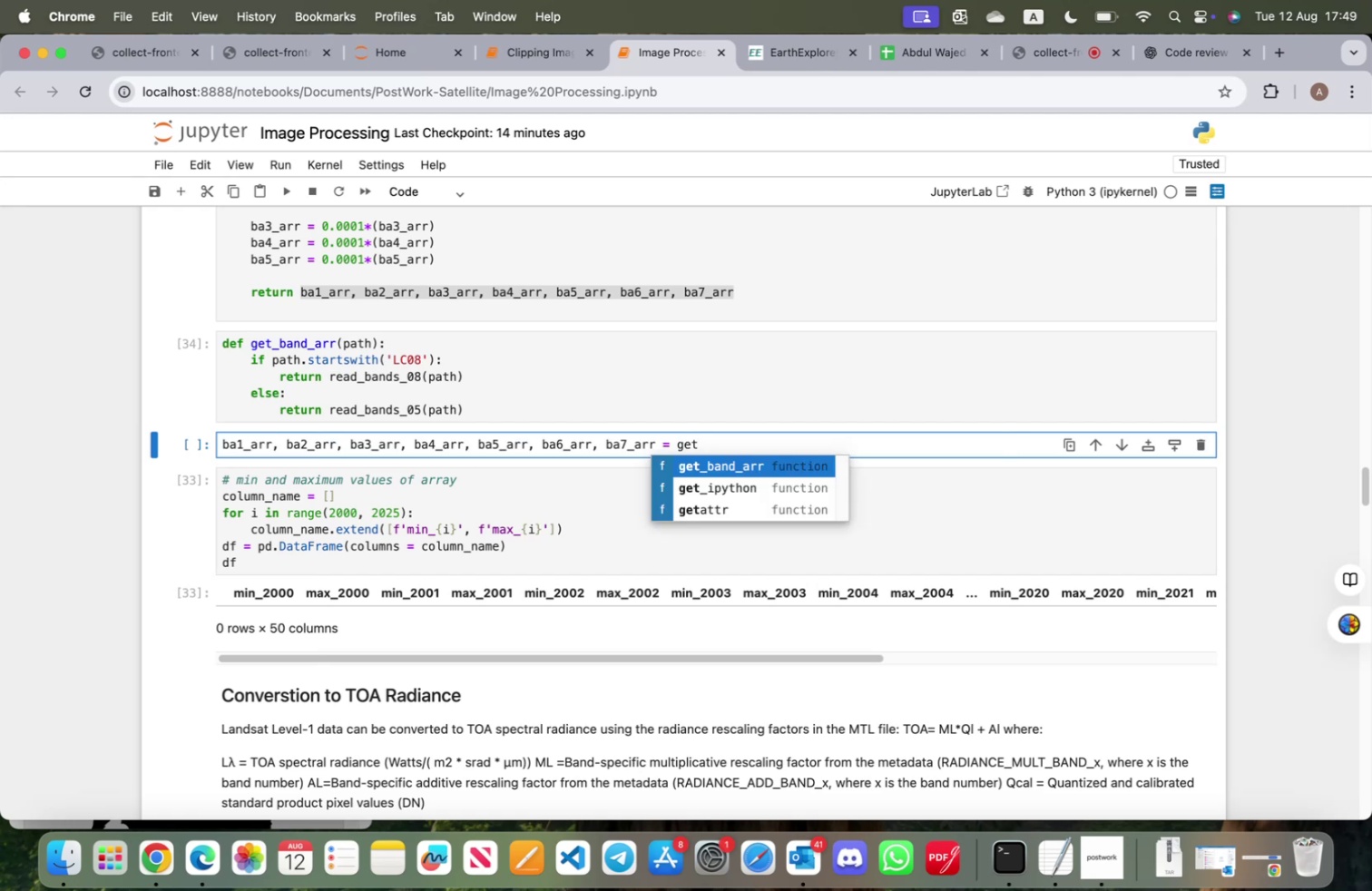 
key(Enter)
 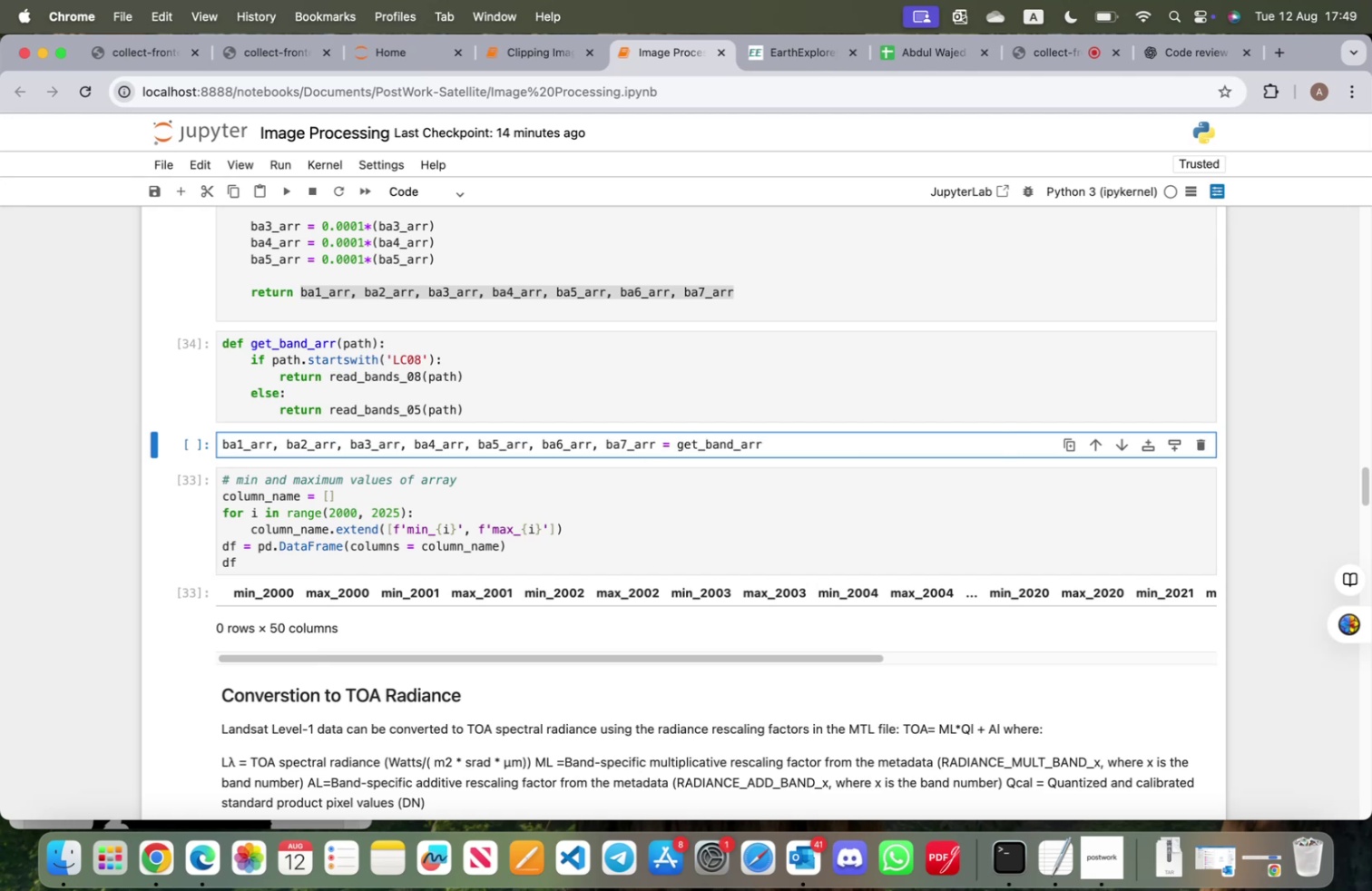 
type((os.path.join(path,folders[0)
 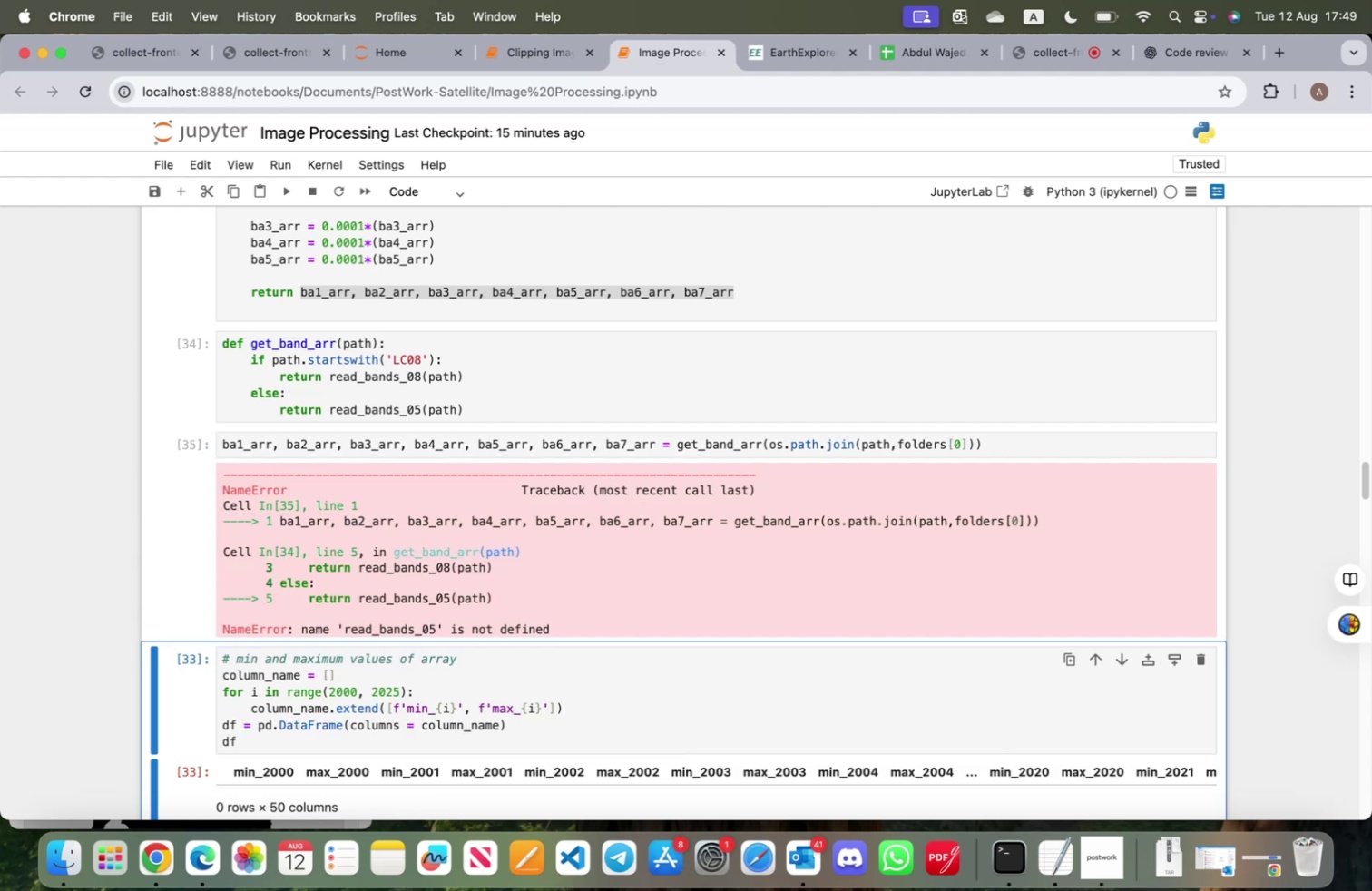 
 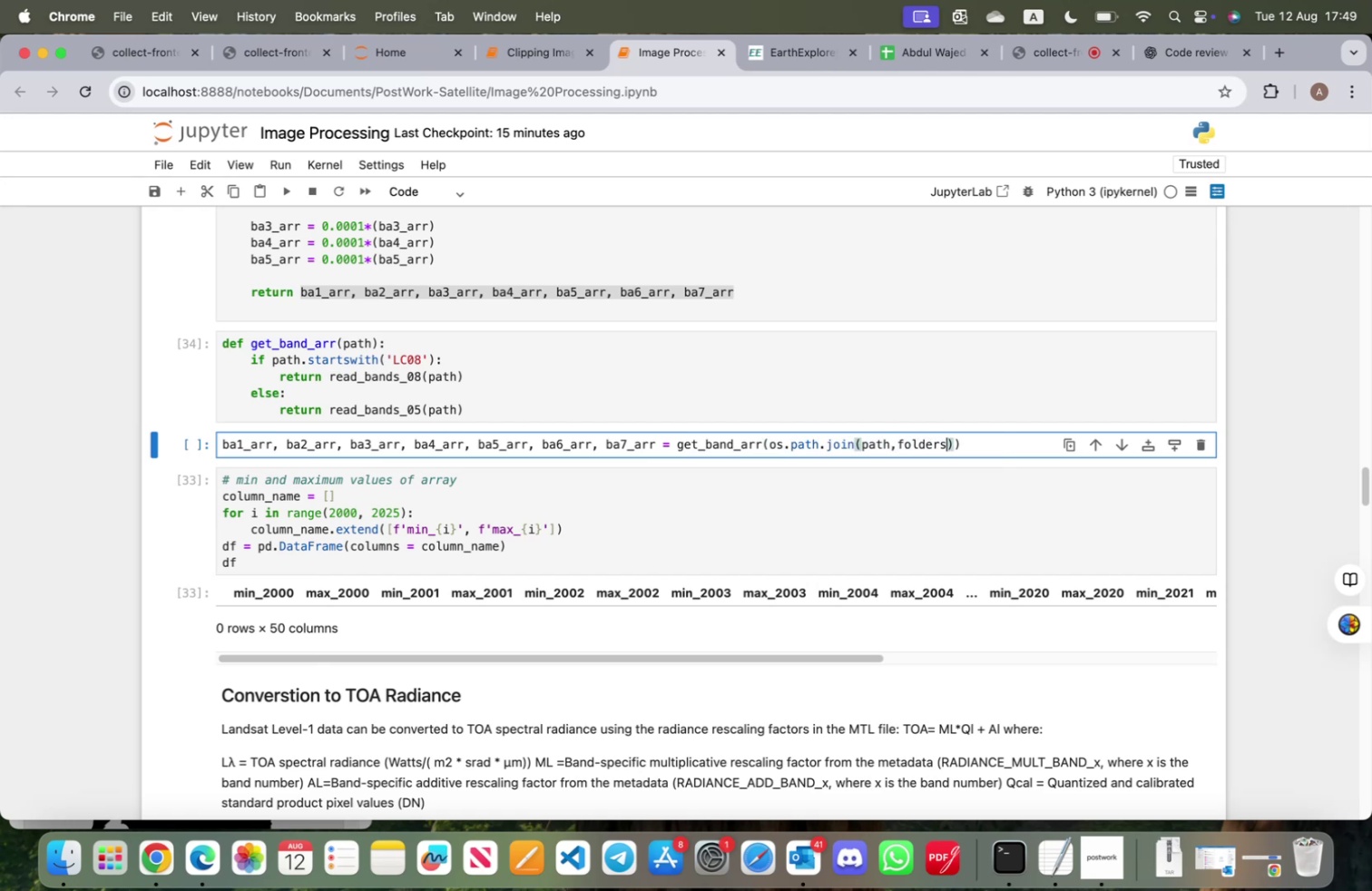 
key(Shift+Enter)
 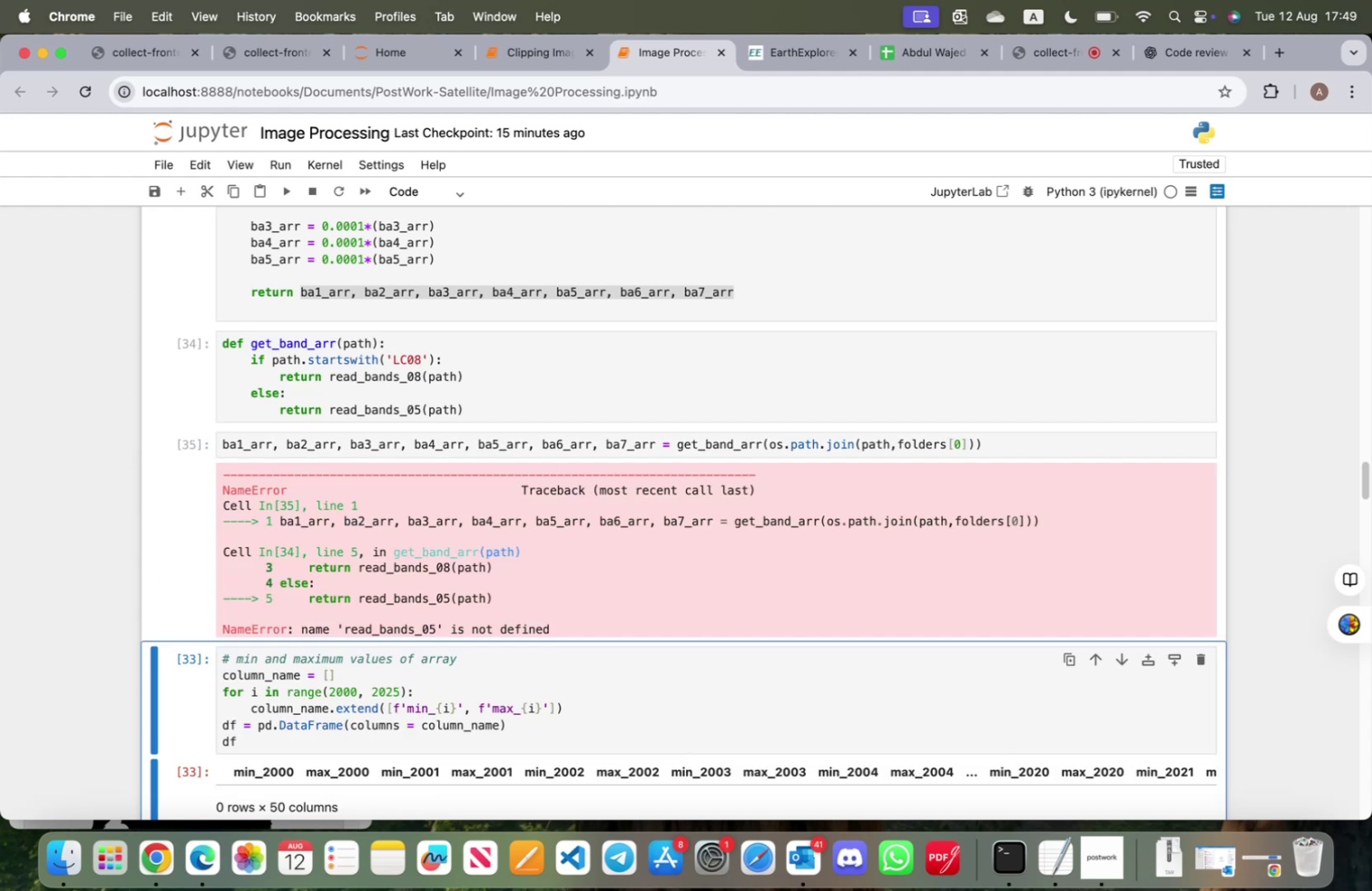 
scroll: coordinate [554, 555], scroll_direction: up, amount: 23.0
 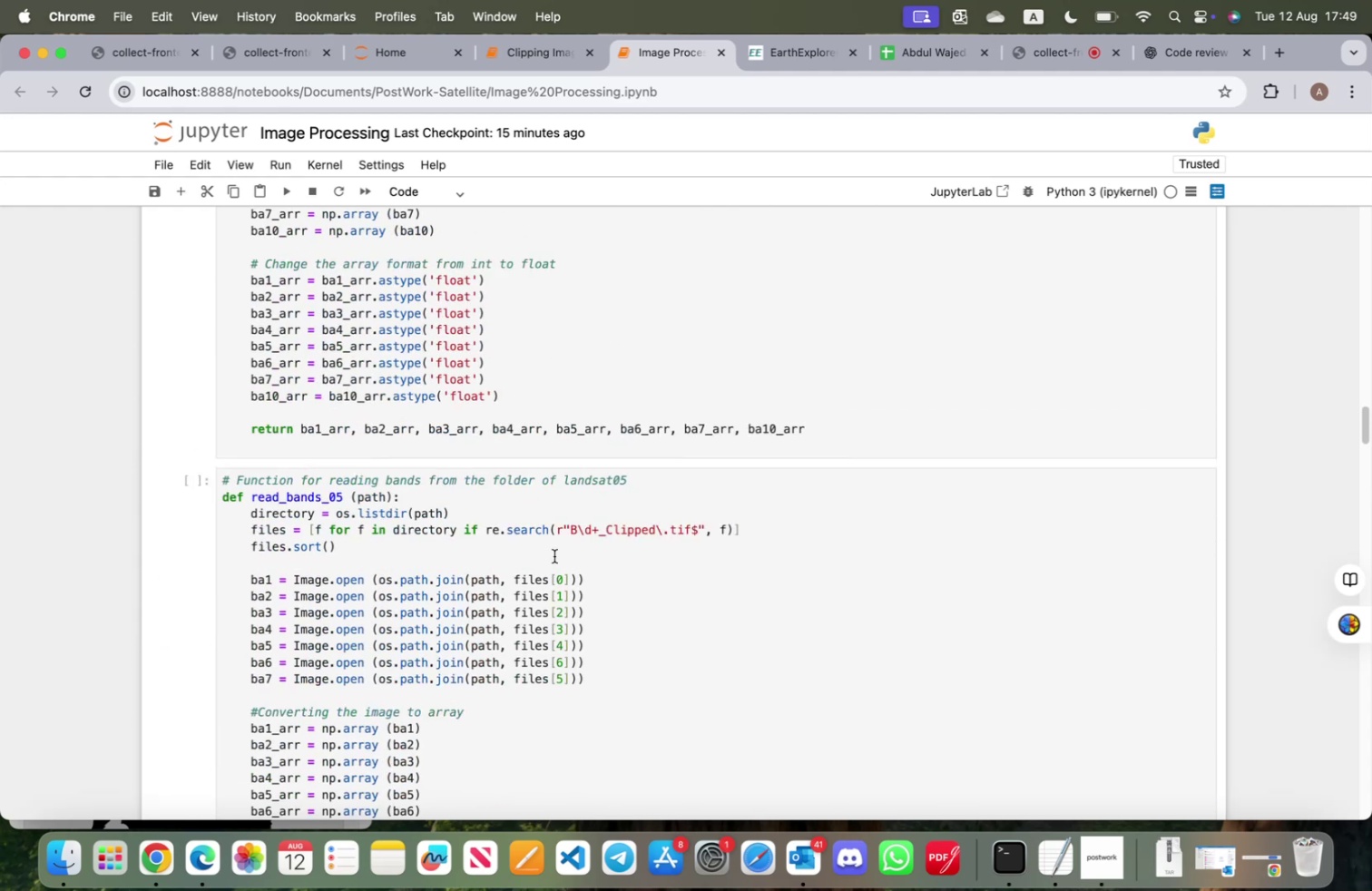 
scroll: coordinate [553, 558], scroll_direction: down, amount: 4.0
 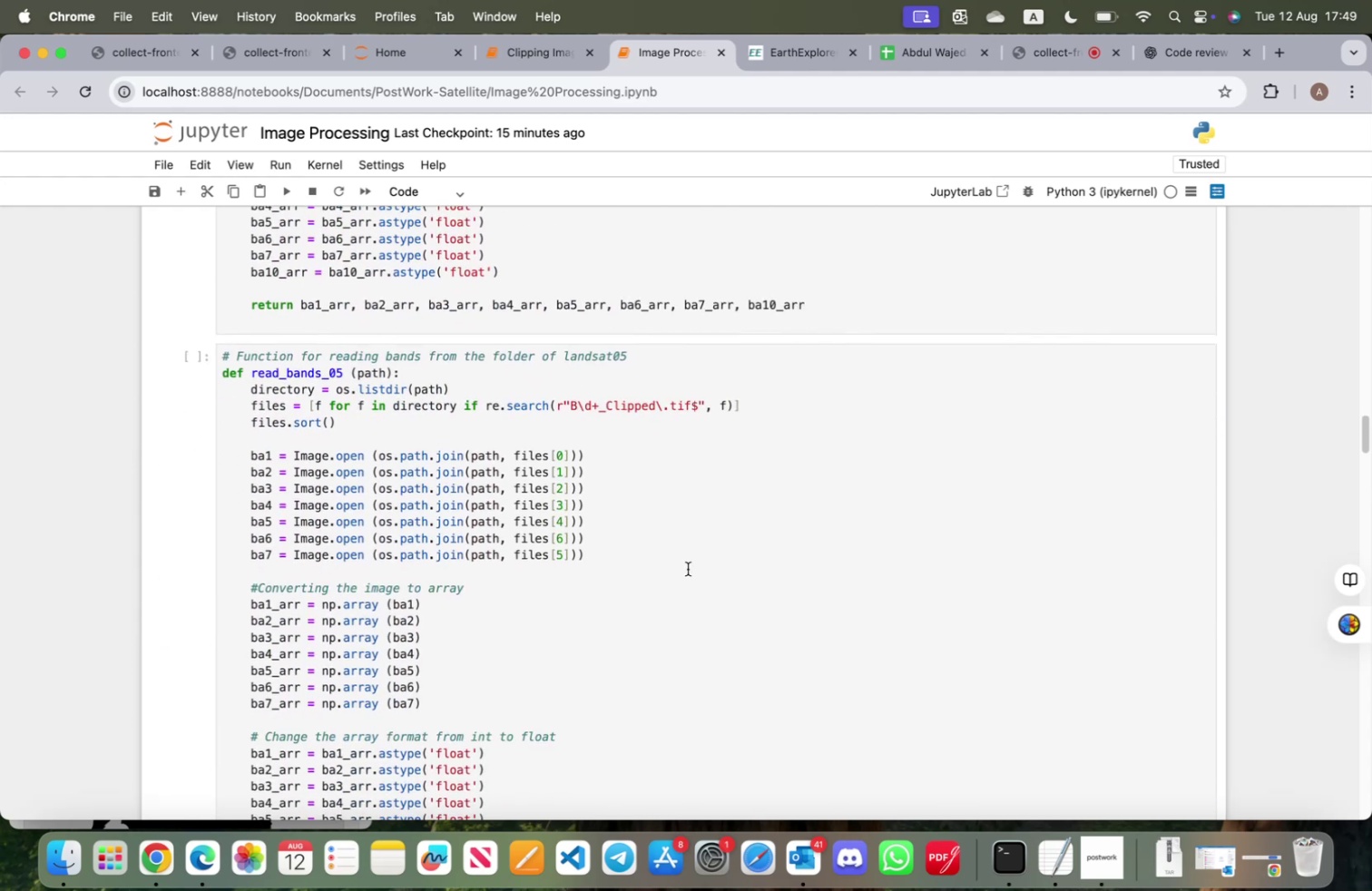 
left_click([688, 568])
 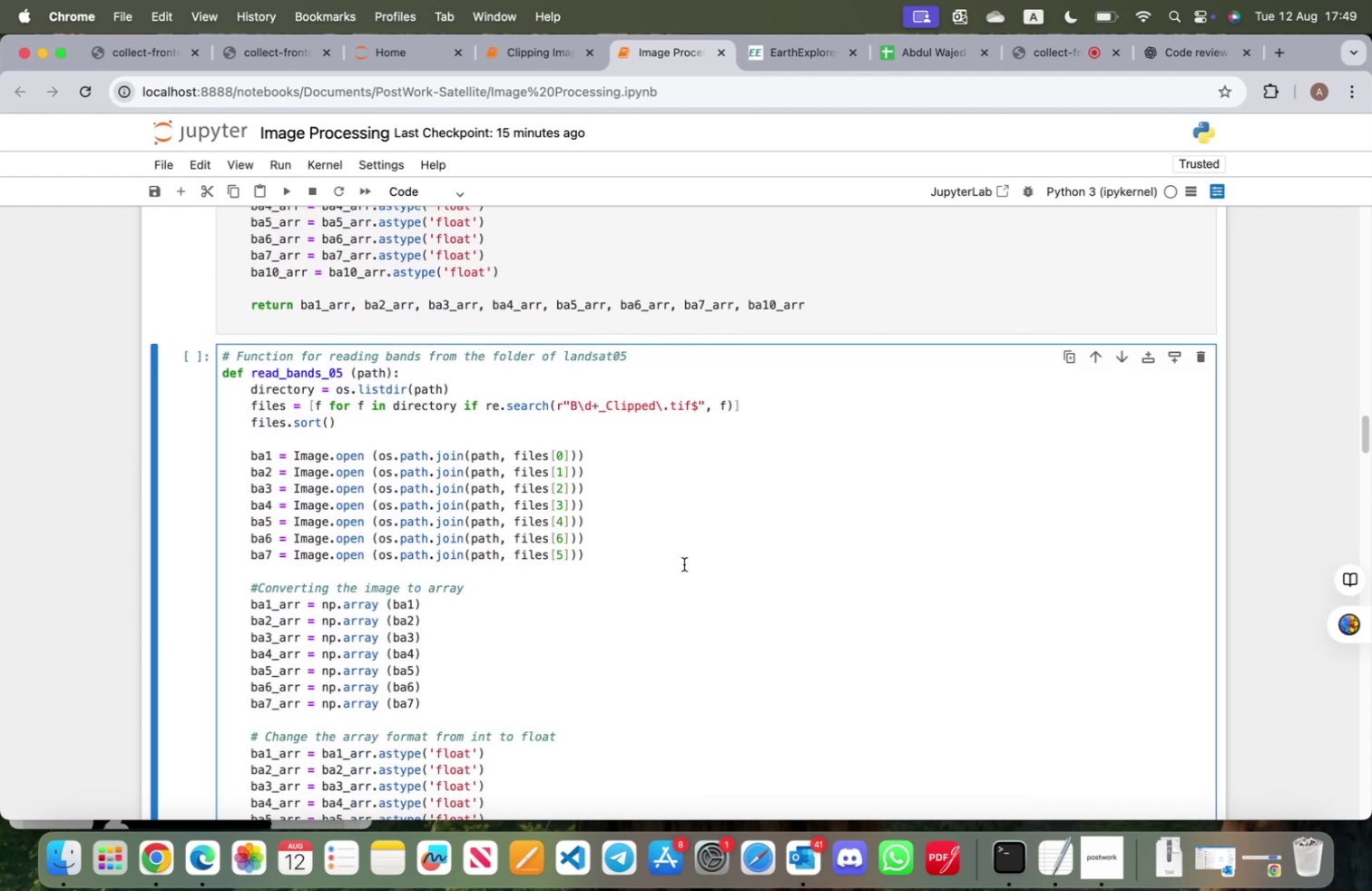 
key(Shift+ShiftRight)
 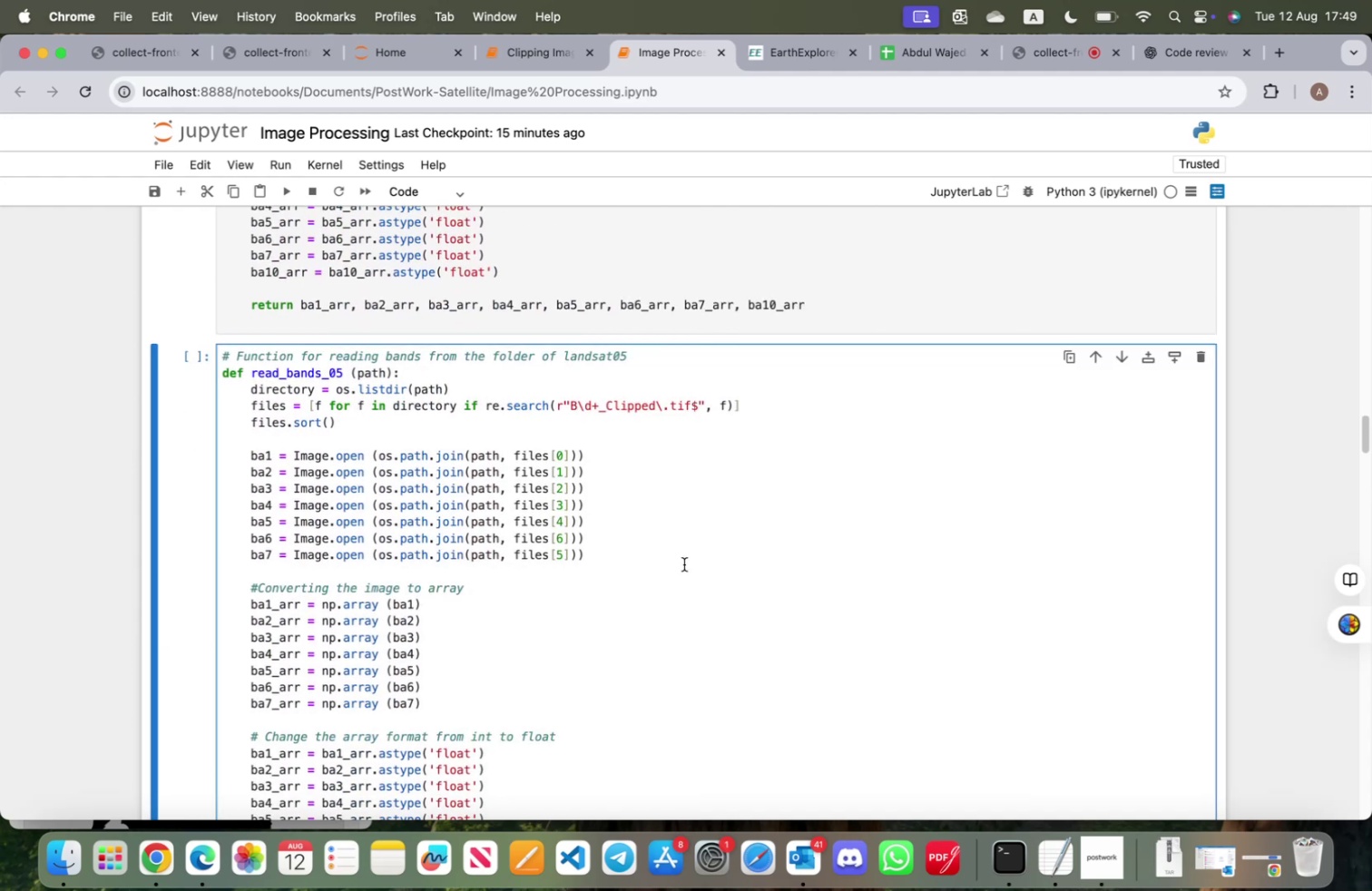 
key(Shift+Enter)
 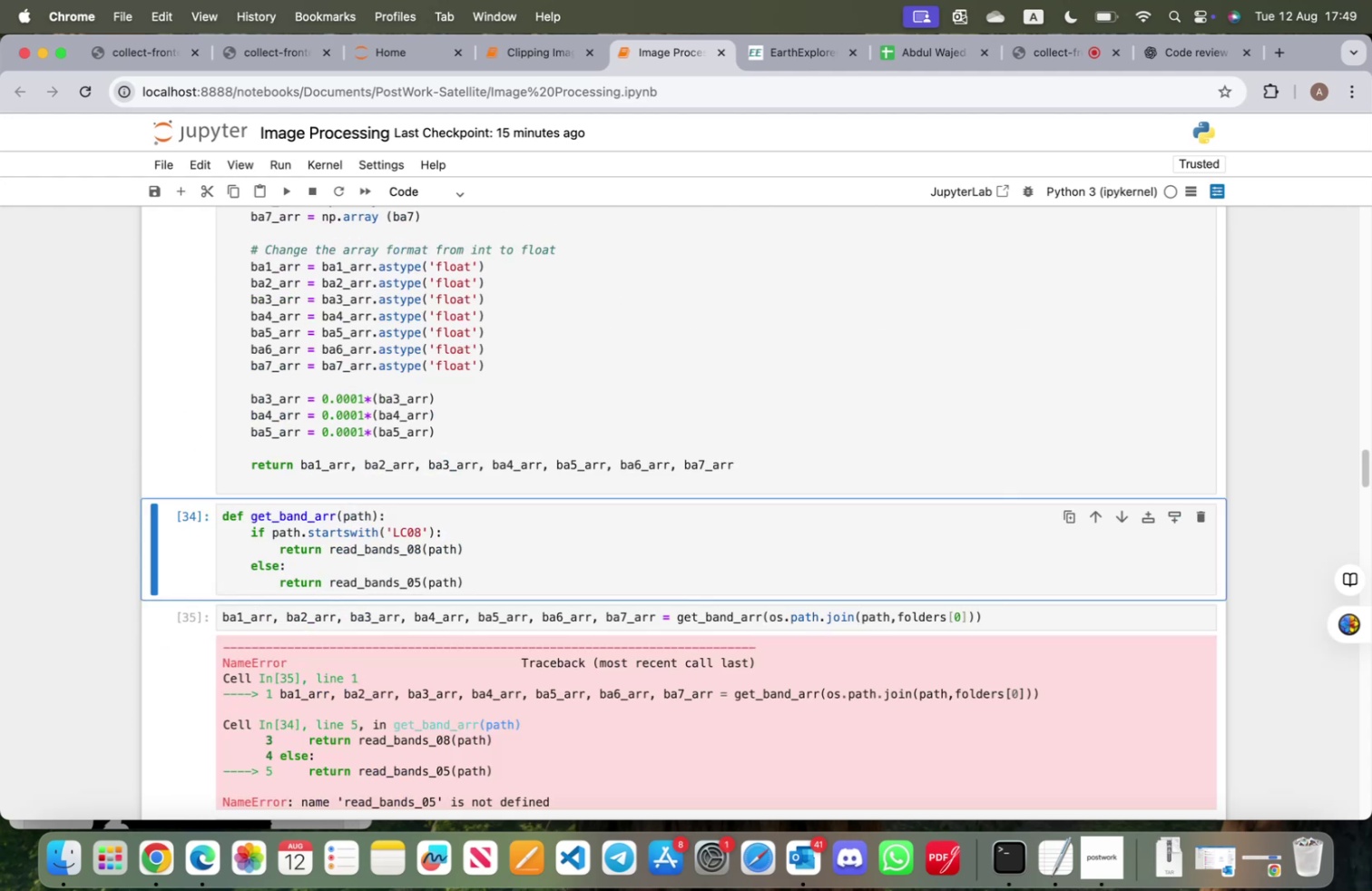 
key(Shift+Enter)
 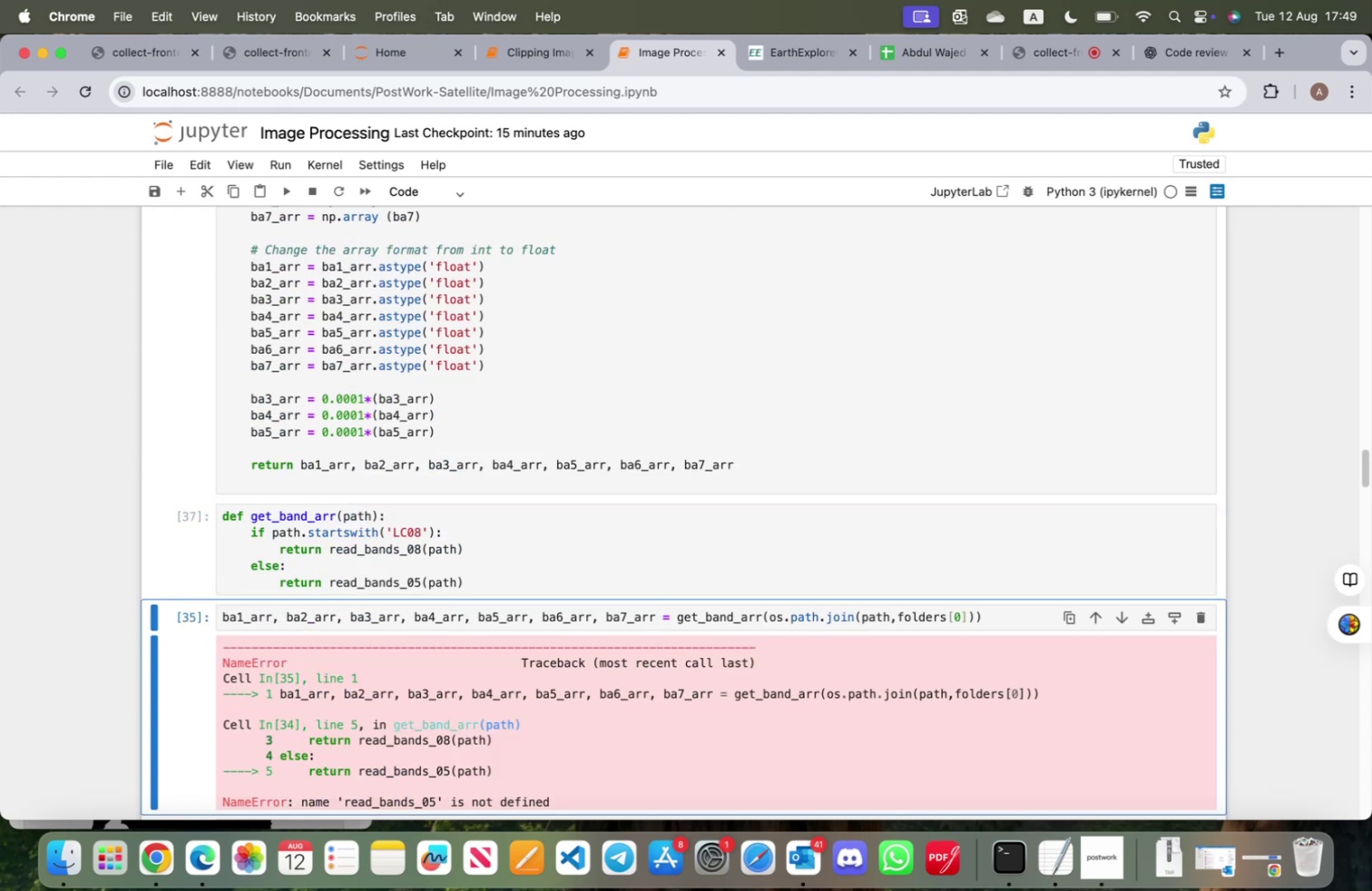 
key(Shift+ShiftRight)
 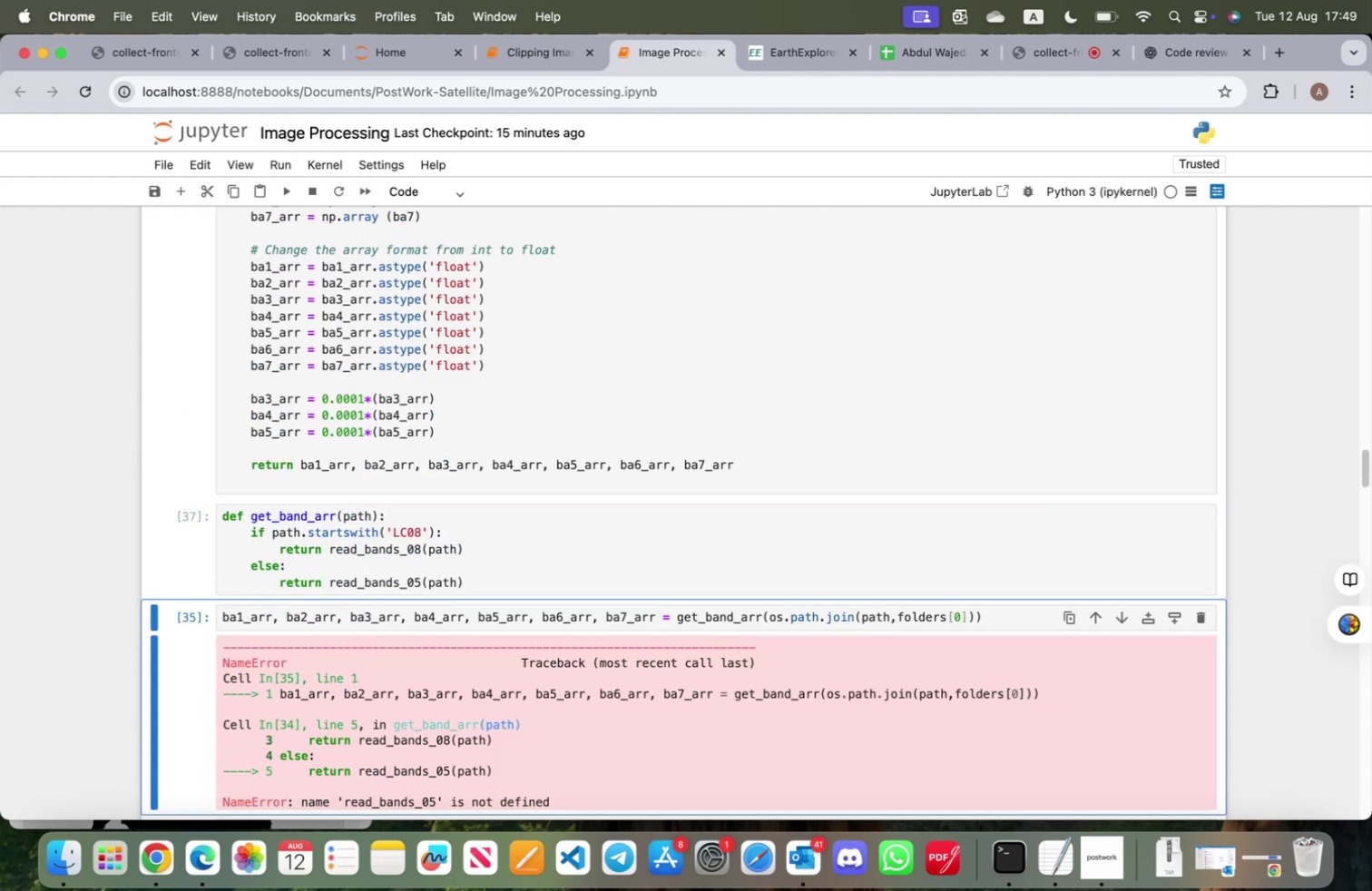 
key(Shift+Enter)
 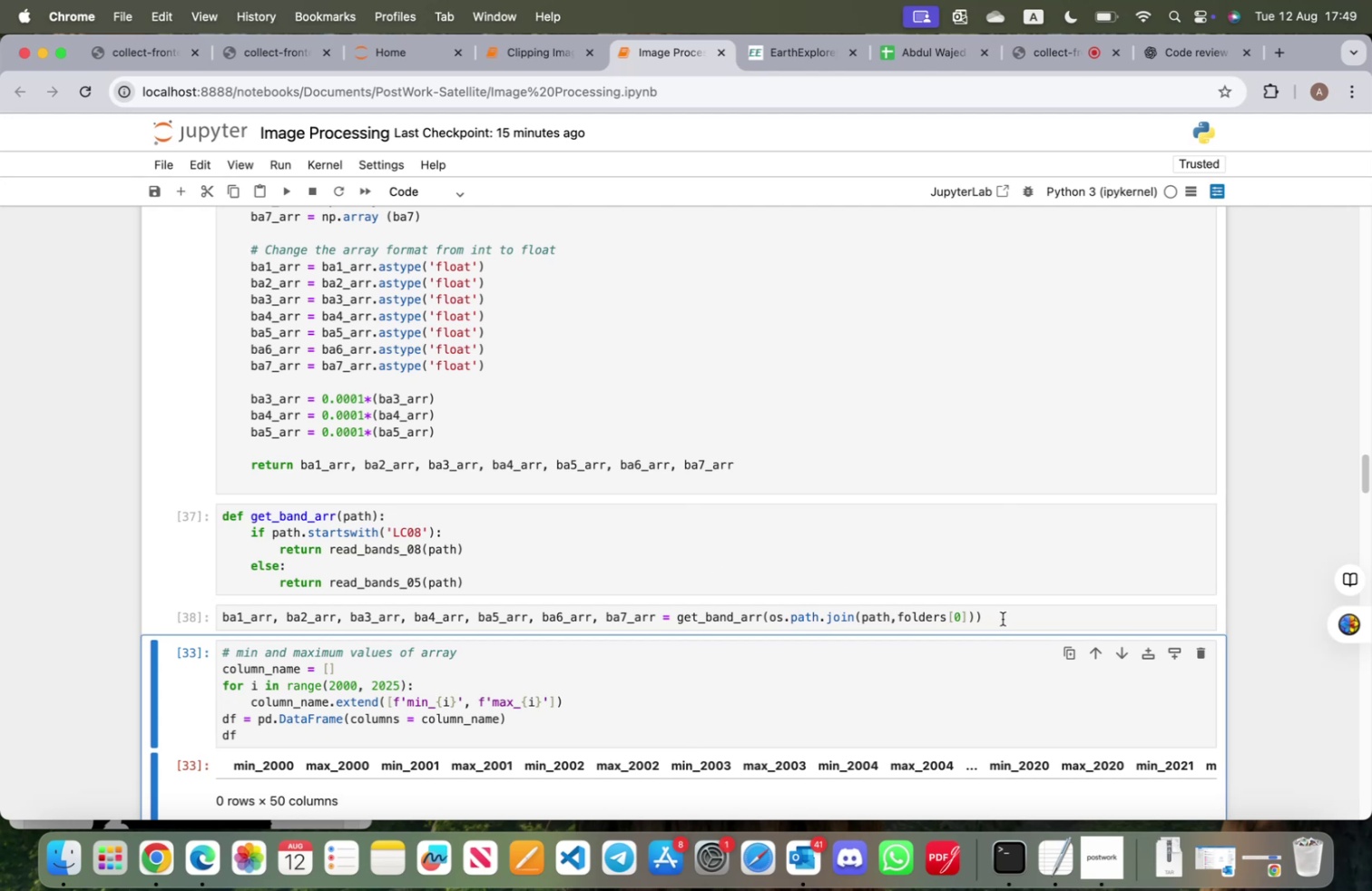 
wait(6.93)
 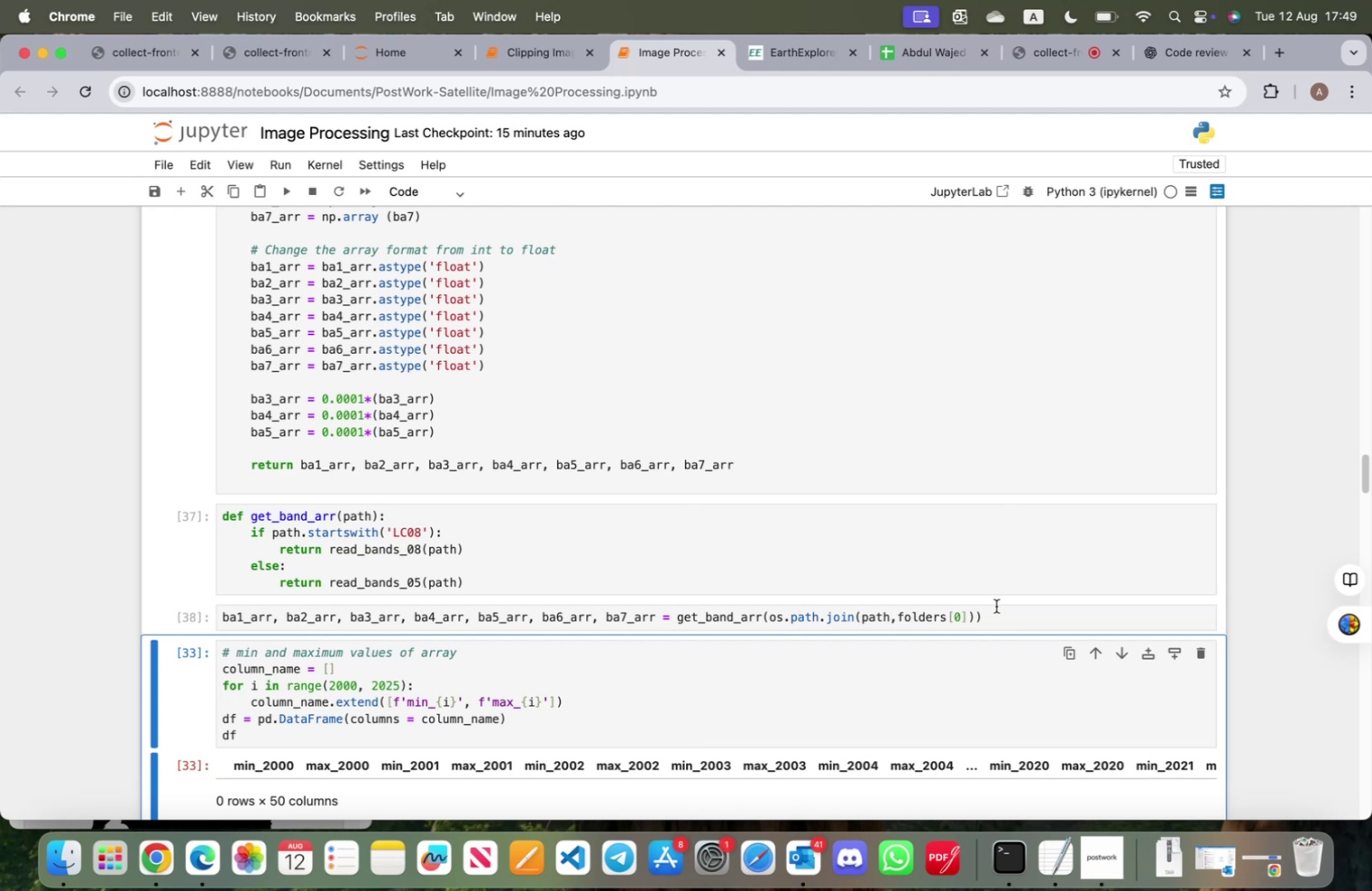 
left_click([659, 619])
 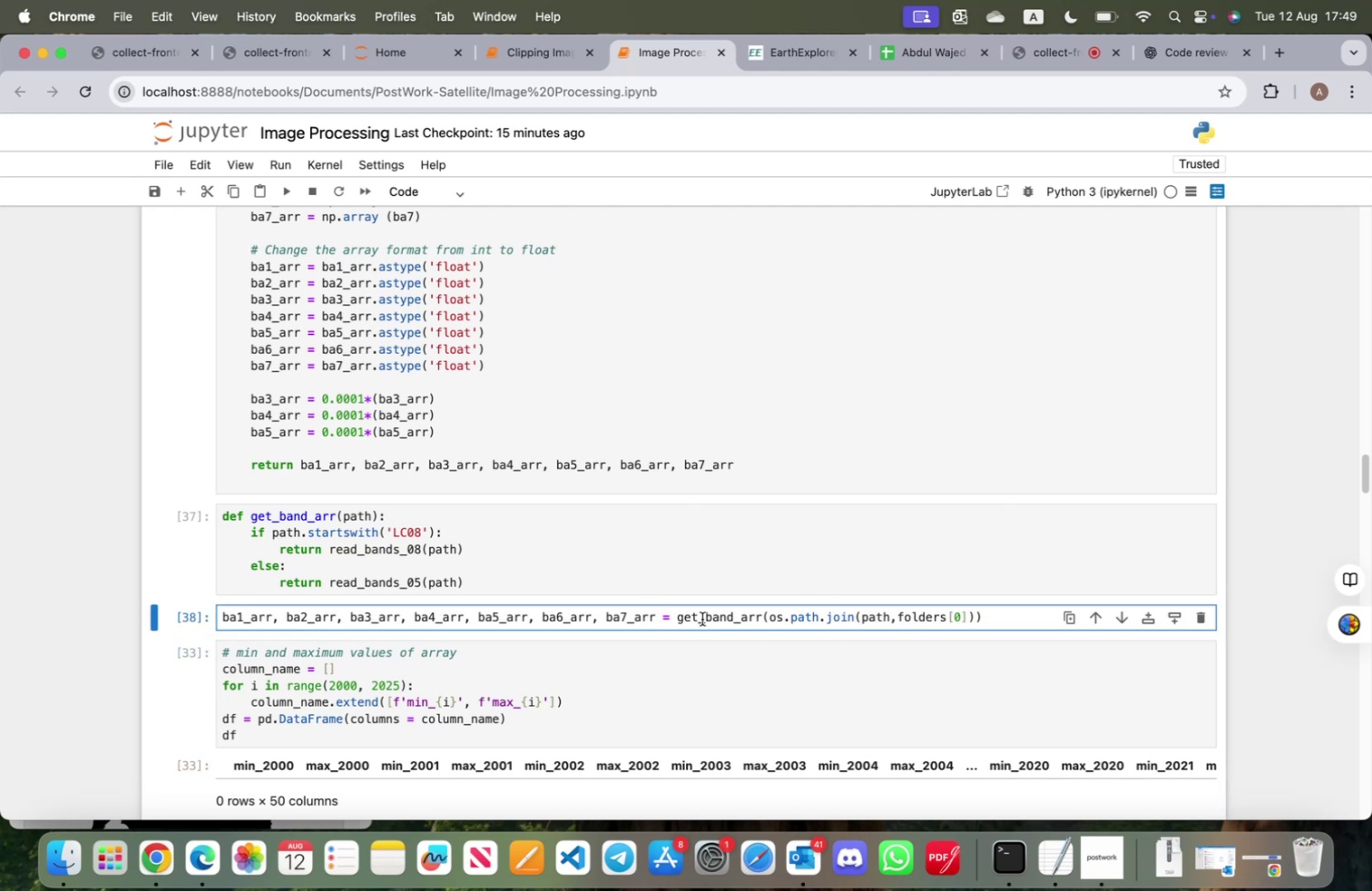 
type(, ba10_arr)
 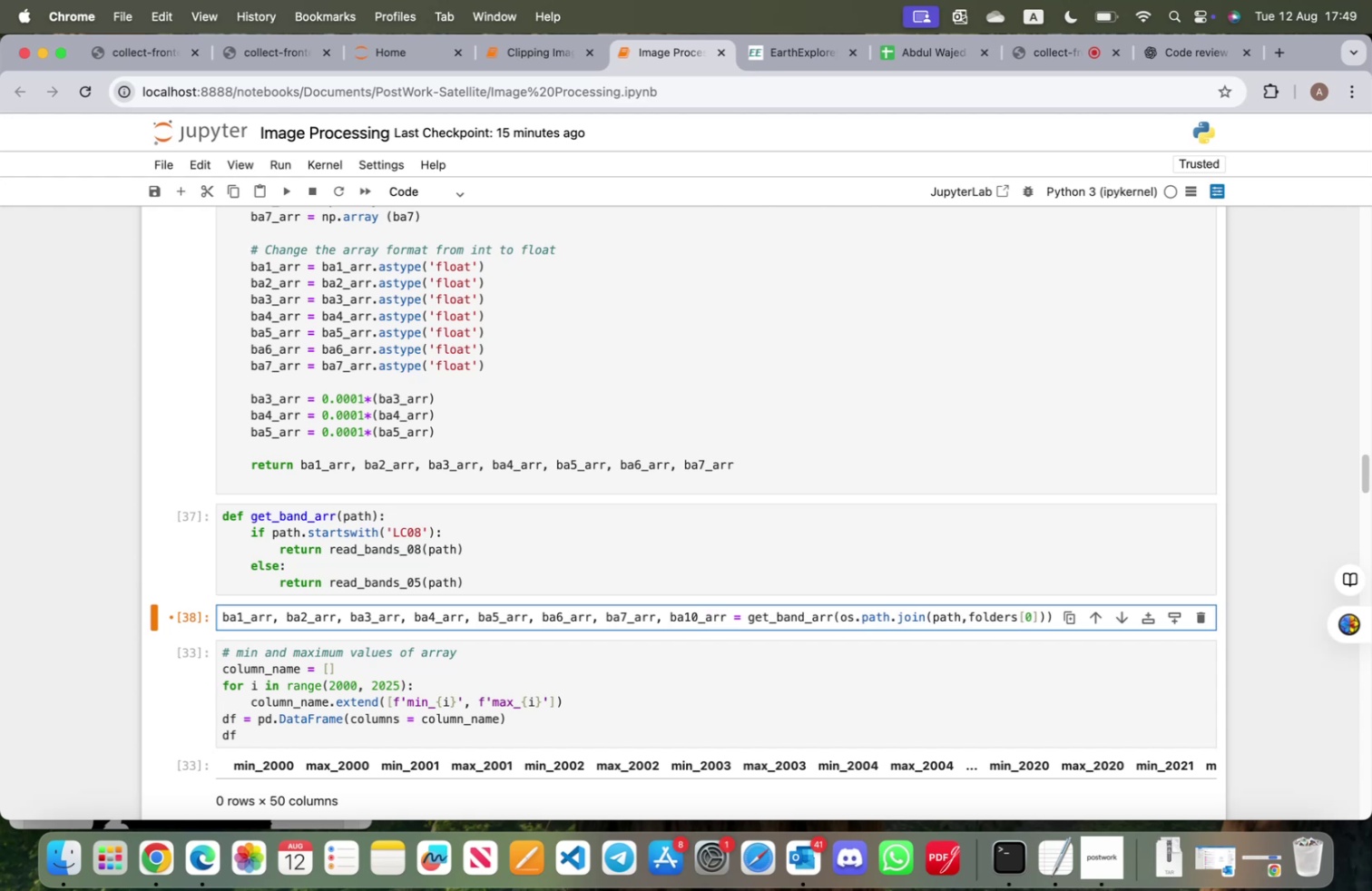 
key(Shift+Enter)
 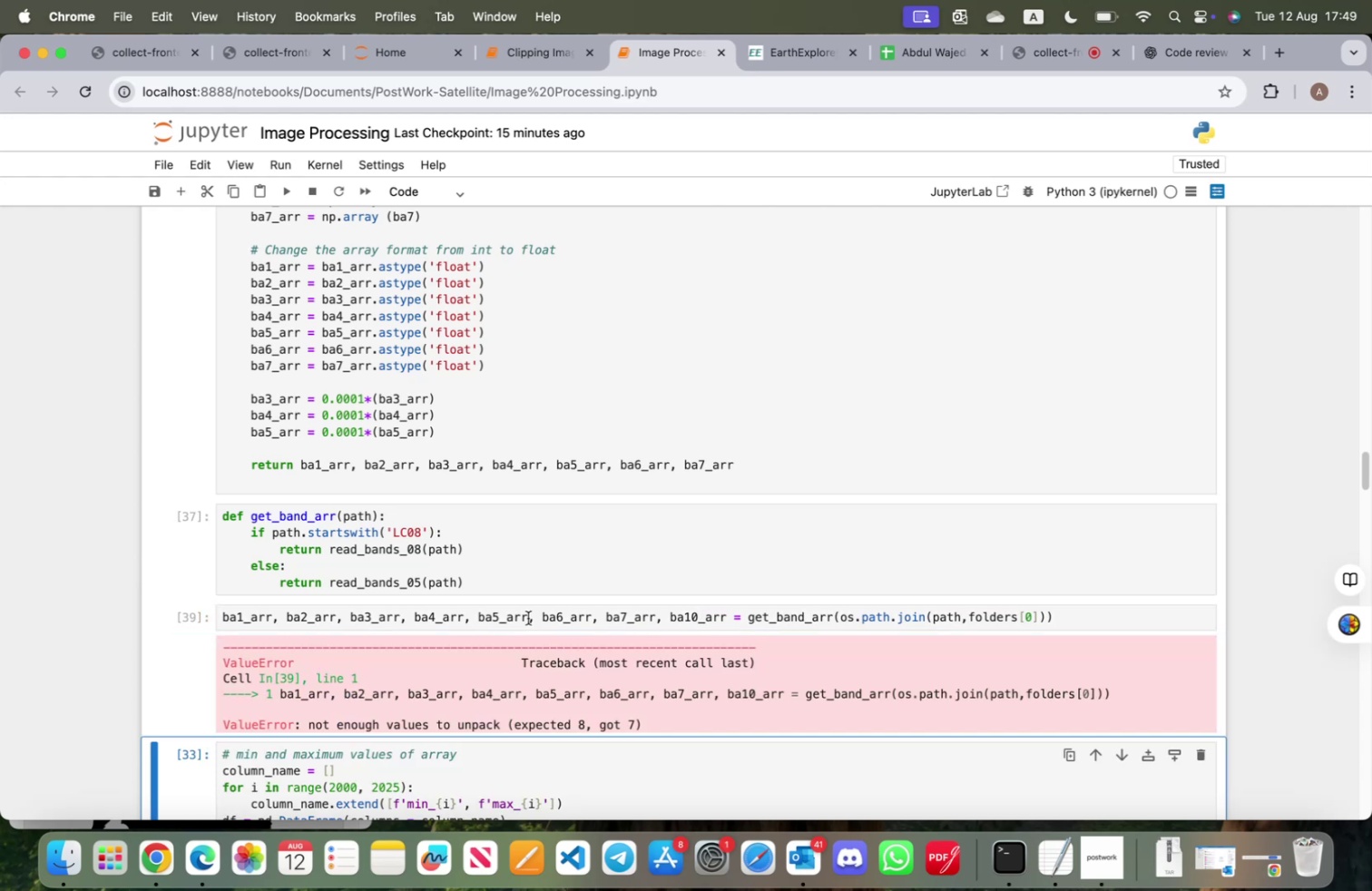 
scroll: coordinate [524, 618], scroll_direction: down, amount: 6.0
 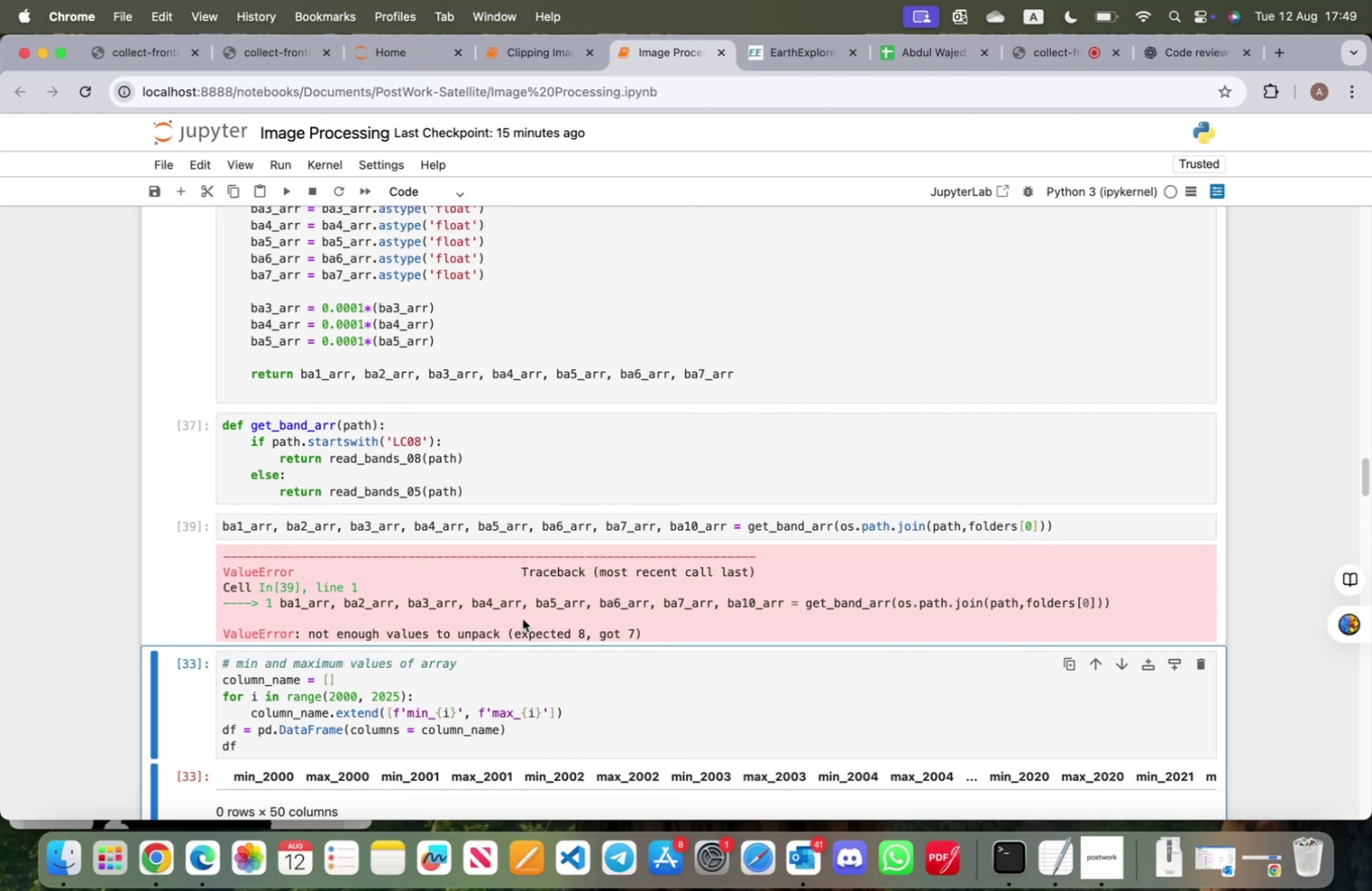 
scroll: coordinate [523, 618], scroll_direction: up, amount: 13.0
 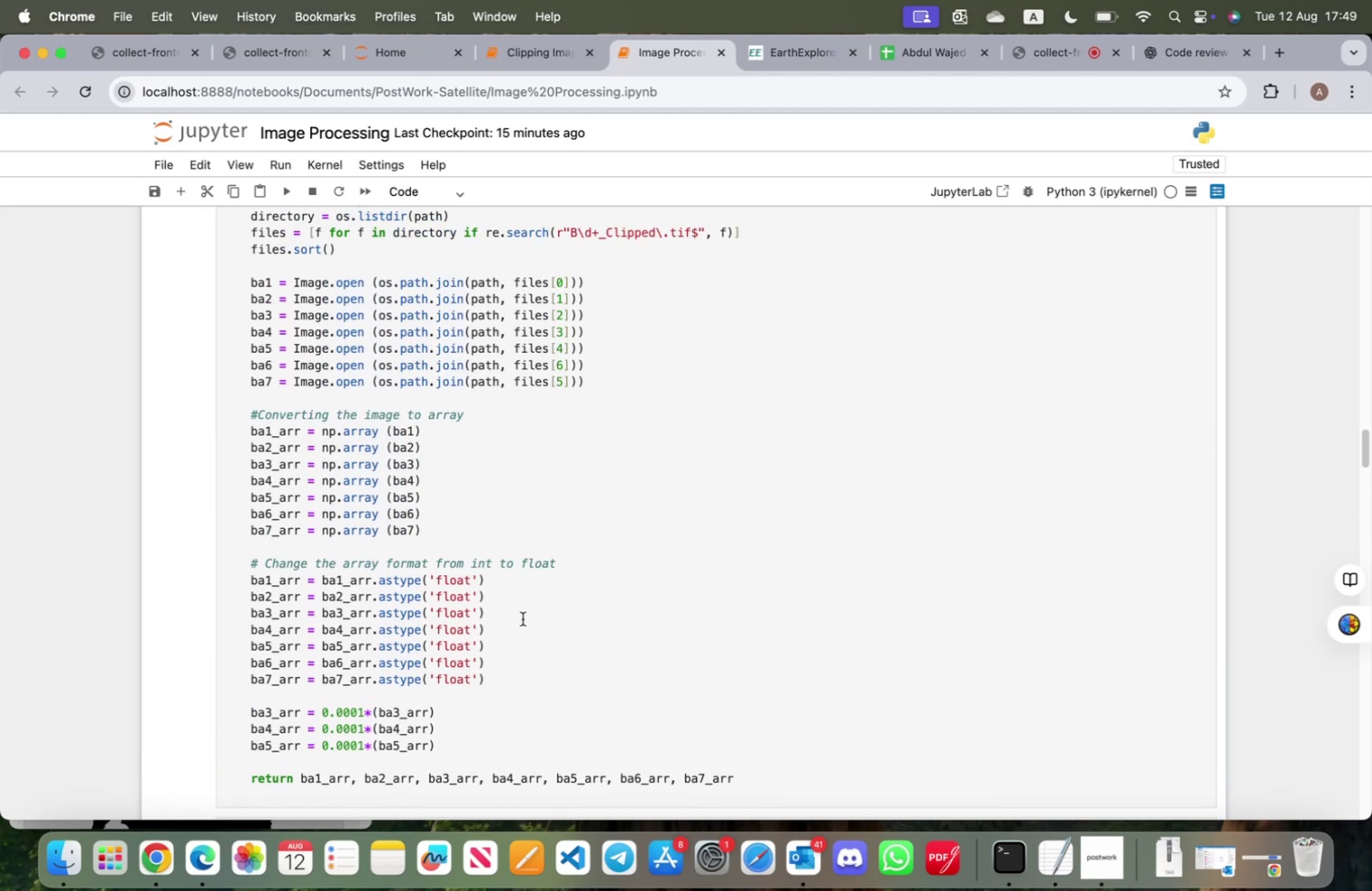 
scroll: coordinate [523, 618], scroll_direction: down, amount: 3.0
 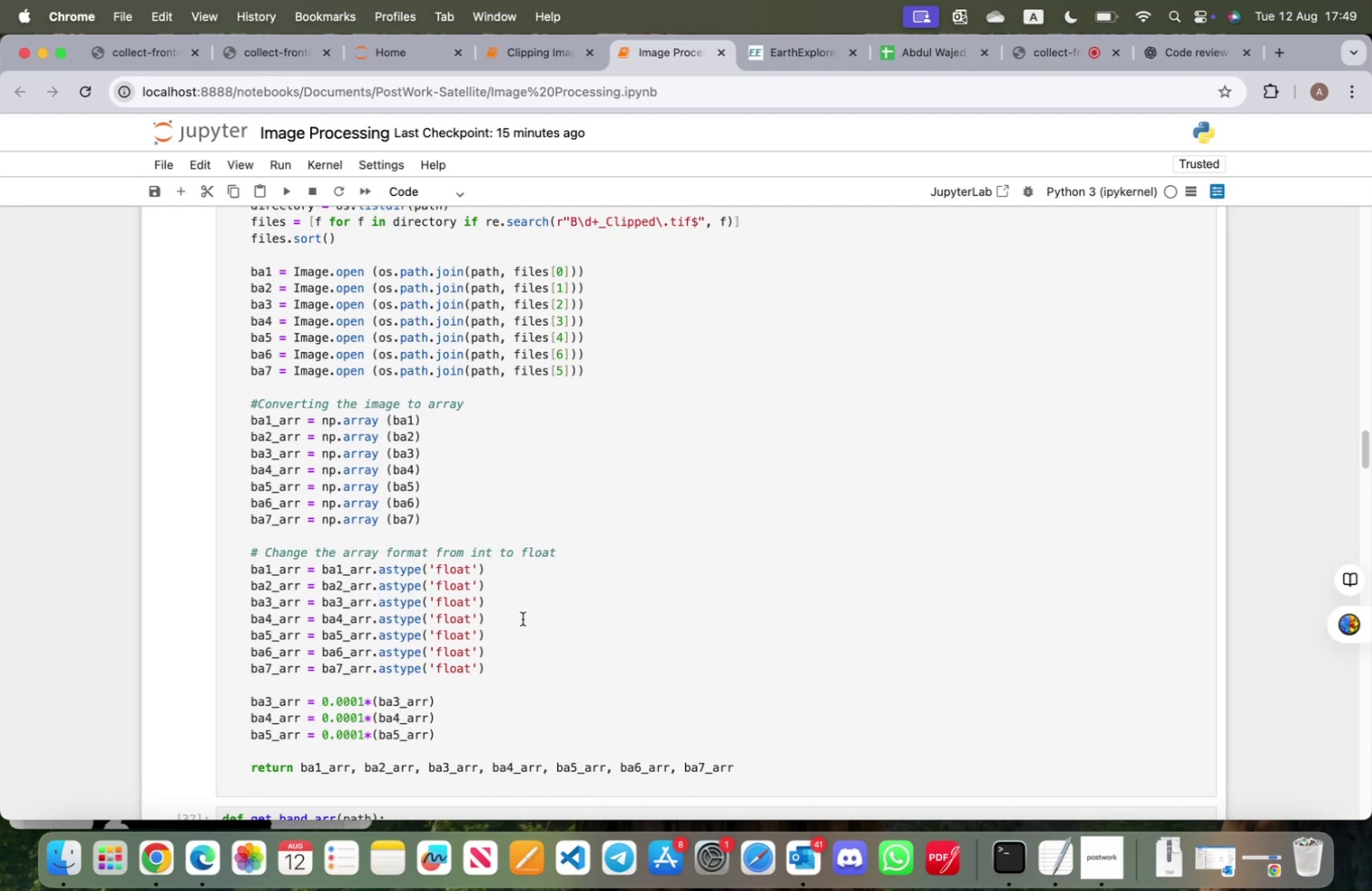 
wait(9.98)
 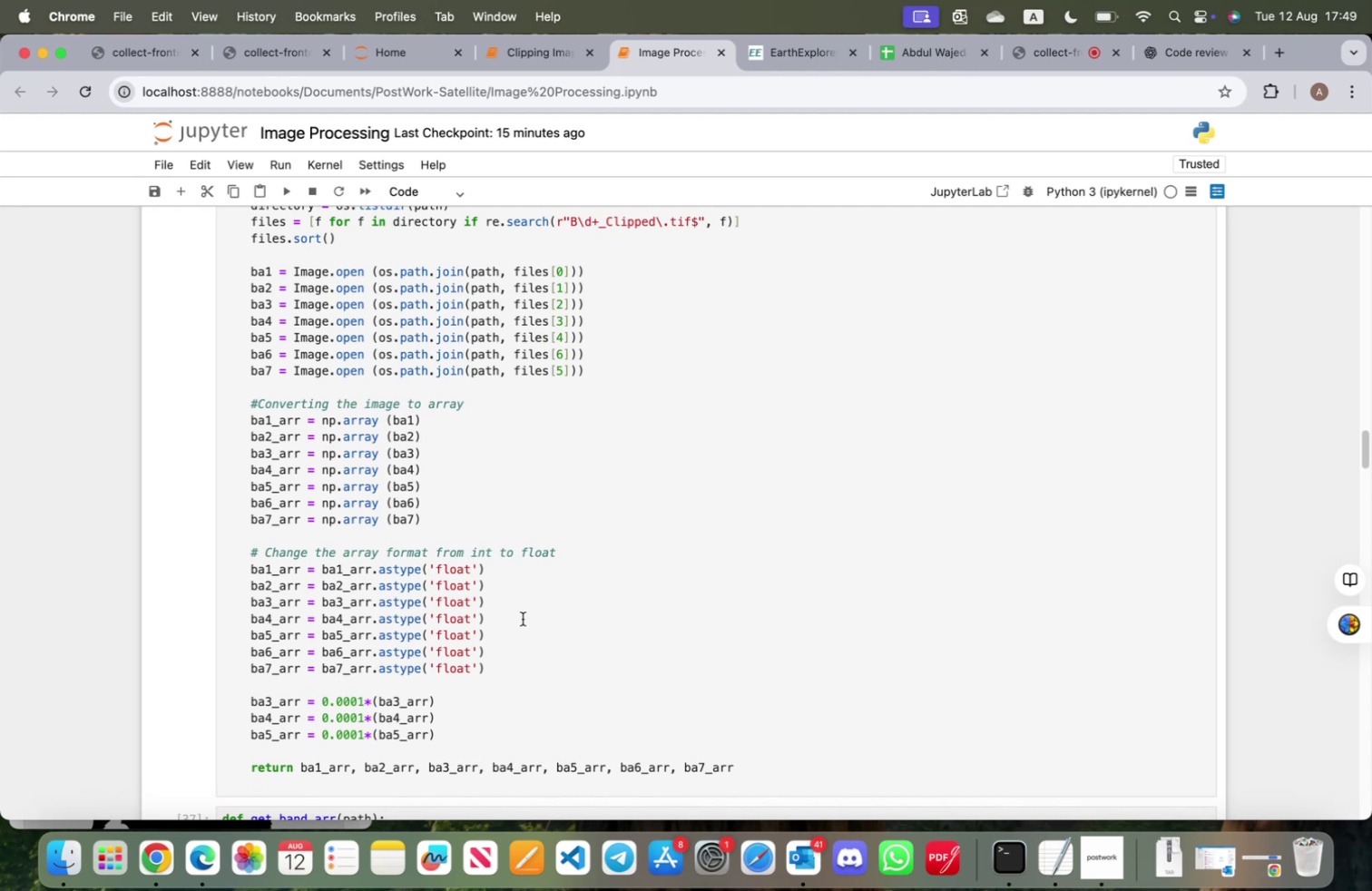 
scroll: coordinate [429, 502], scroll_direction: down, amount: 16.0
 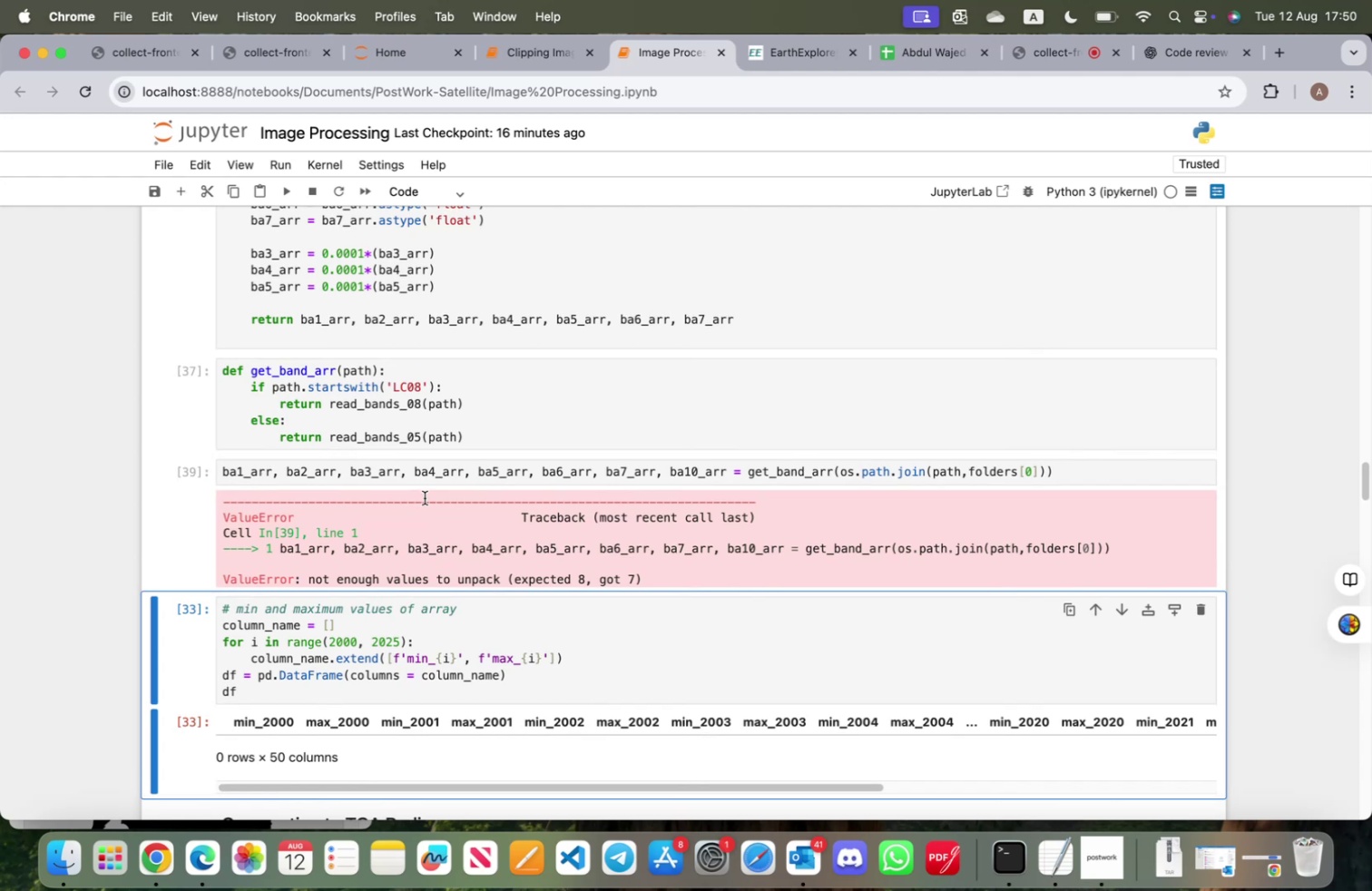 
wait(9.33)
 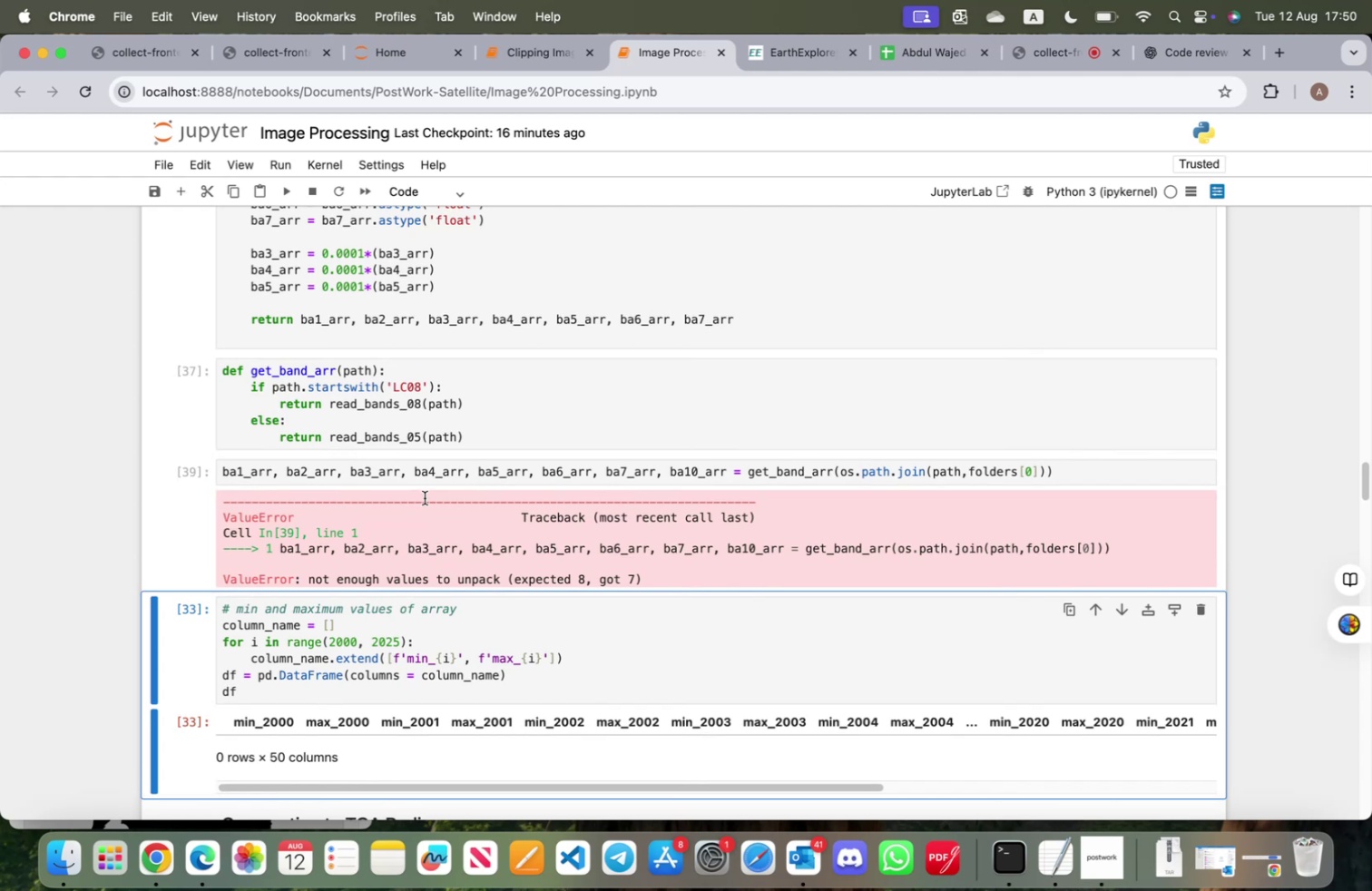 
scroll: coordinate [426, 500], scroll_direction: down, amount: 8.0
 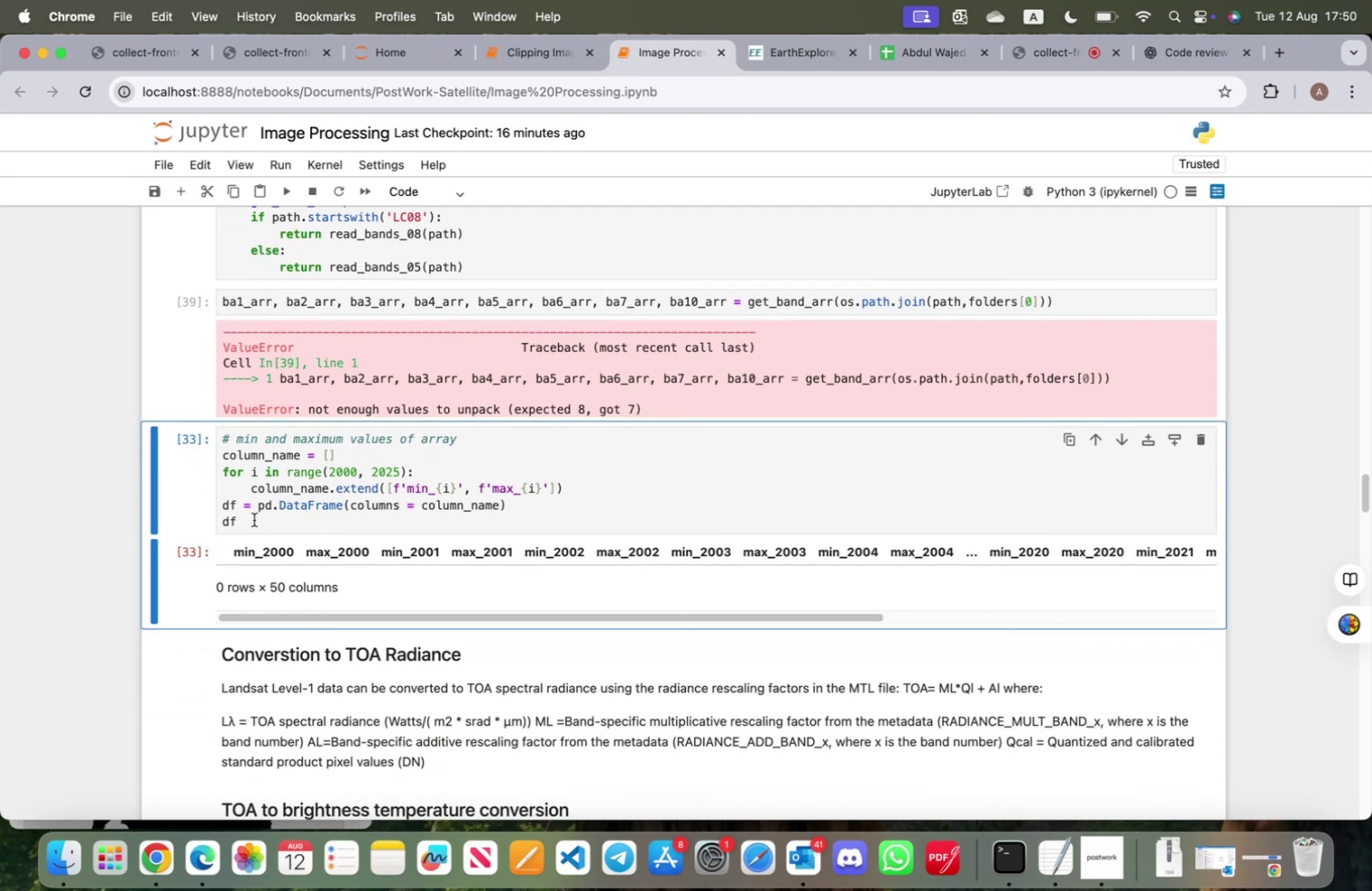 
left_click([247, 522])
 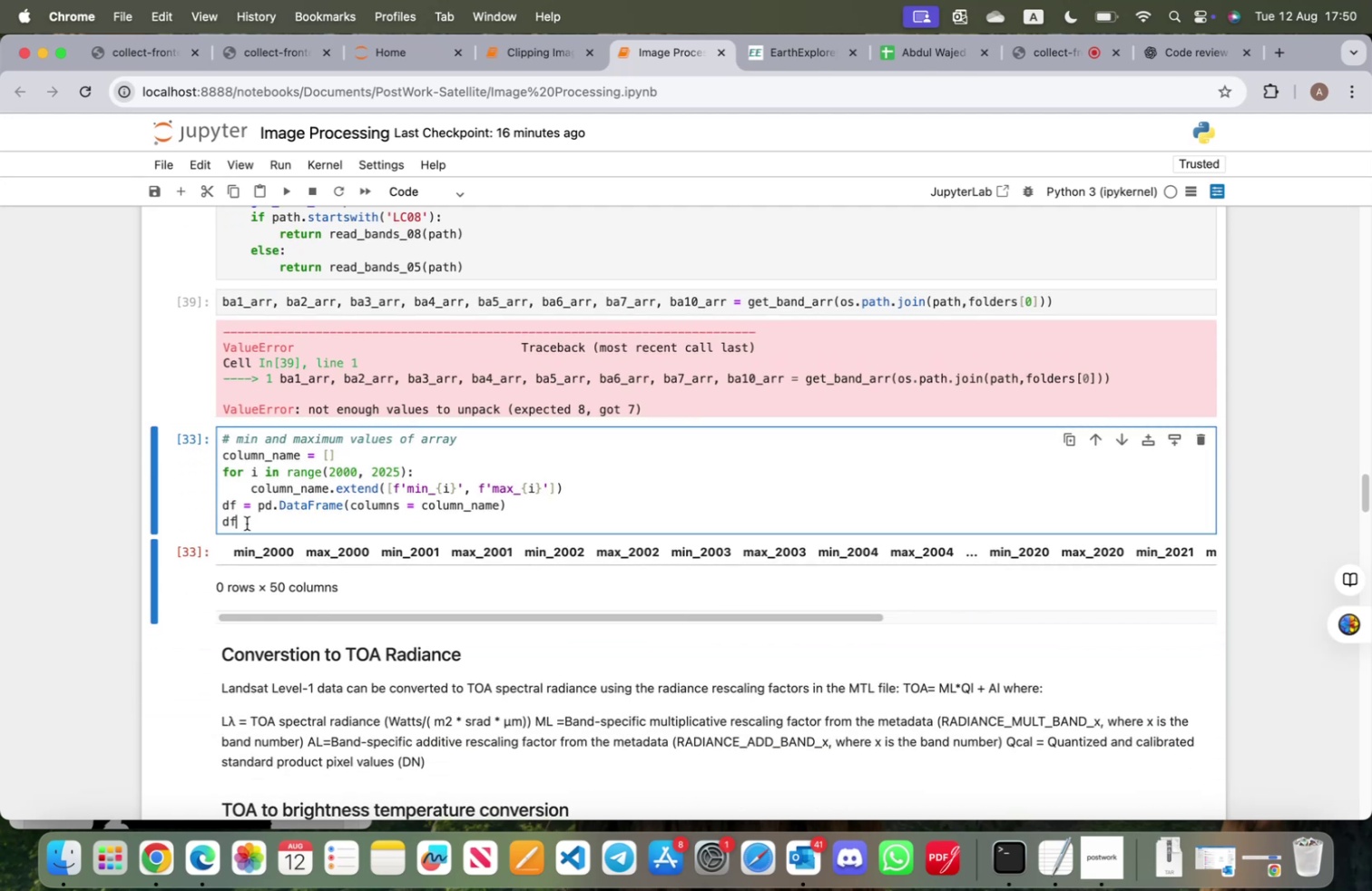 
wait(6.86)
 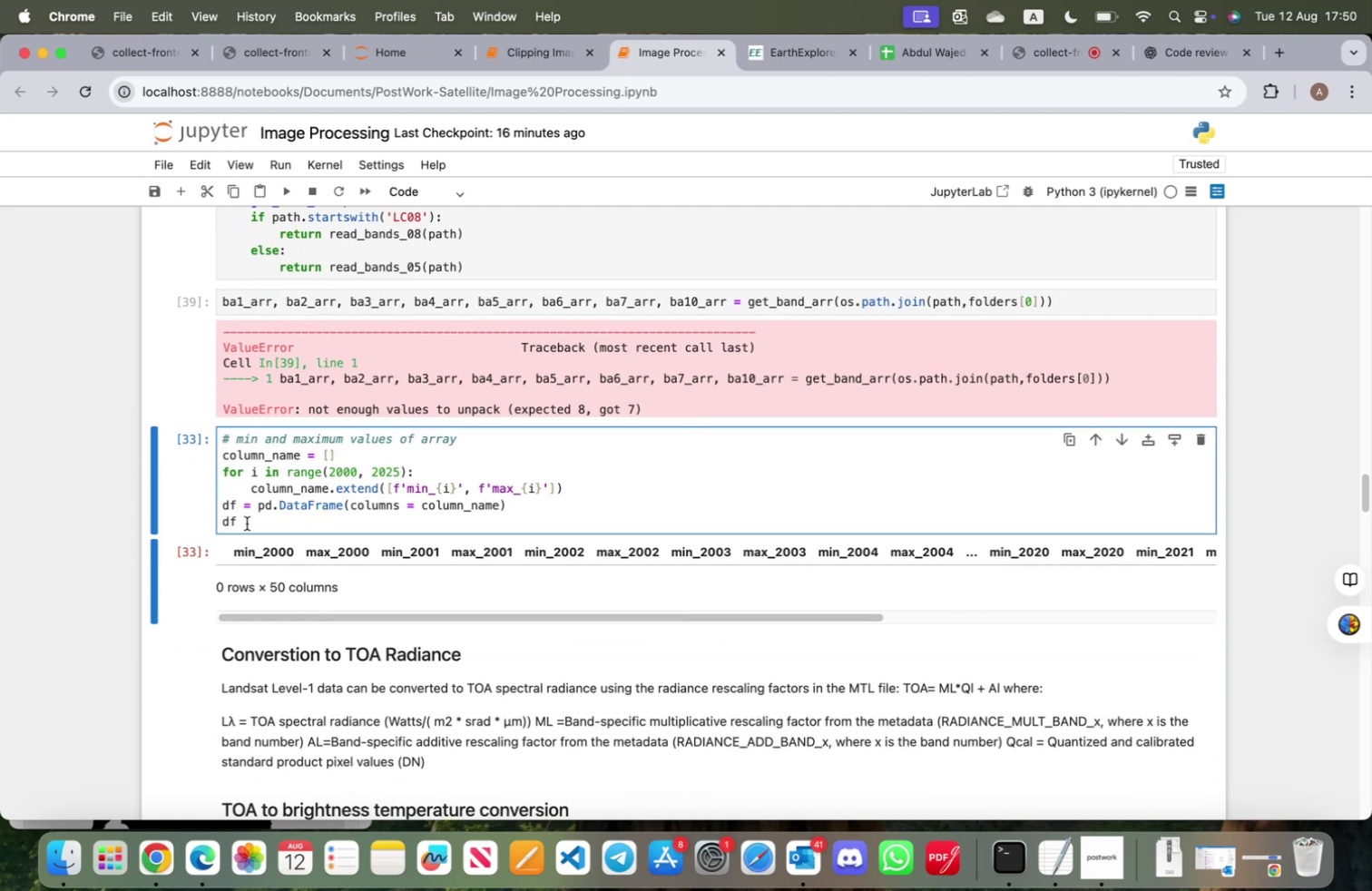 
type(['min)
key(Tab)
 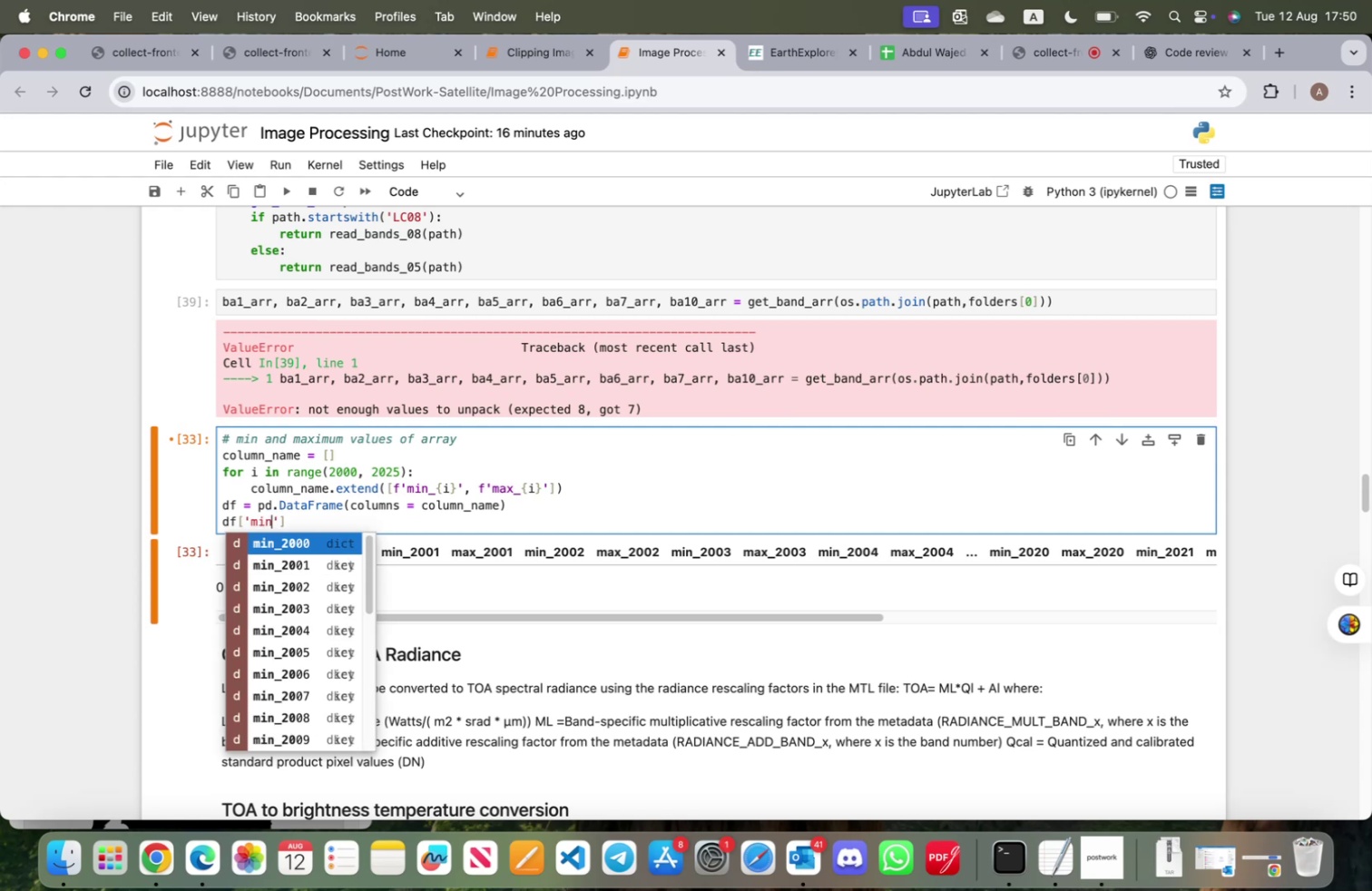 
key(Enter)
 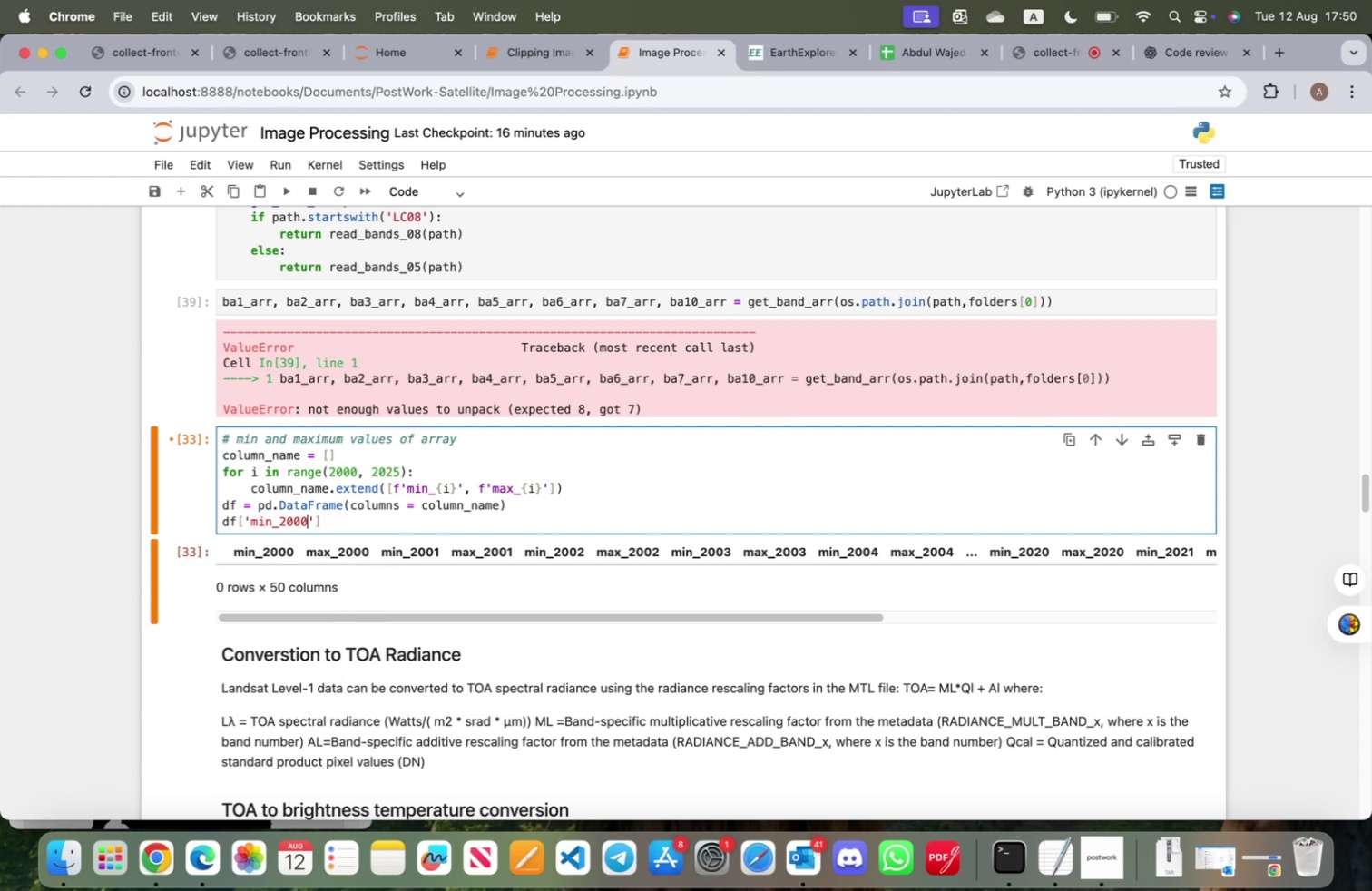 
key(ArrowRight)
 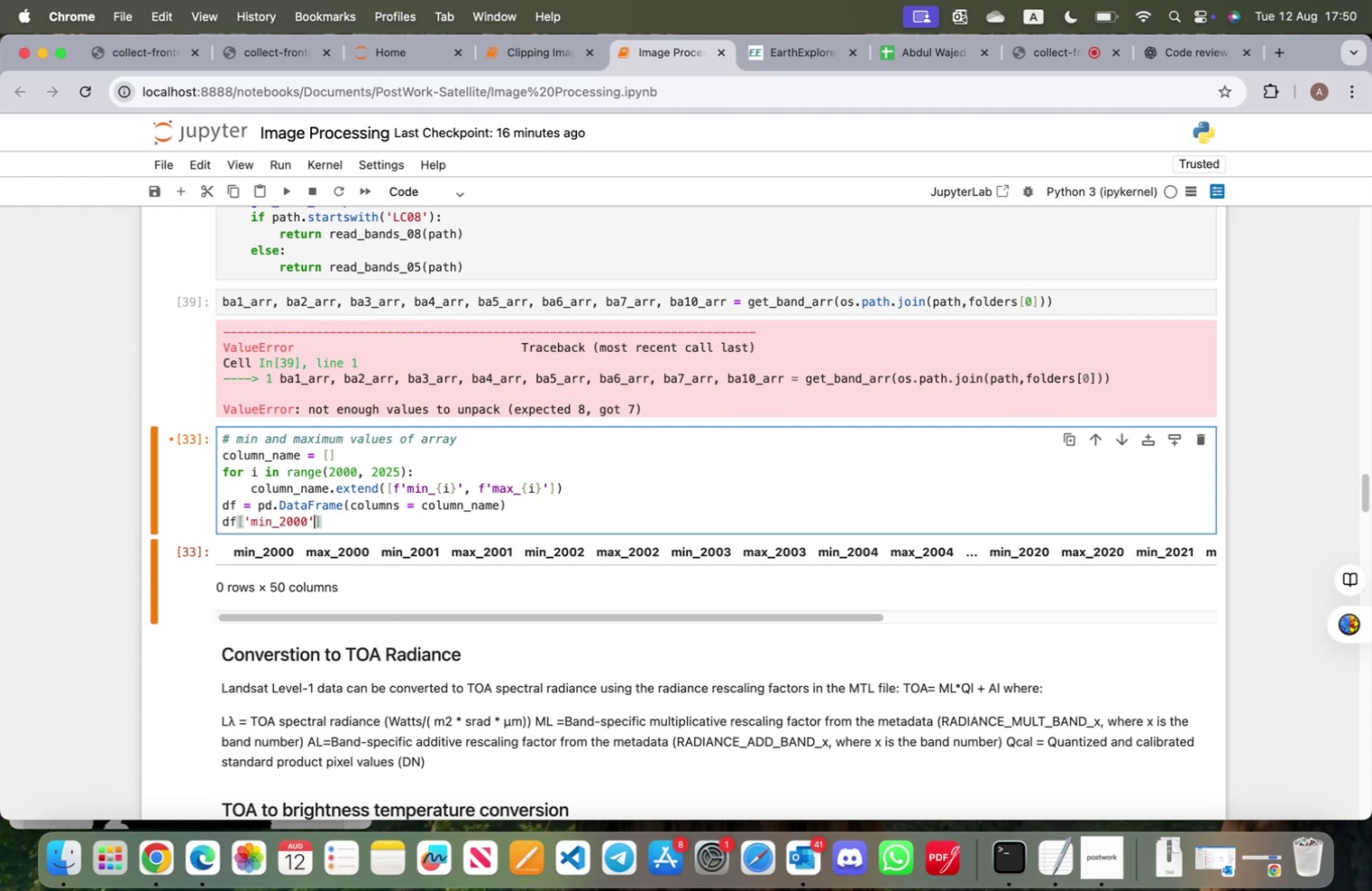 
key(ArrowRight)
 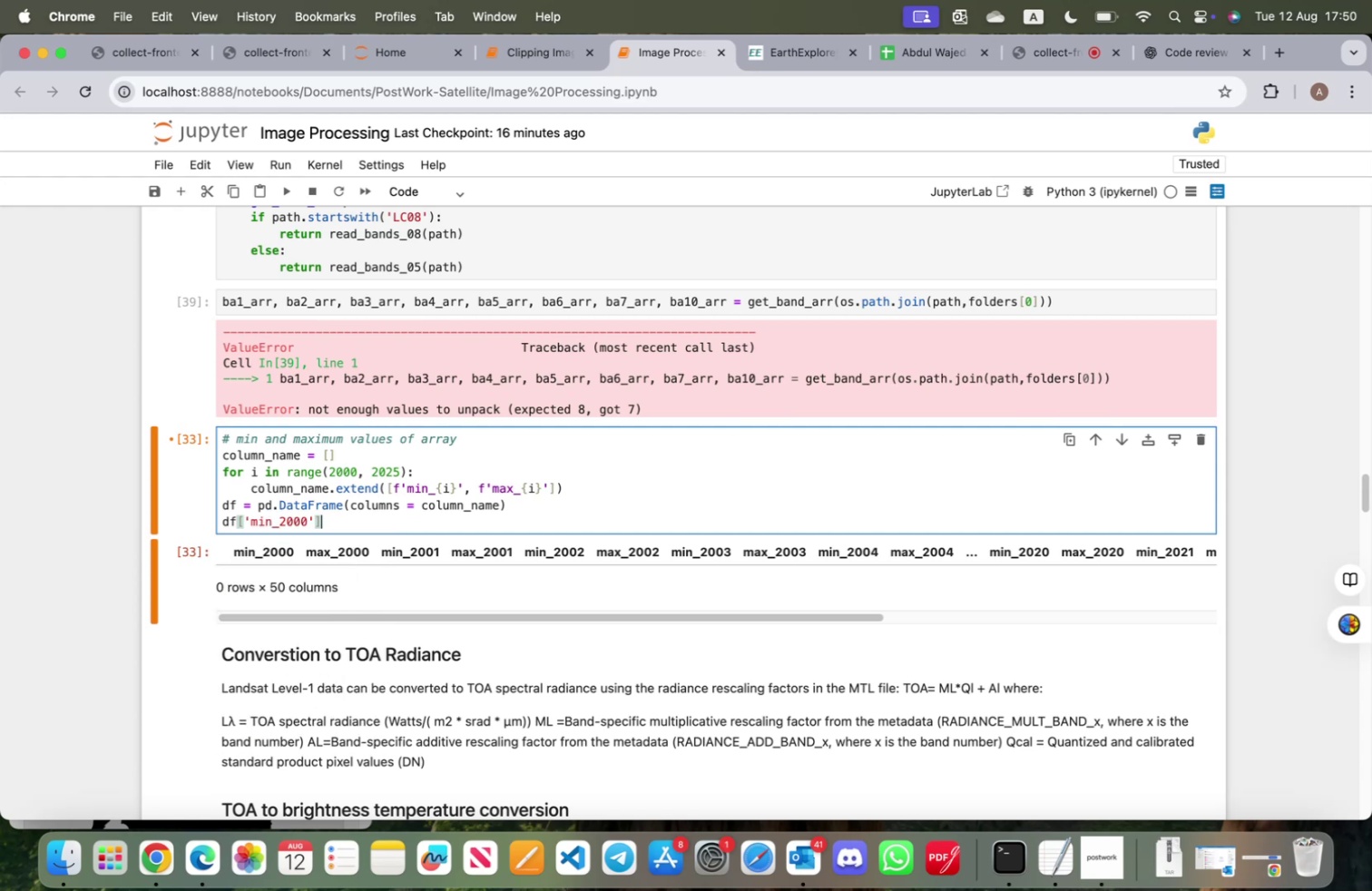 
key(Space)
 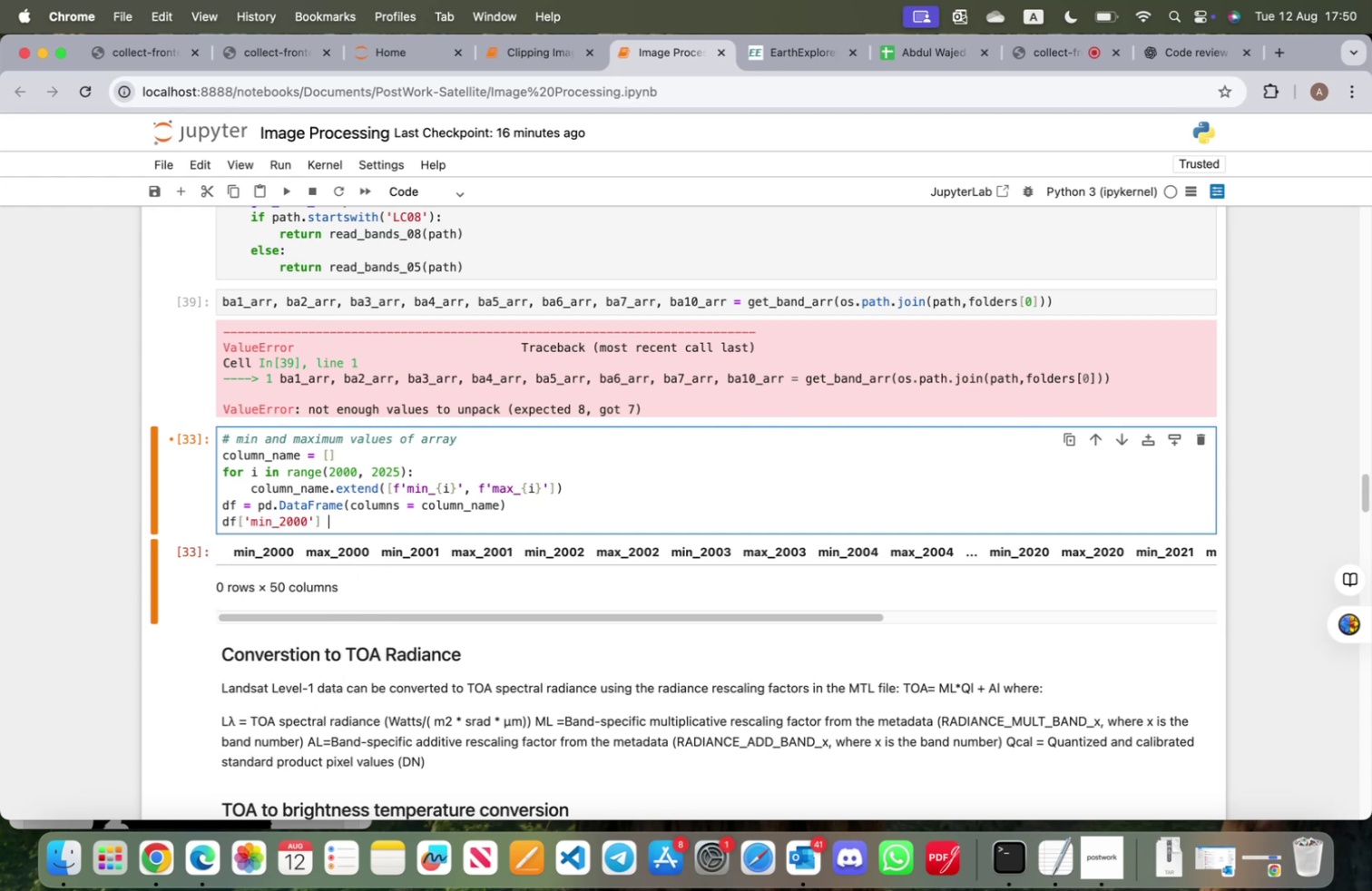 
key(Equal)
 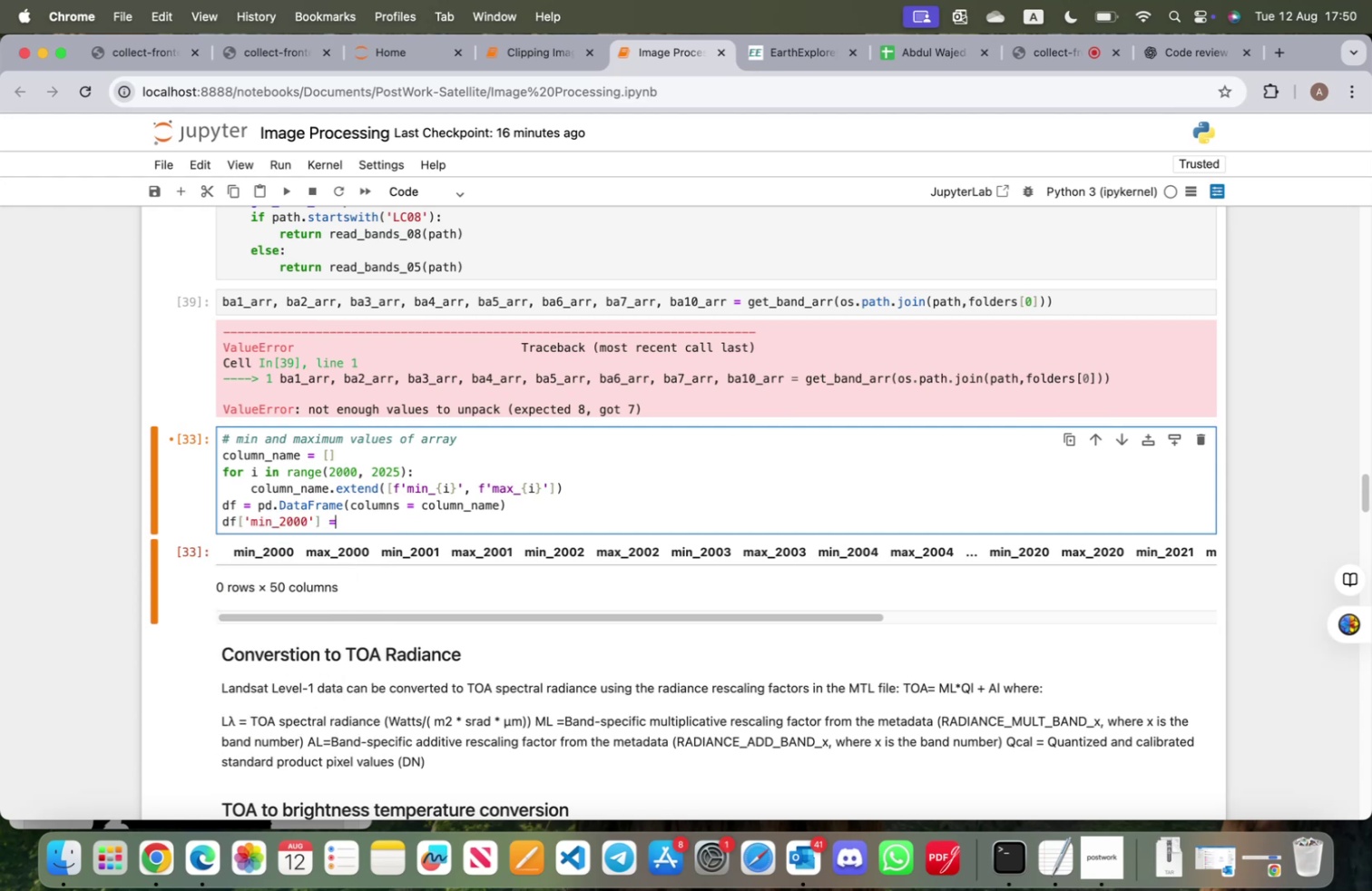 
key(Space)
 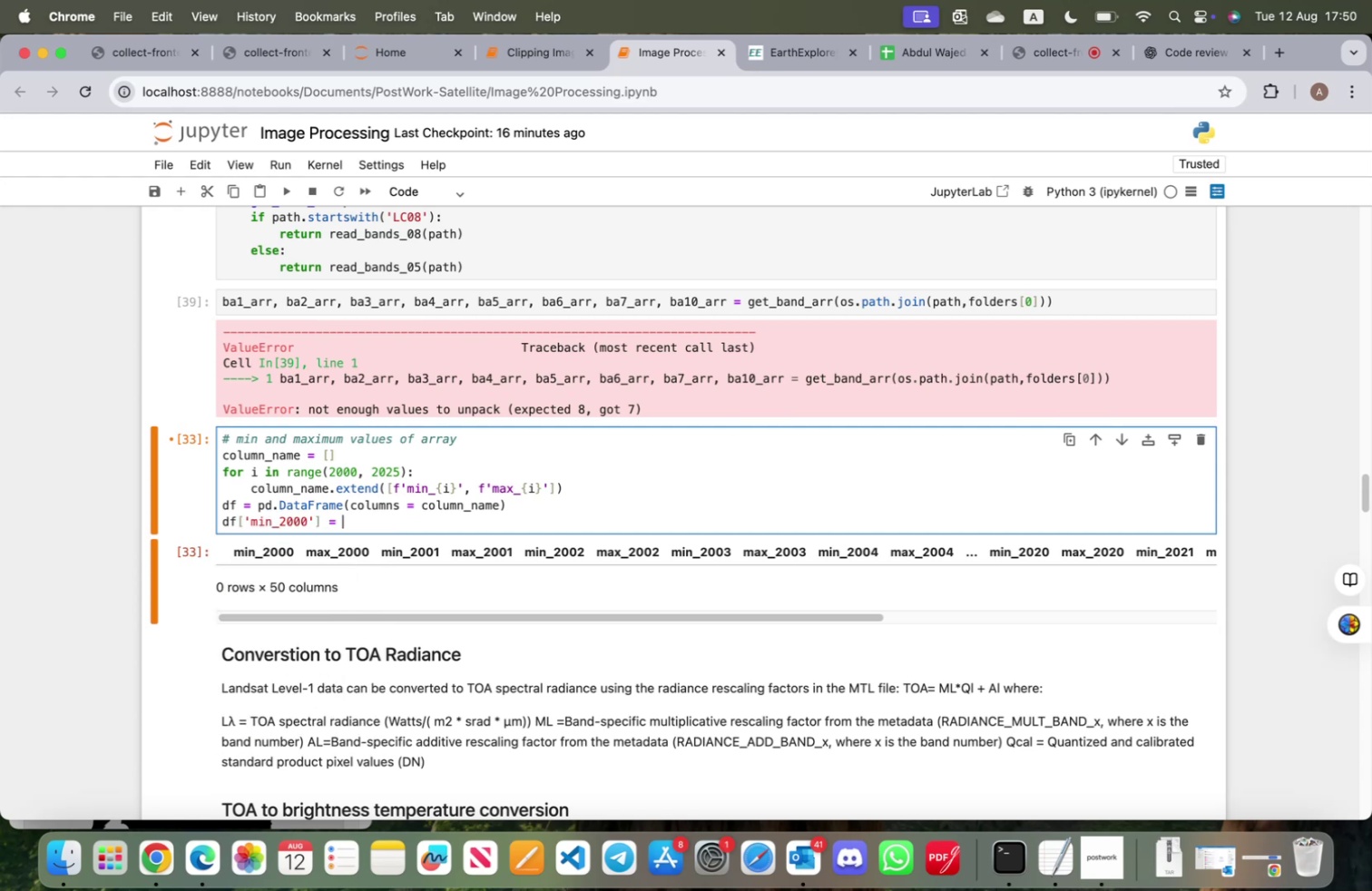 
type([f for f in )
 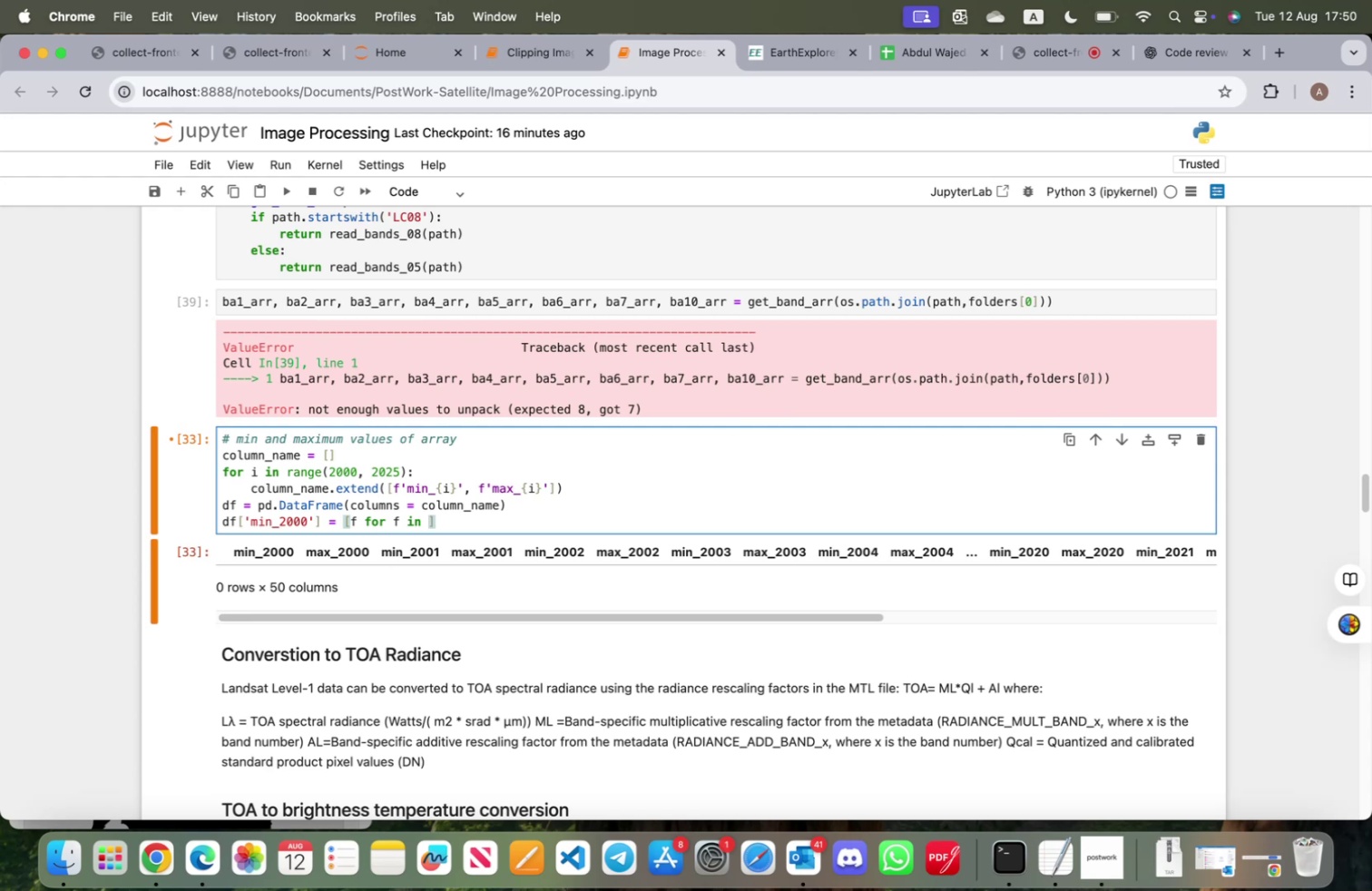 
wait(18.22)
 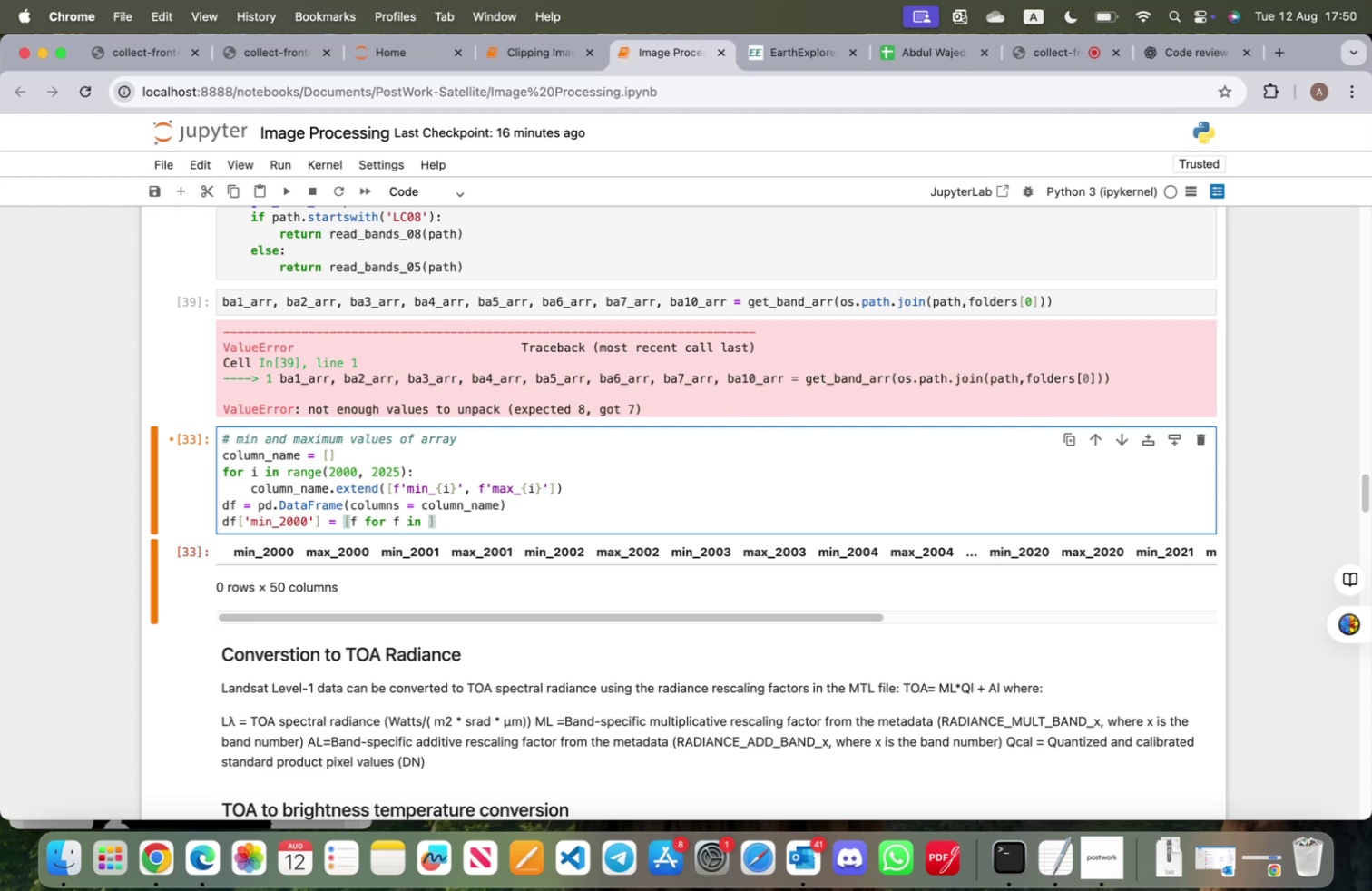 
left_click_drag(start_coordinate=[727, 300], to_coordinate=[656, 305])
 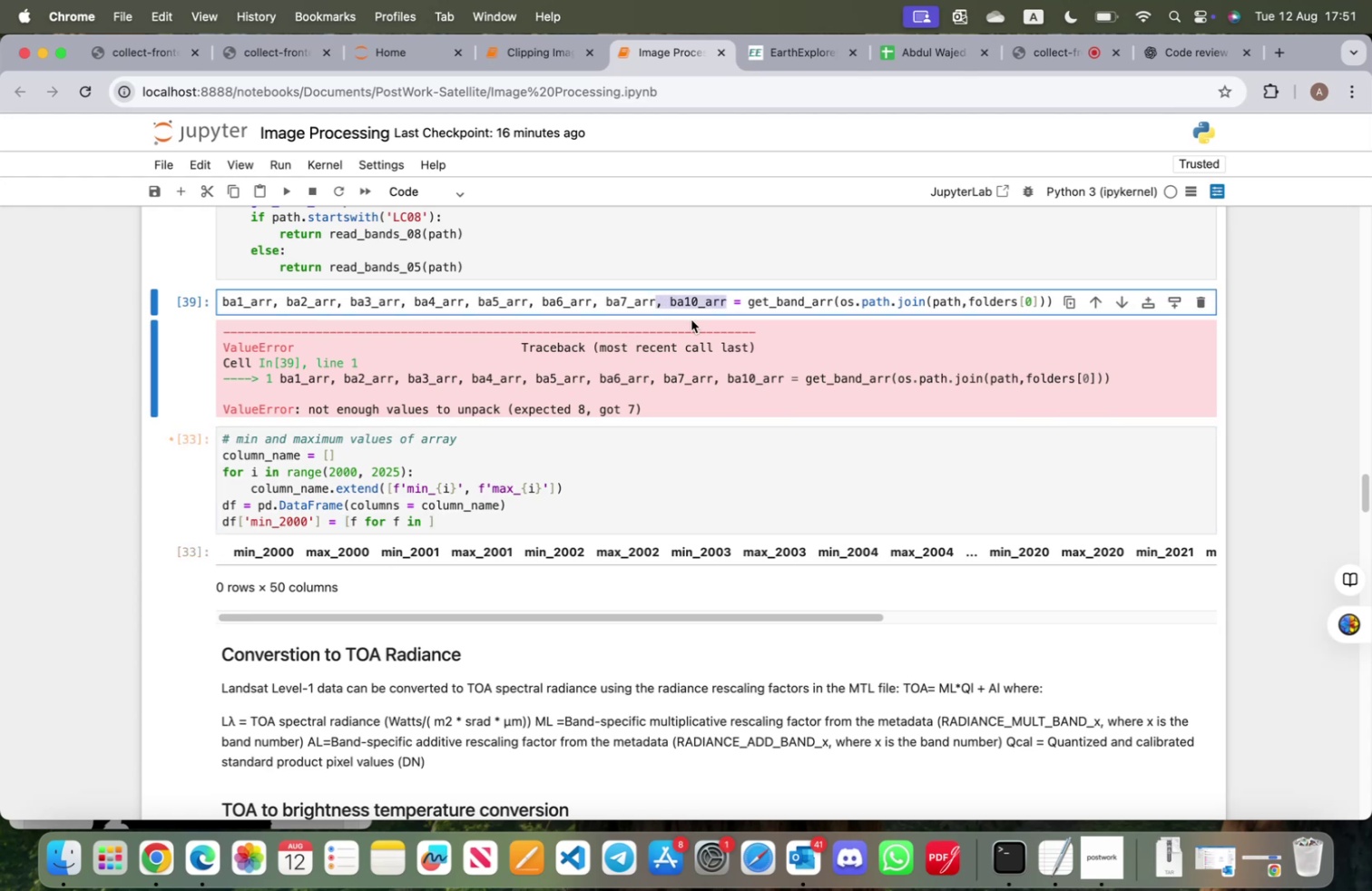 
key(Meta+CommandLeft)
 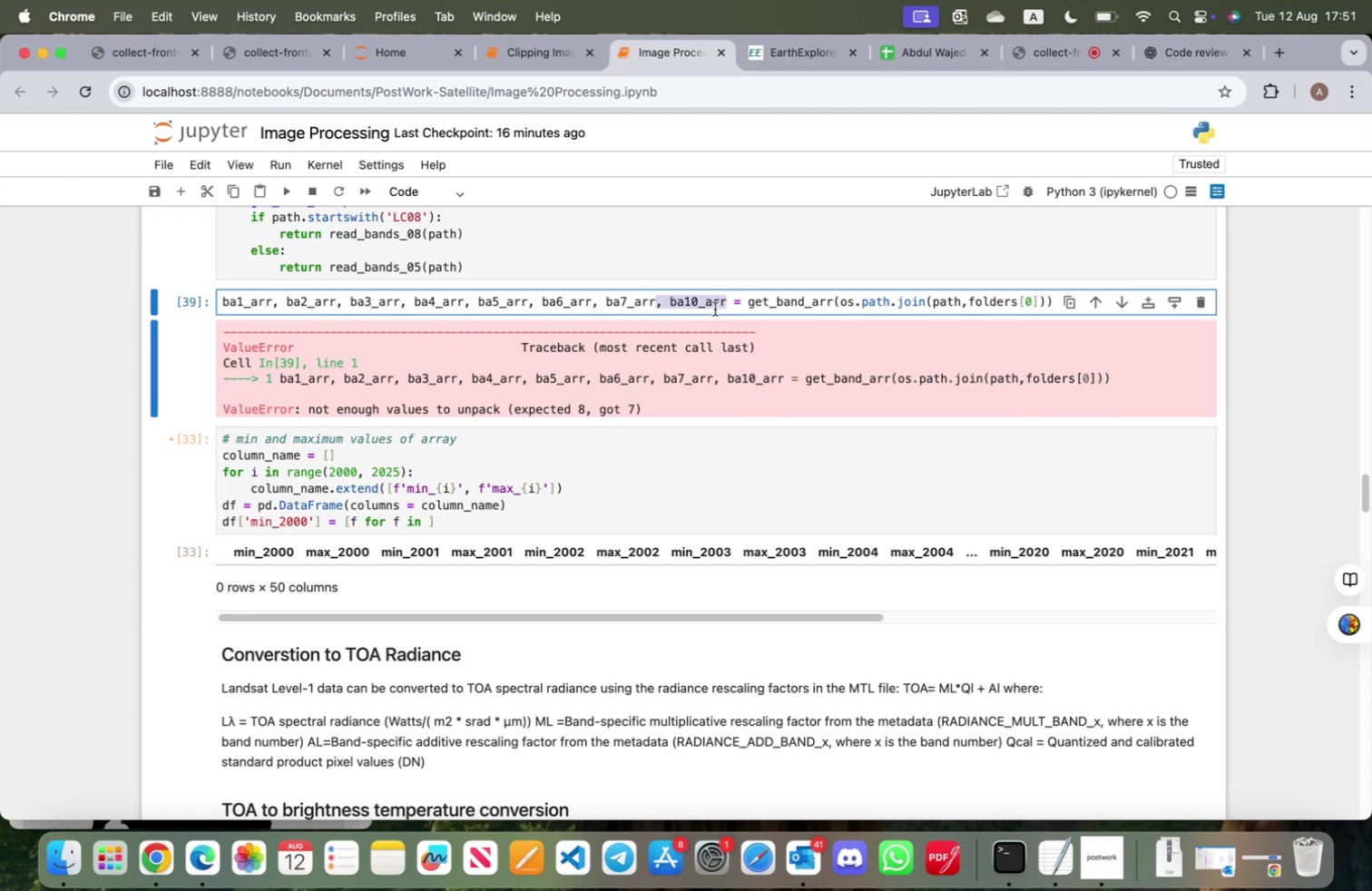 
left_click([725, 303])
 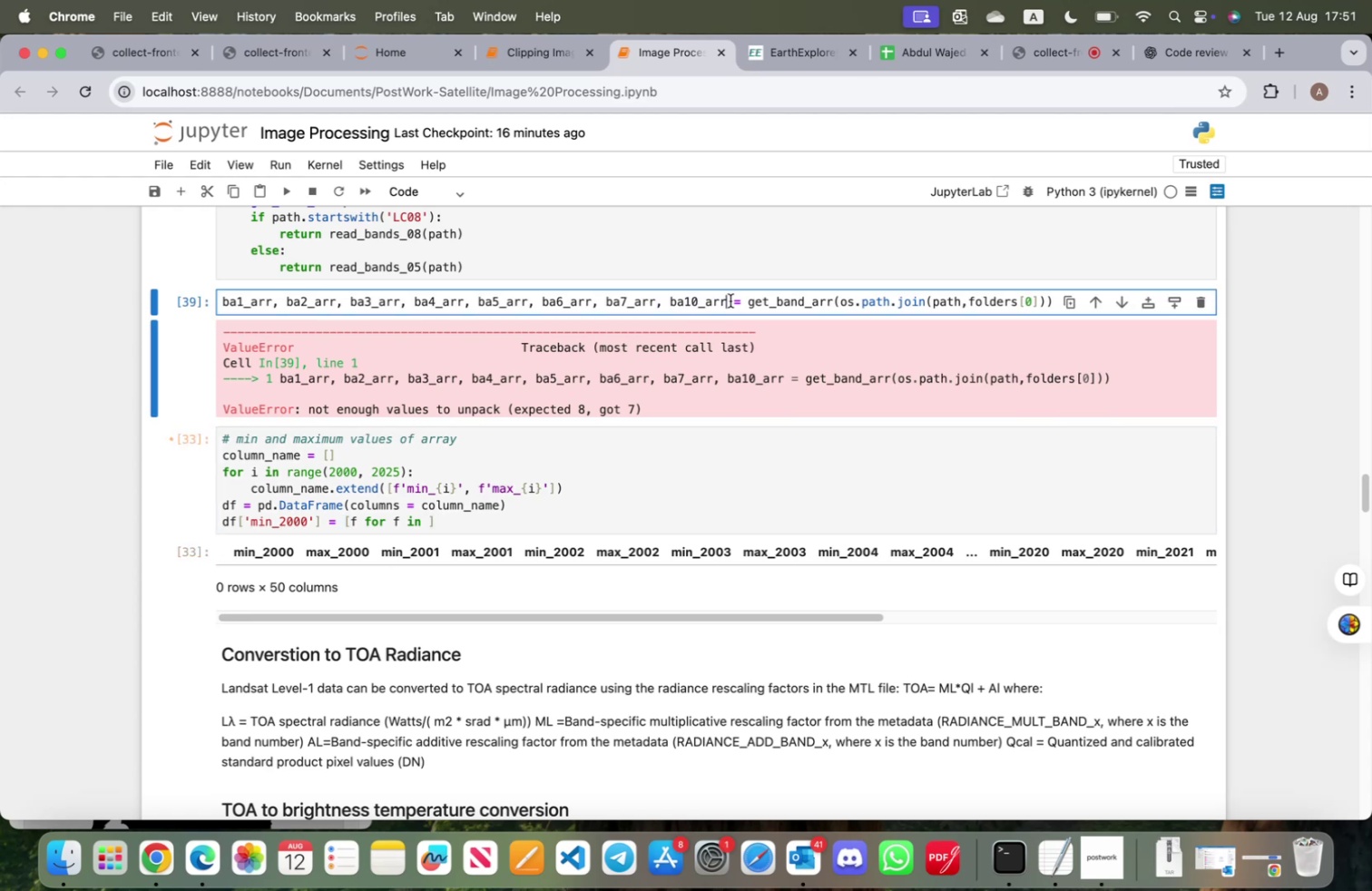 
left_click_drag(start_coordinate=[730, 299], to_coordinate=[221, 305])
 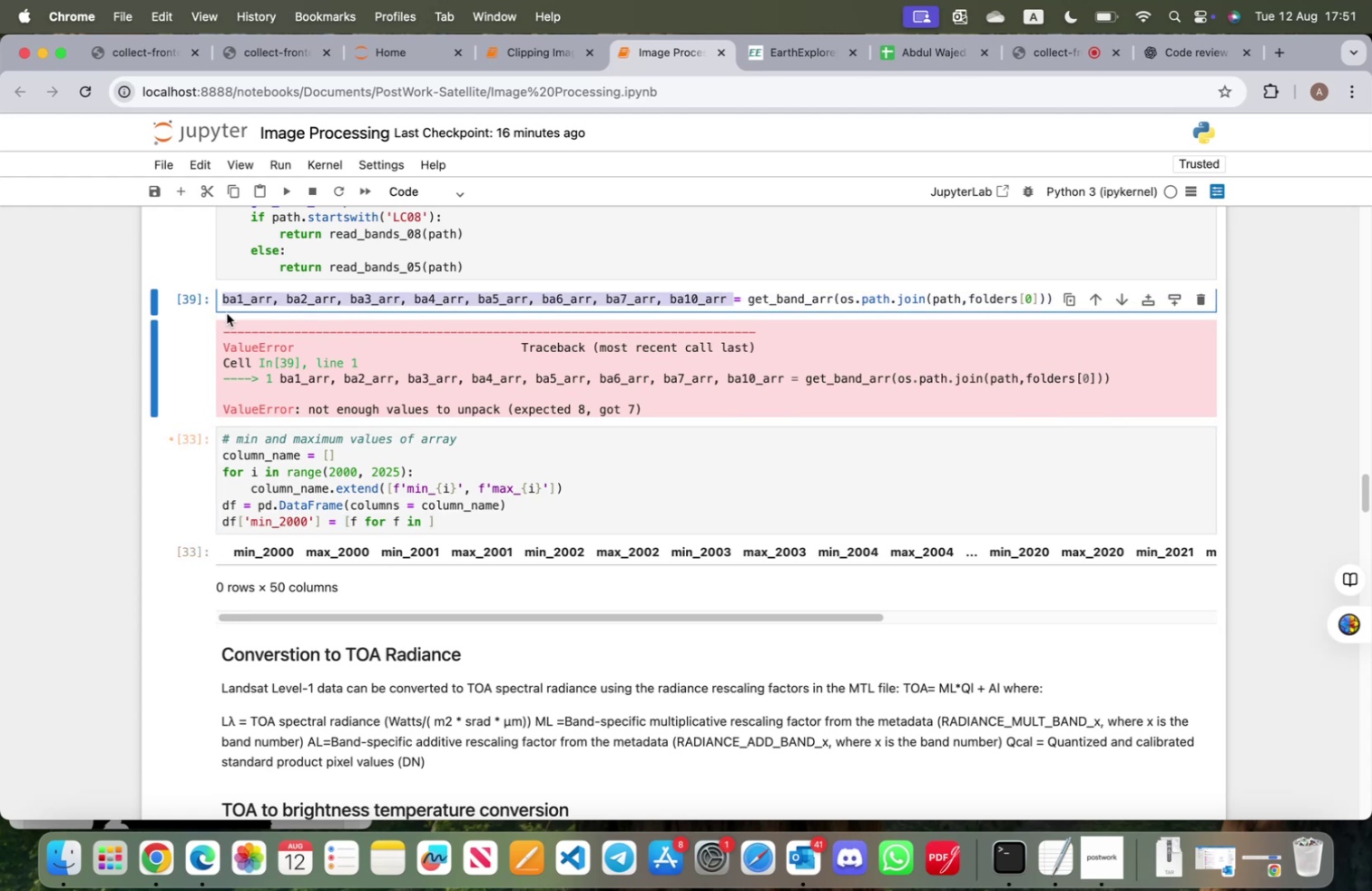 
key(Meta+CommandLeft)
 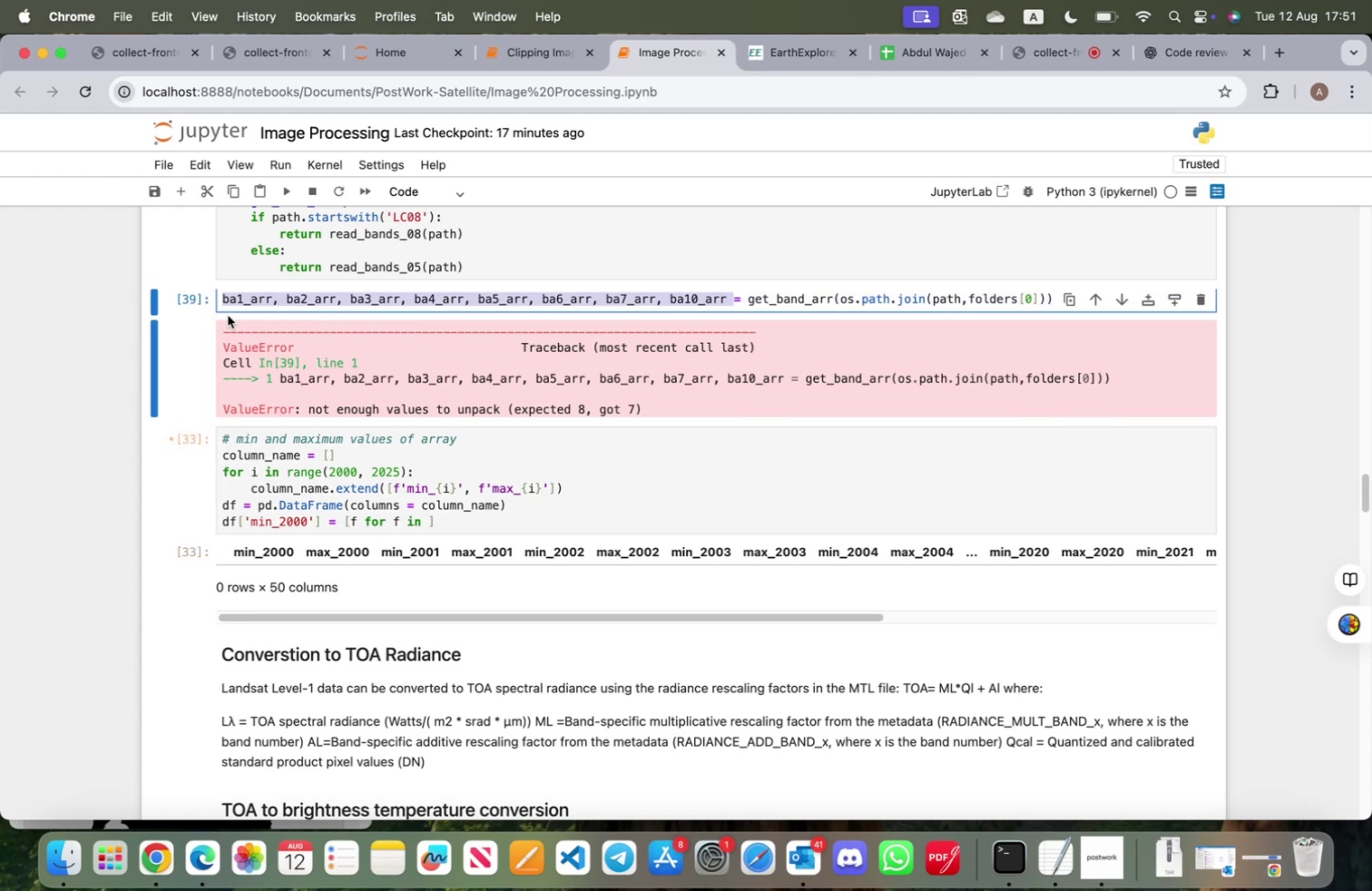 
key(Meta+X)
 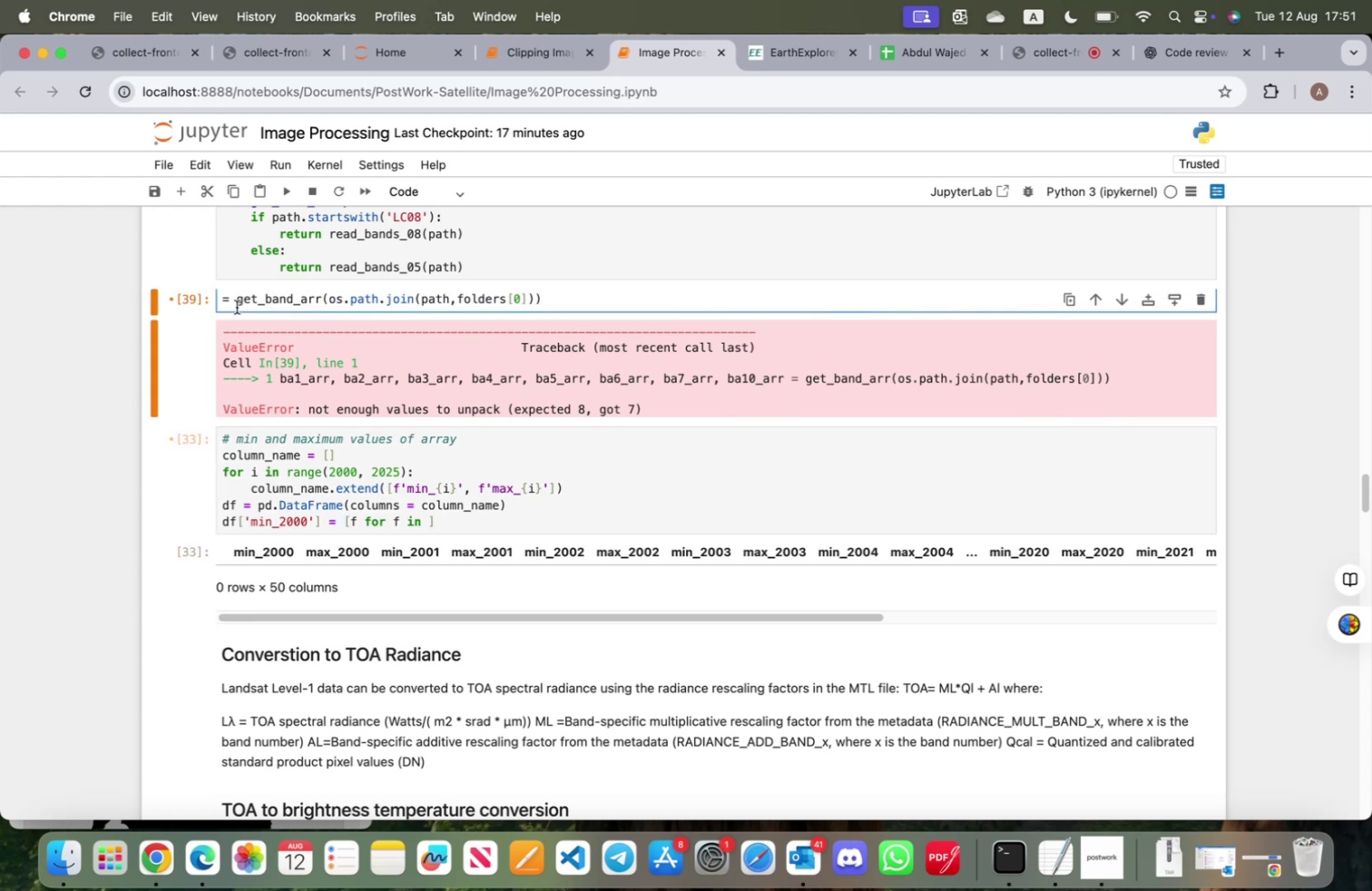 
key(Enter)
 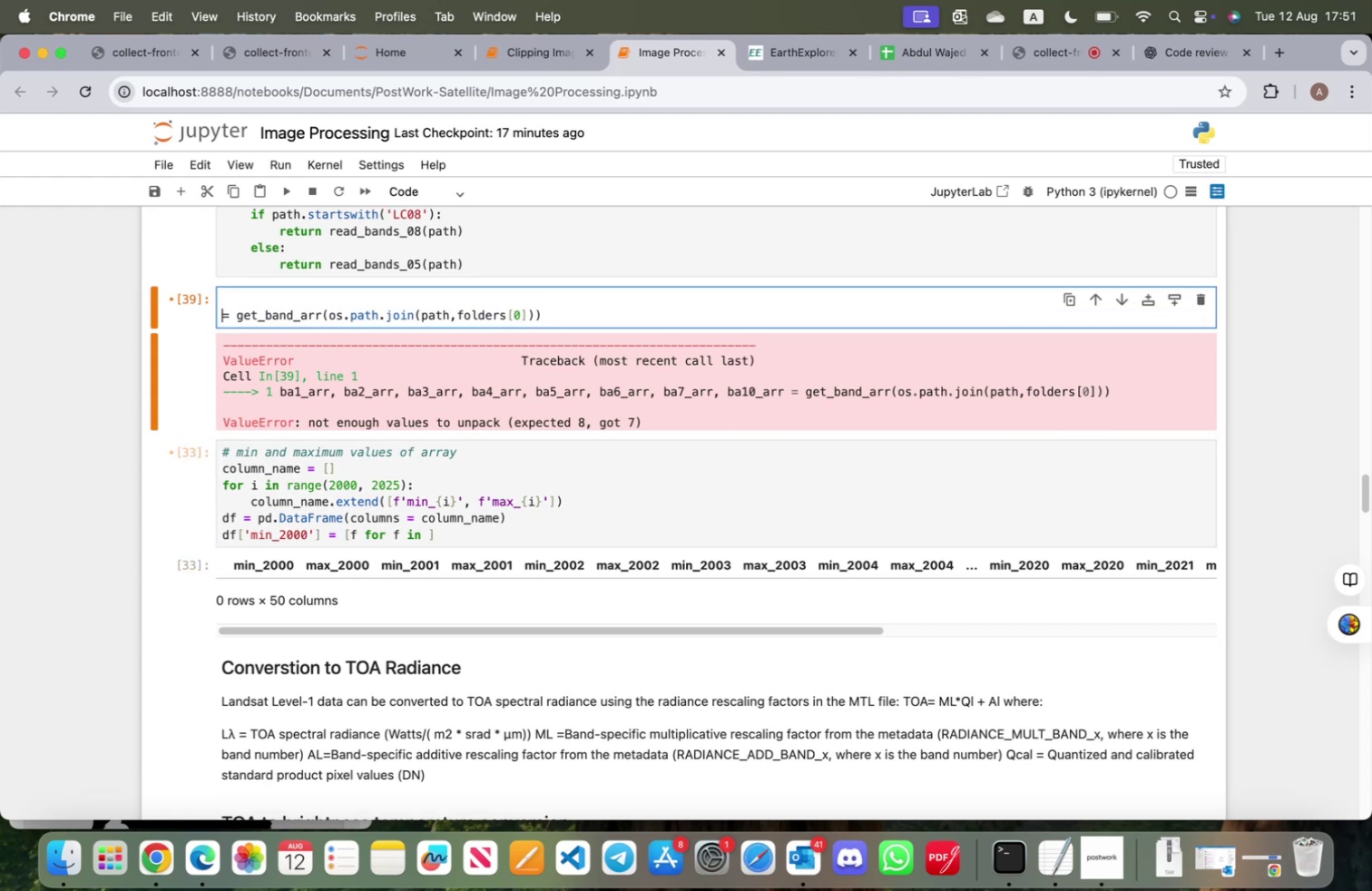 
key(ArrowUp)
 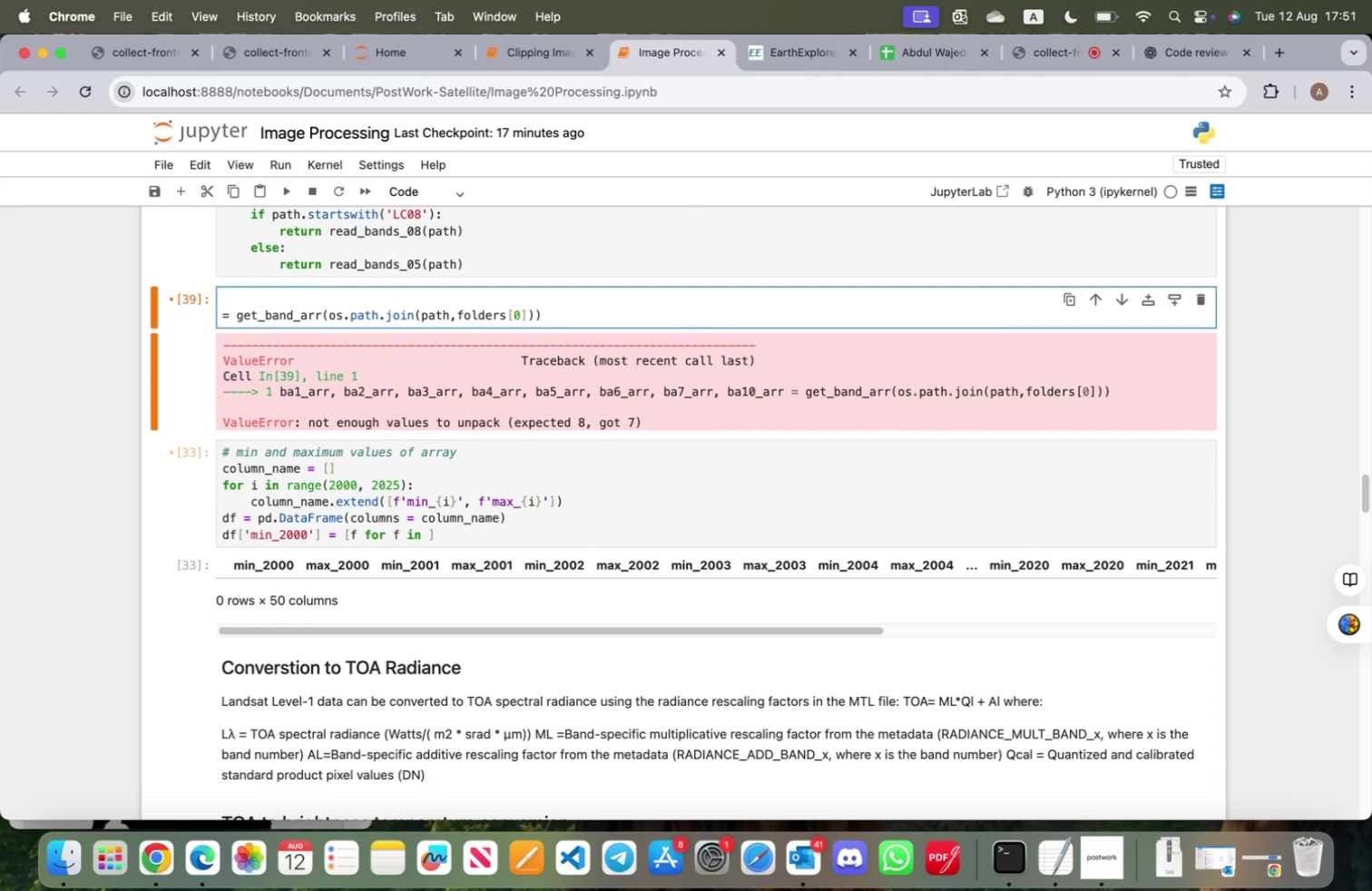 
type(bad)
key(Backspace)
type(ndd)
 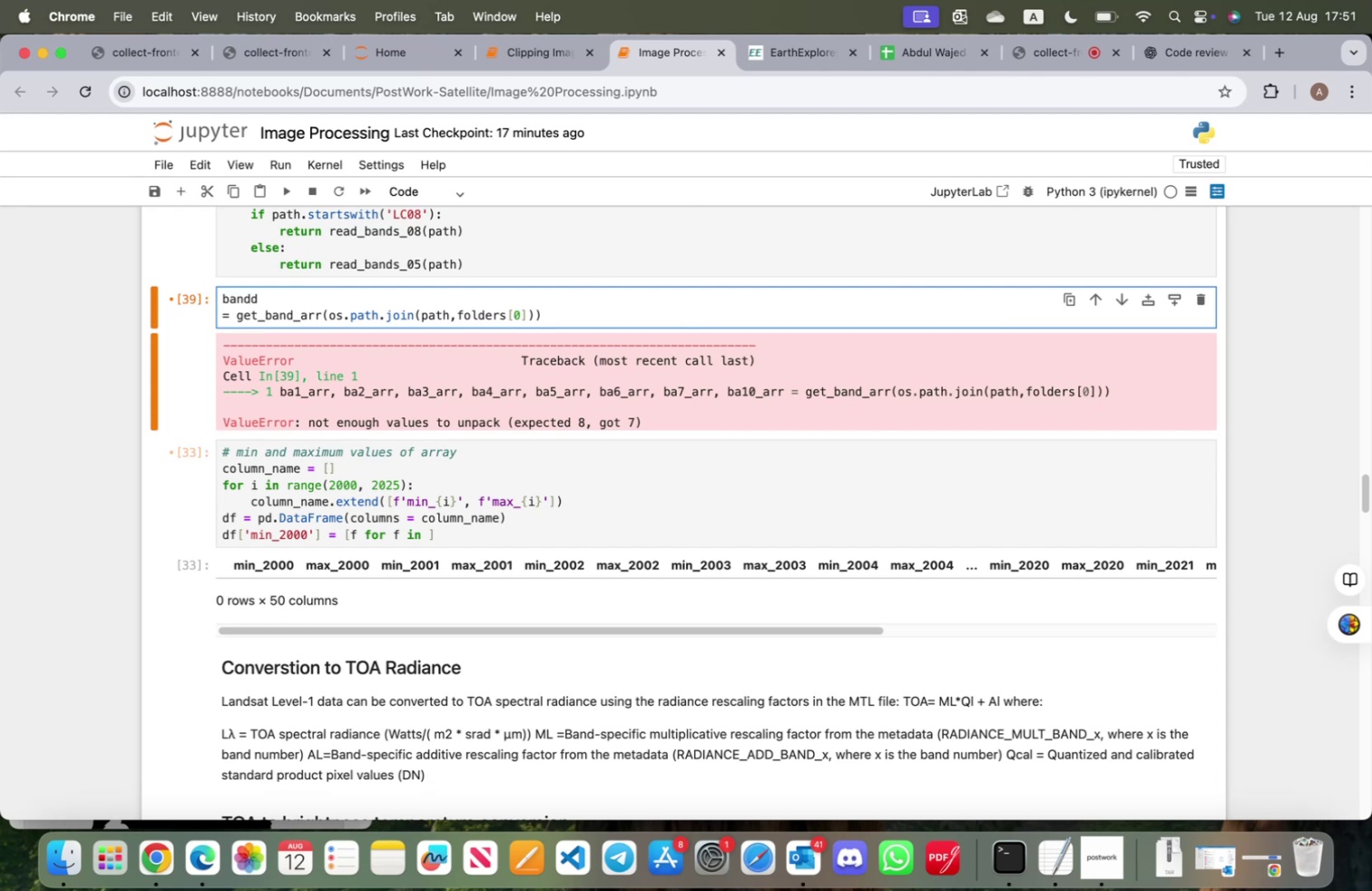 
key(Meta+MetaRight)
 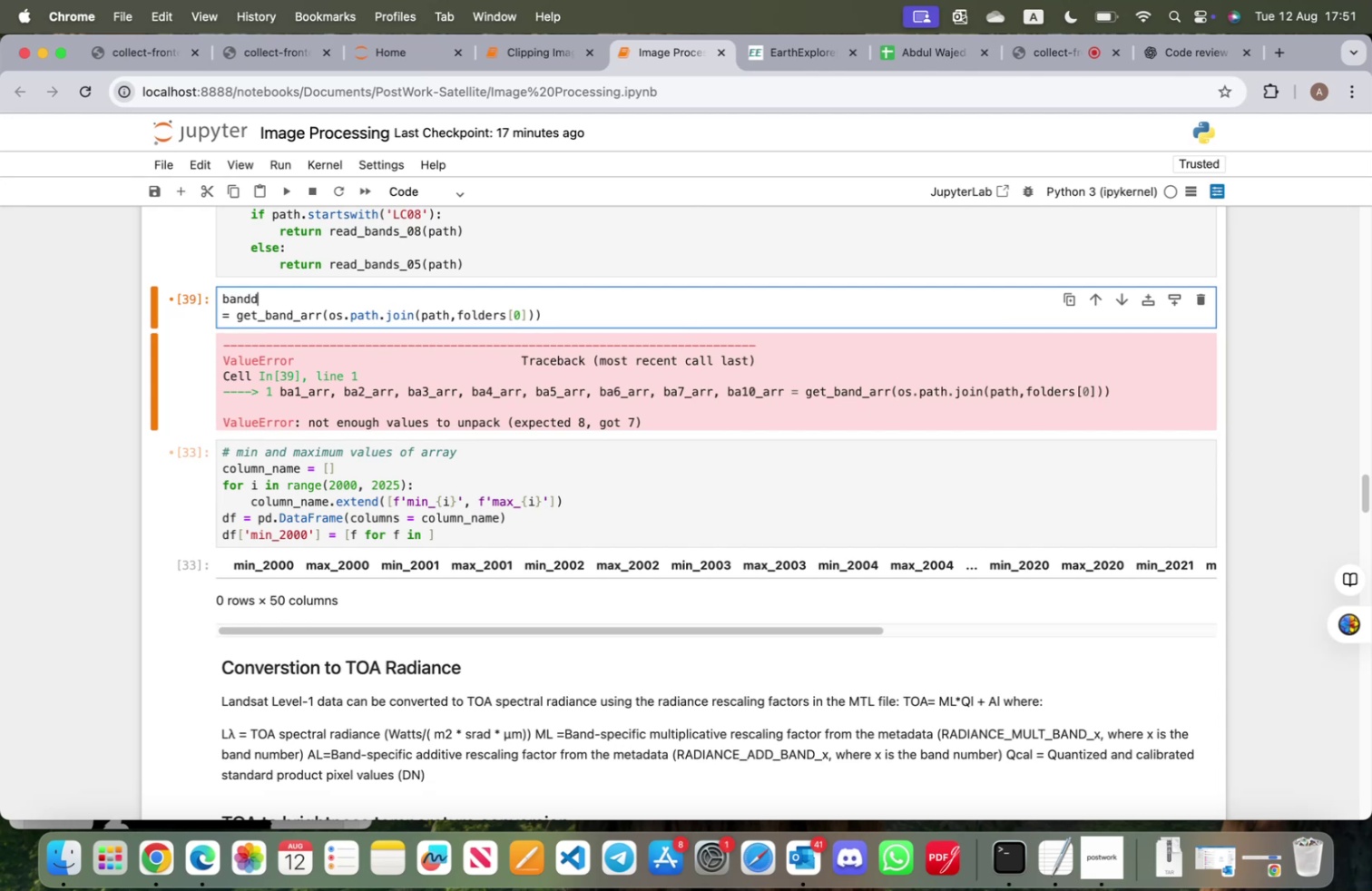 
key(BracketLeft)
 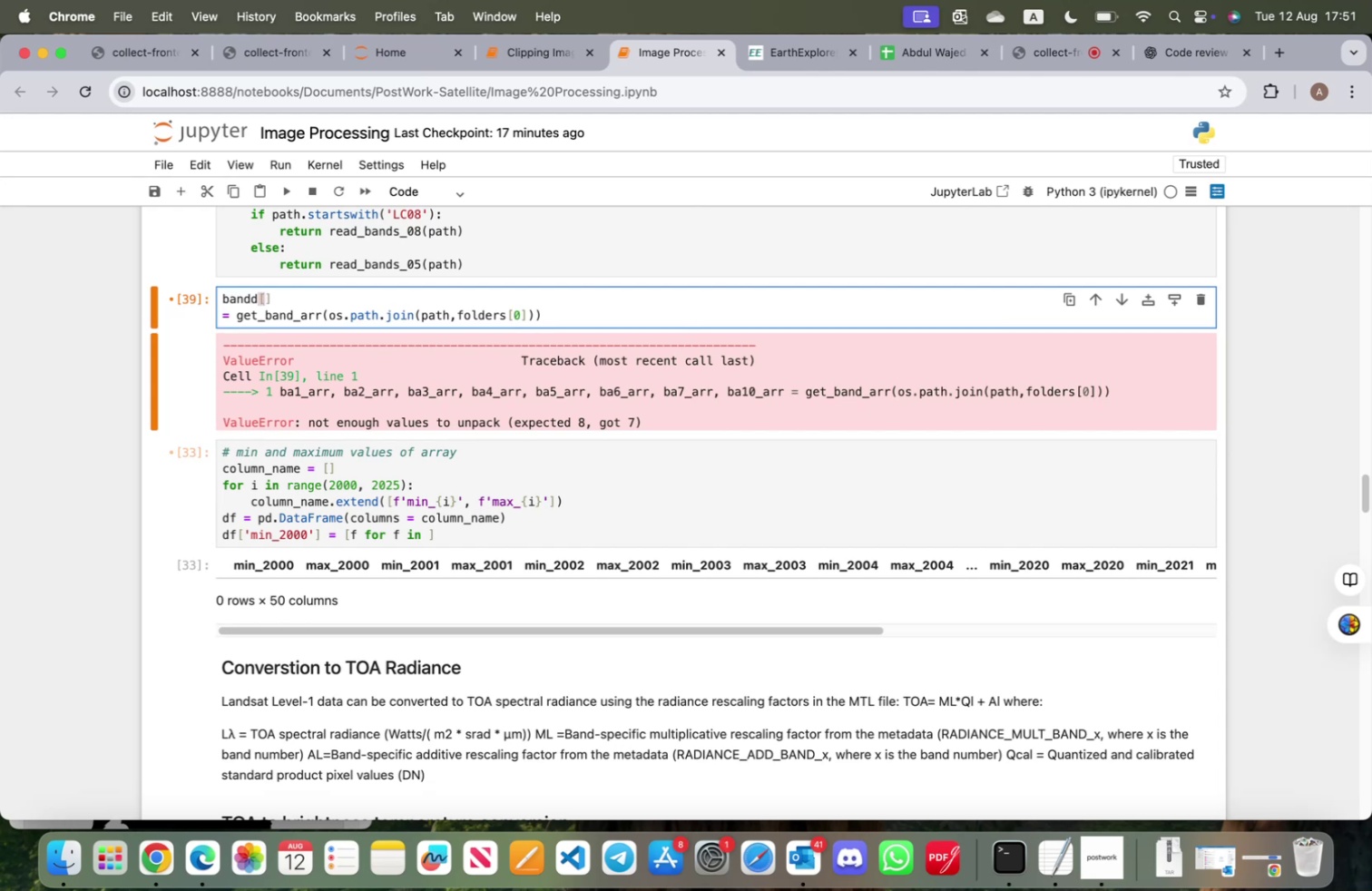 
key(ArrowLeft)
 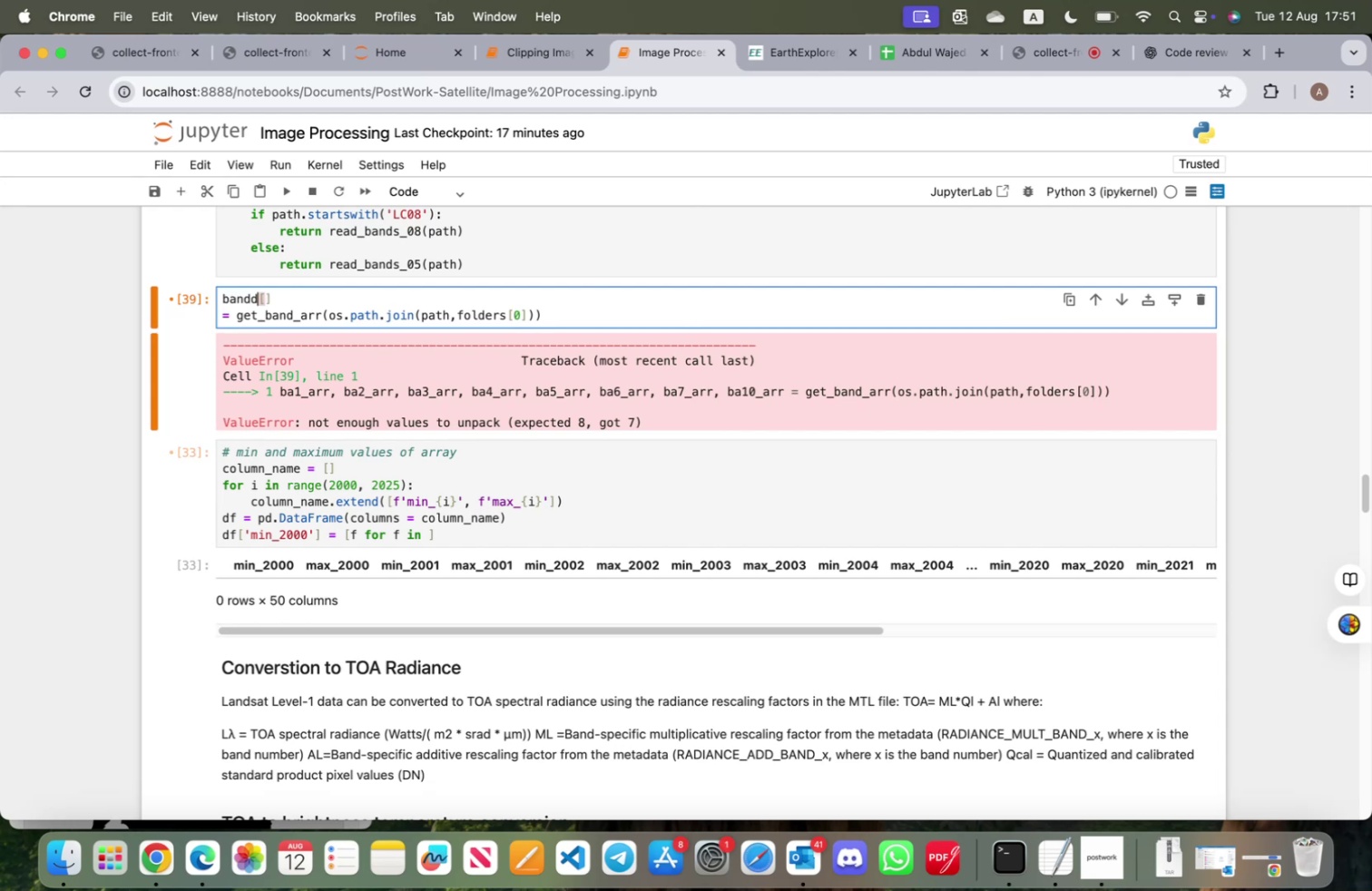 
key(Space)
 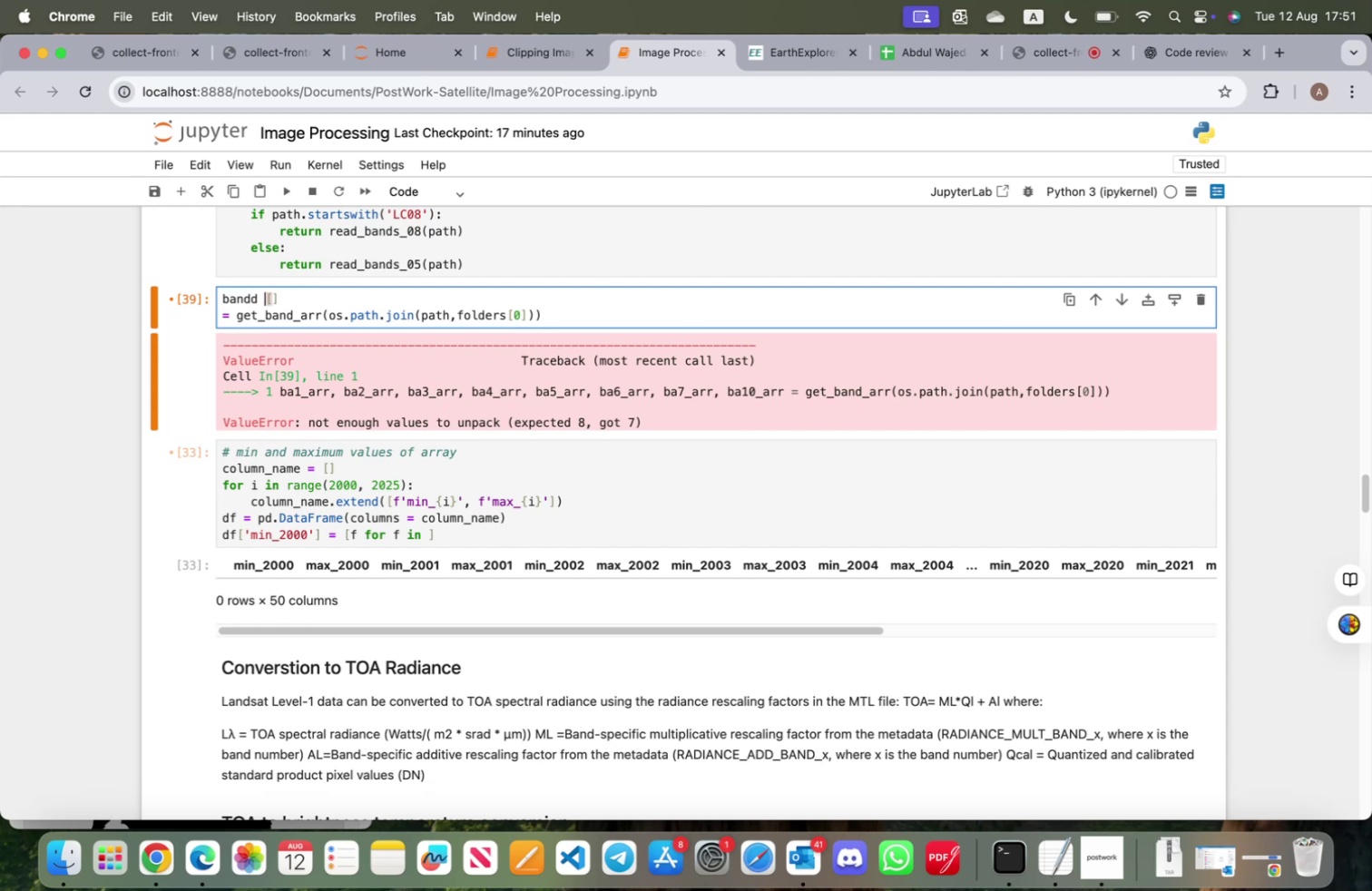 
key(Equal)
 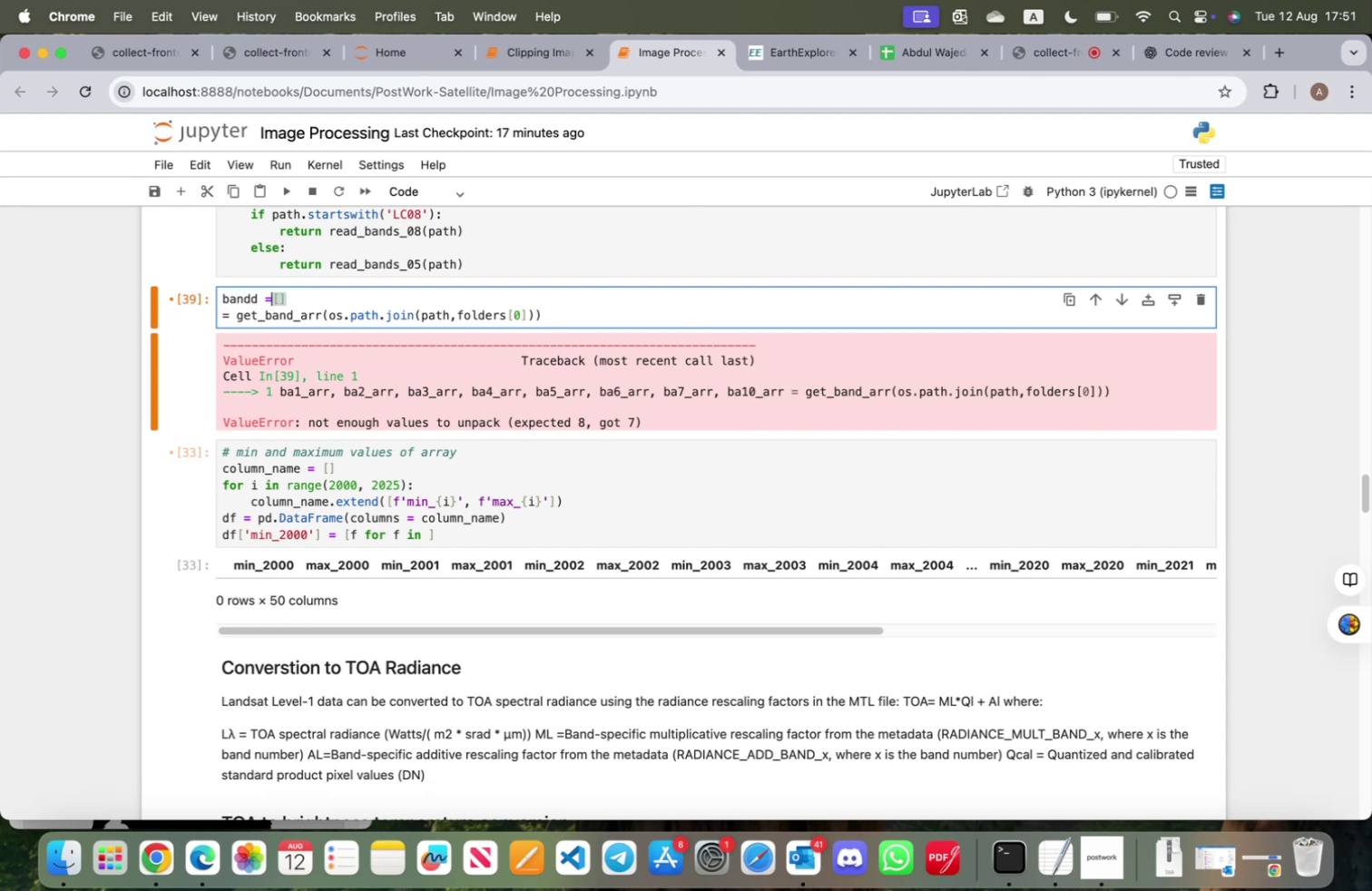 
key(Space)
 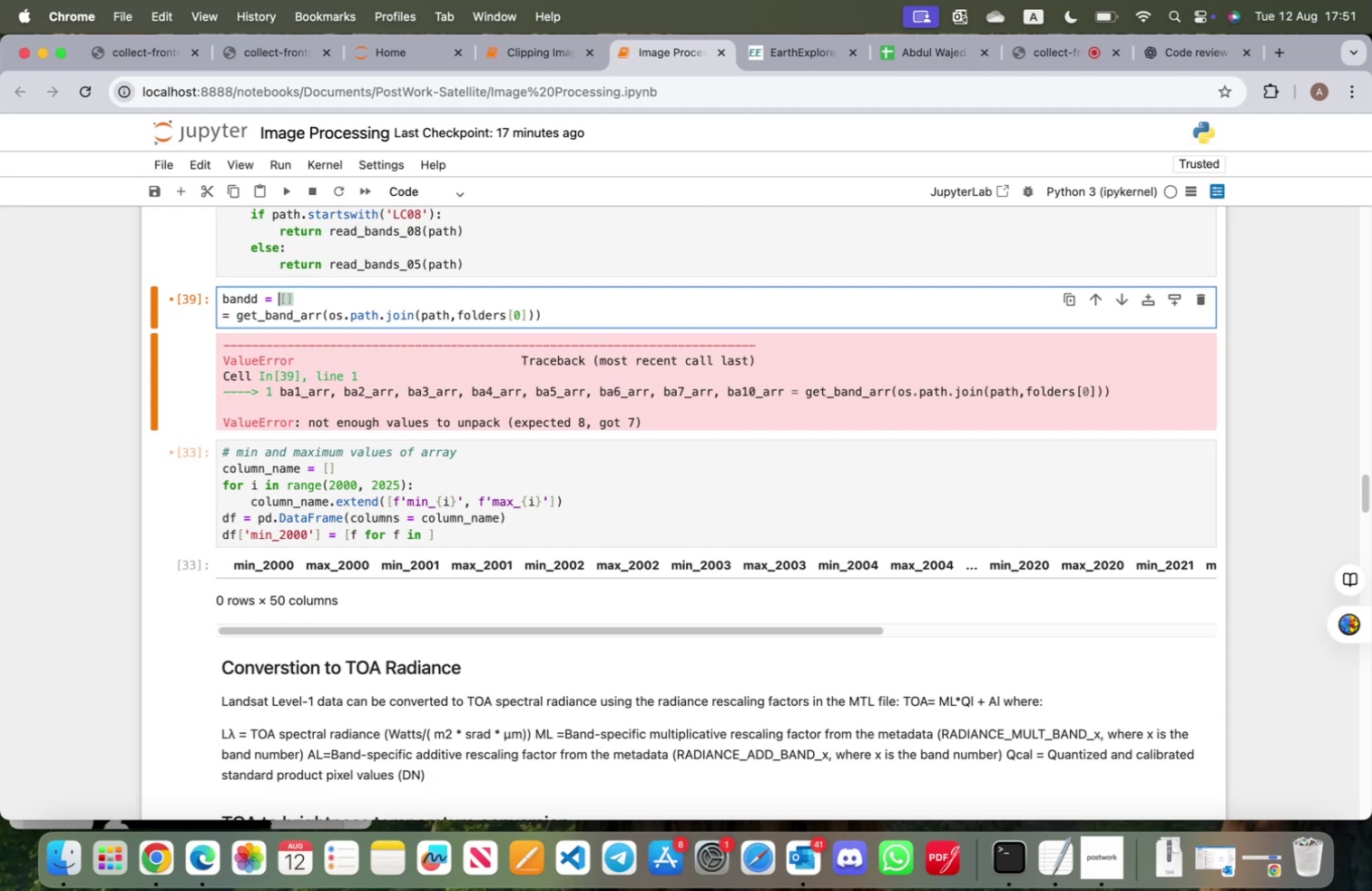 
key(ArrowRight)
 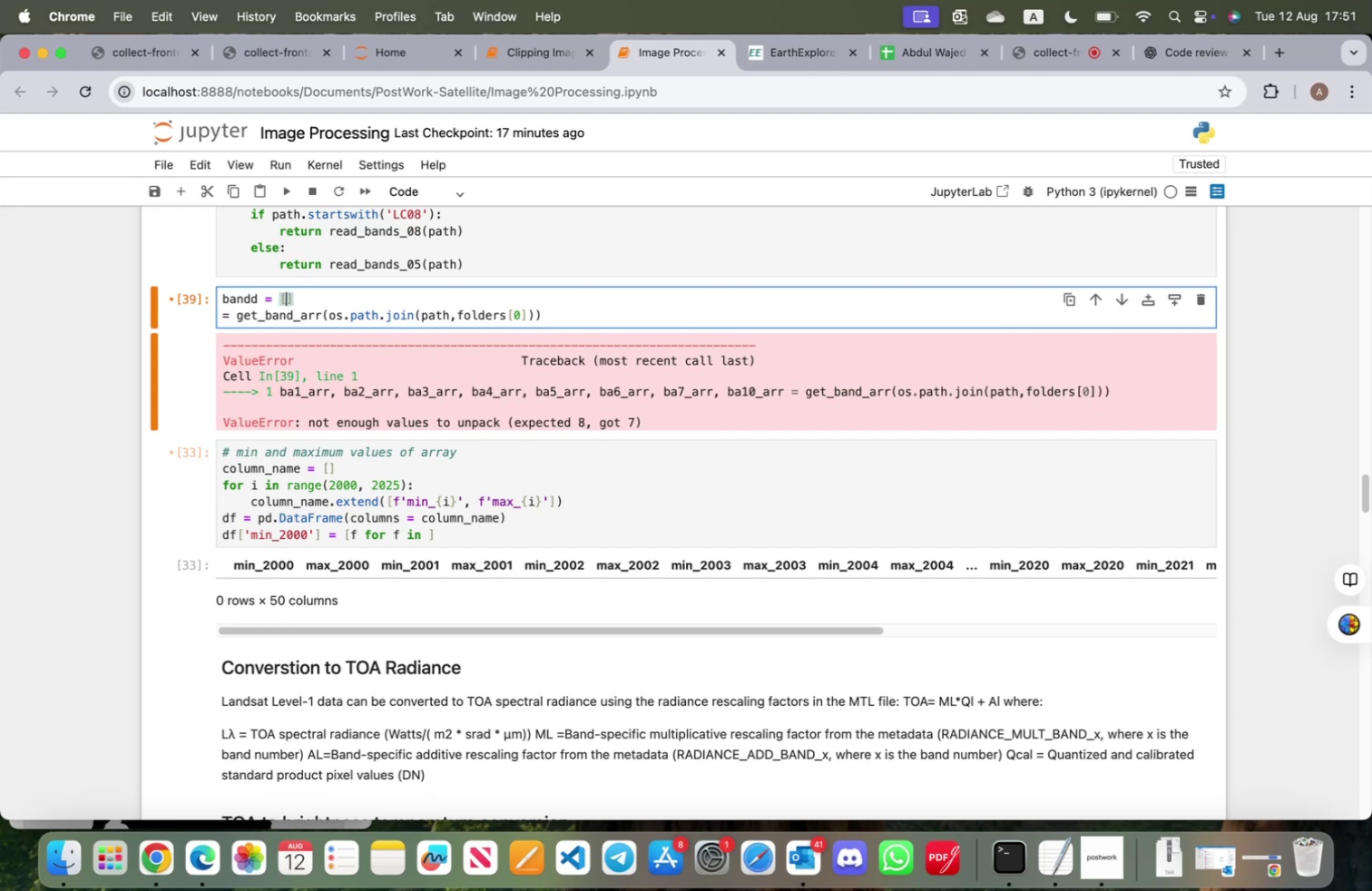 
key(Meta+V)
 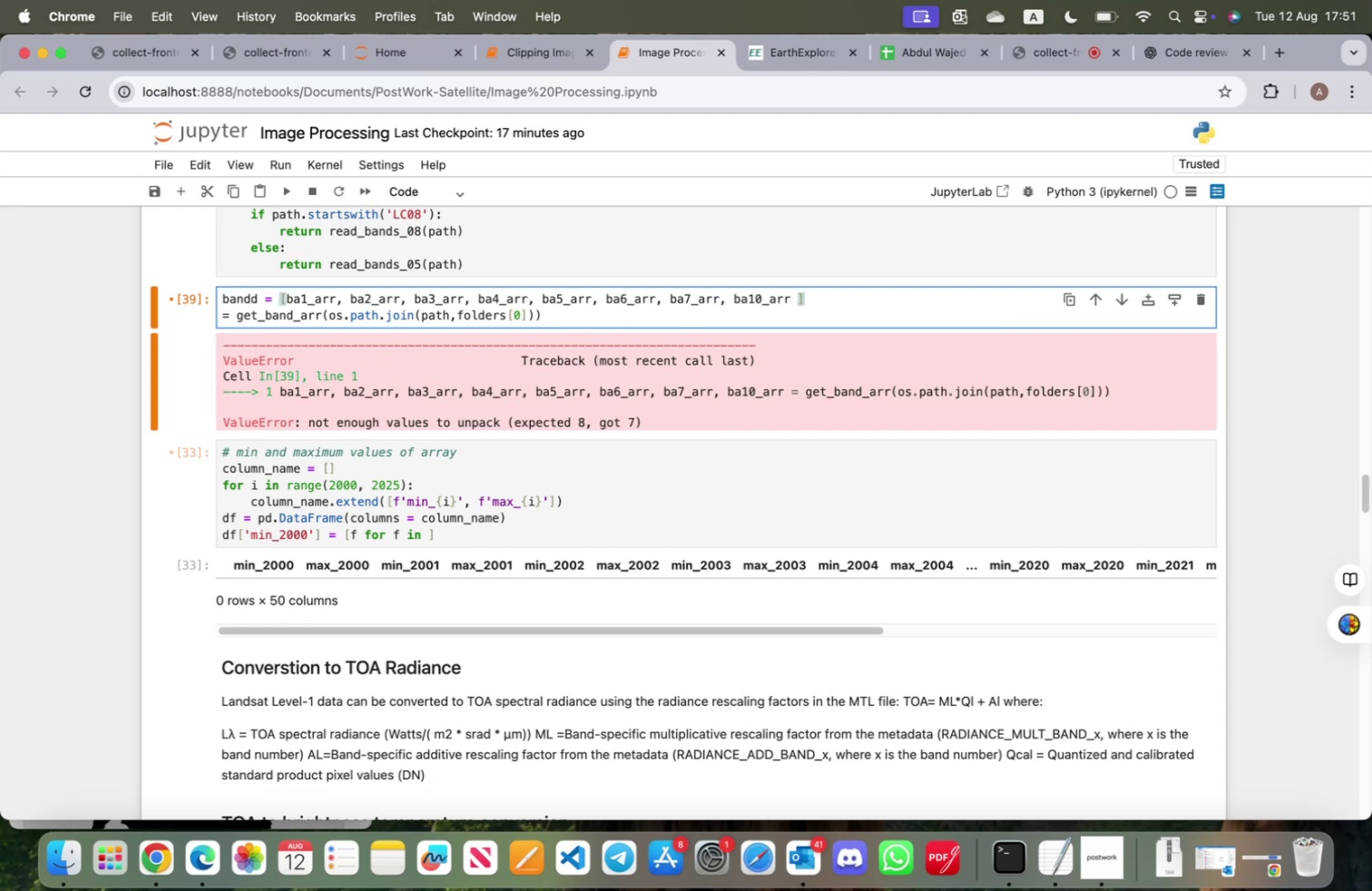 
key(Backspace)
 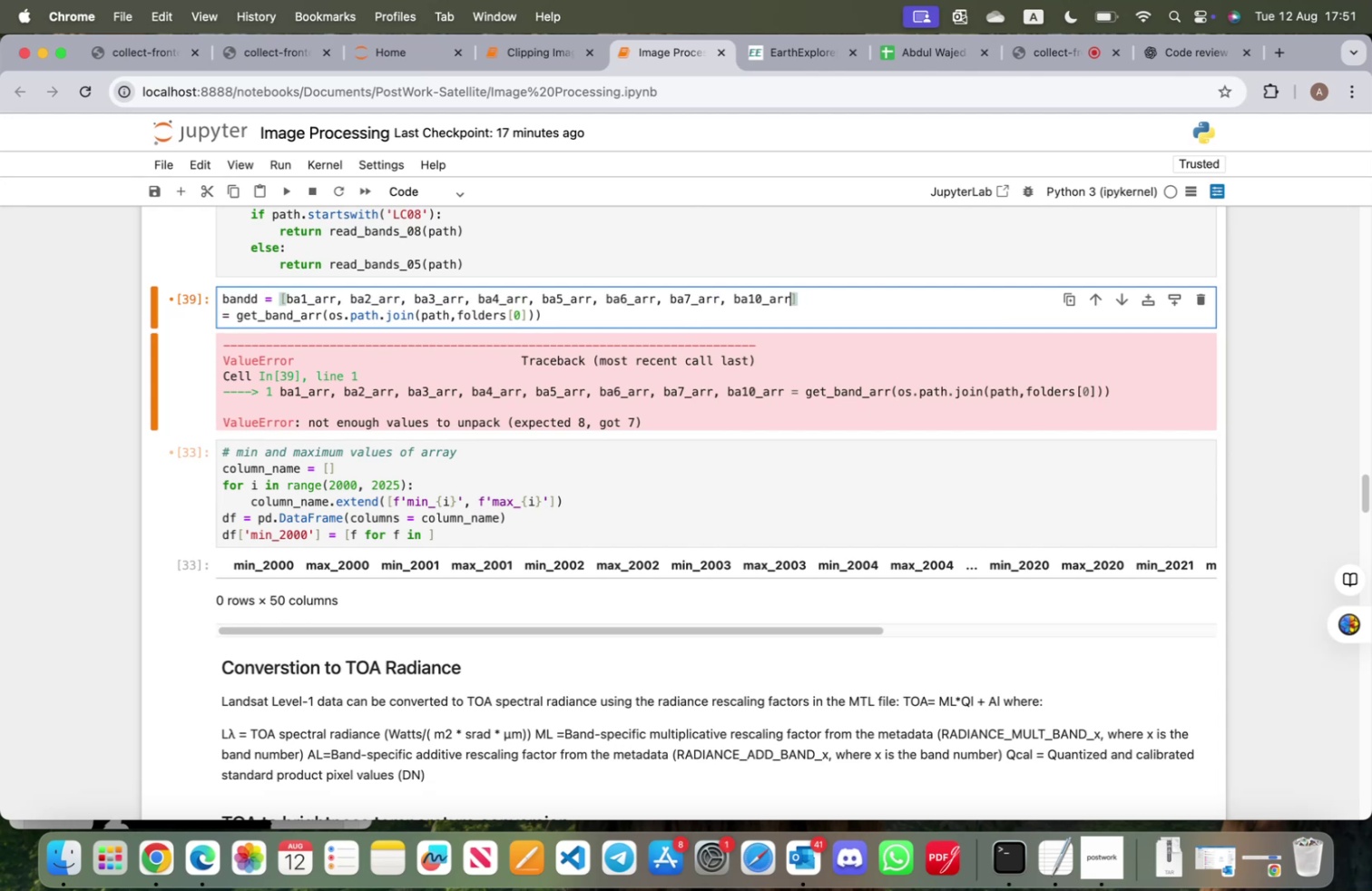 
key(Backspace)
 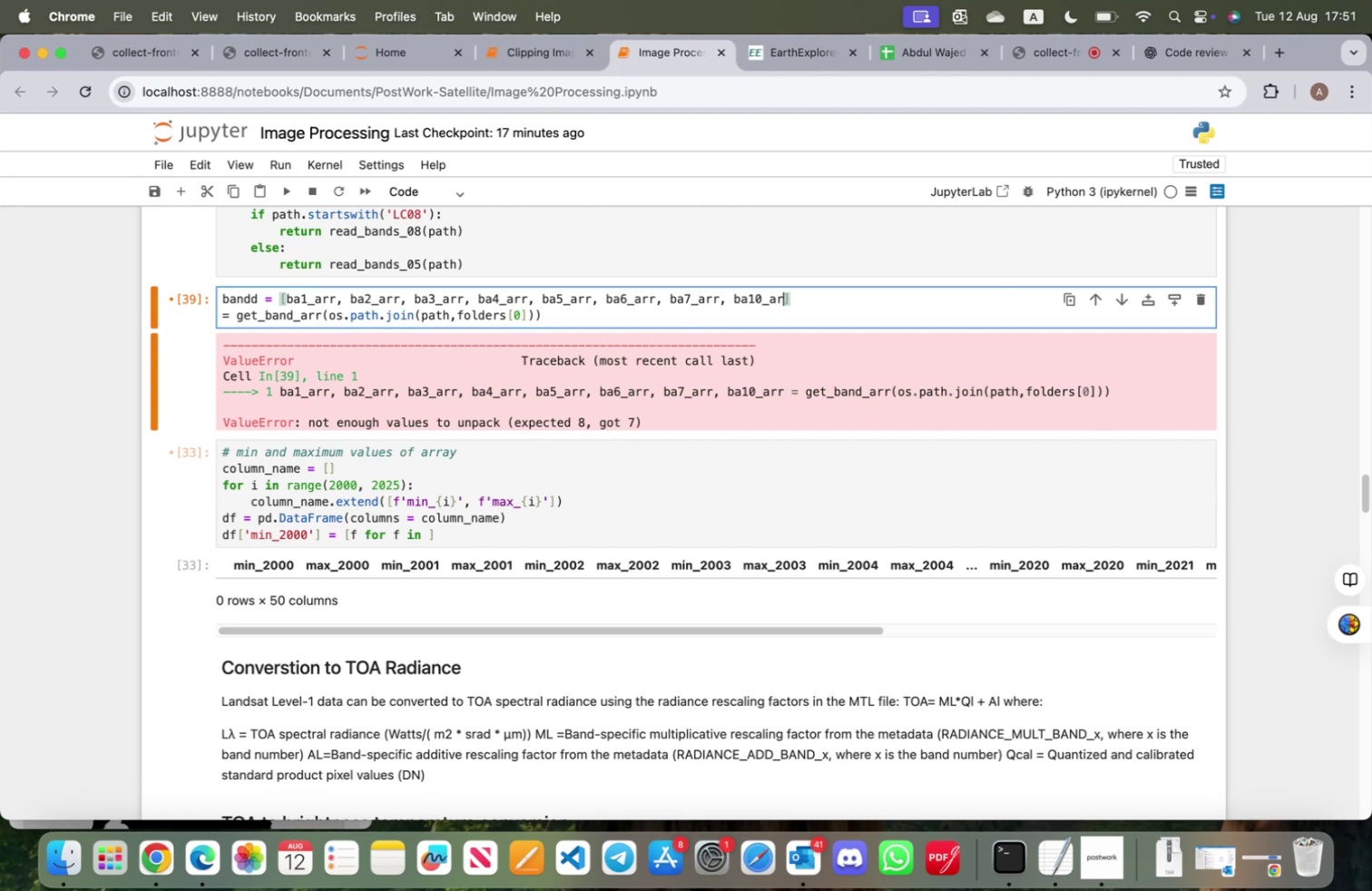 
key(Backspace)
 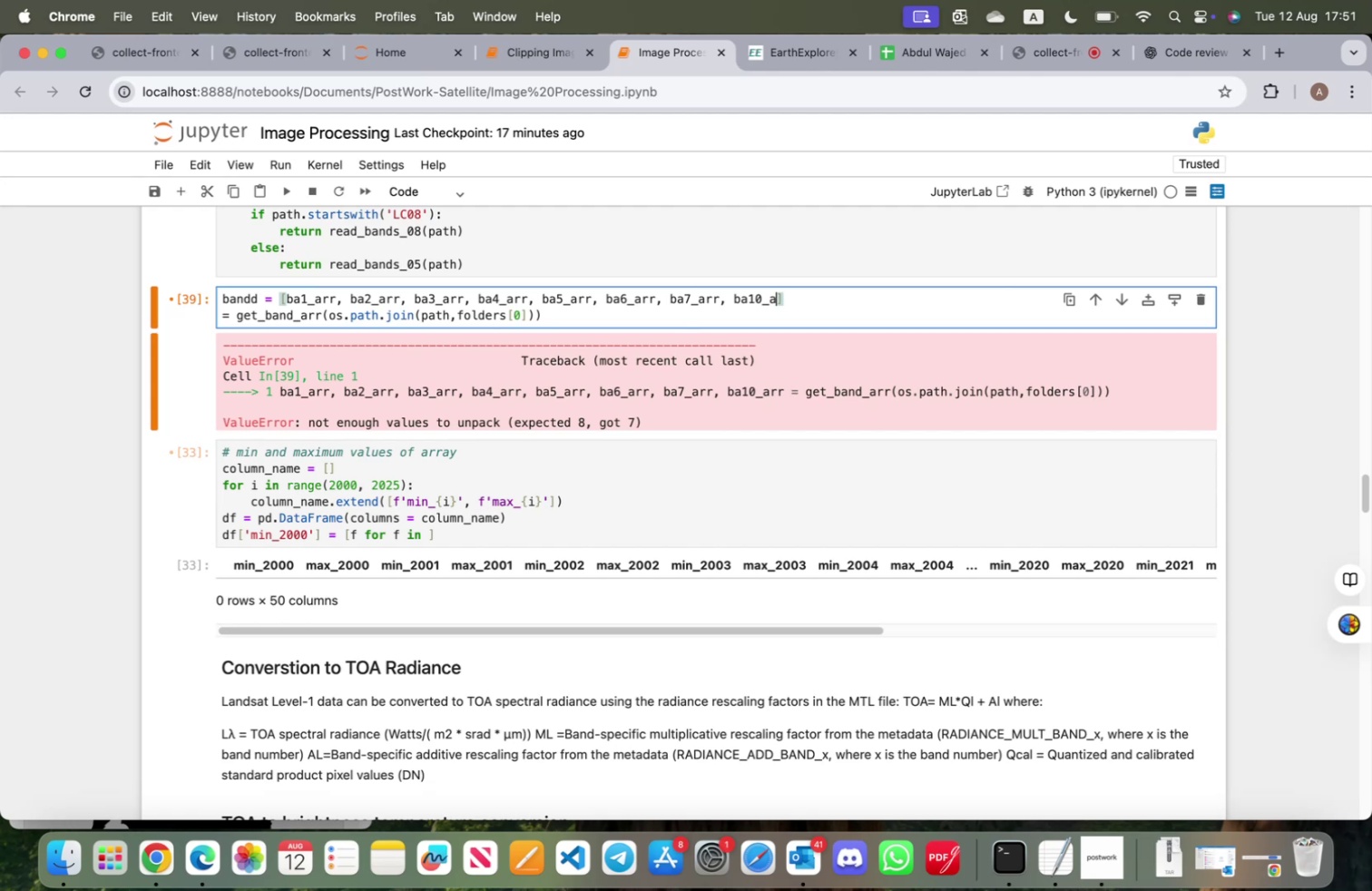 
key(Backspace)
 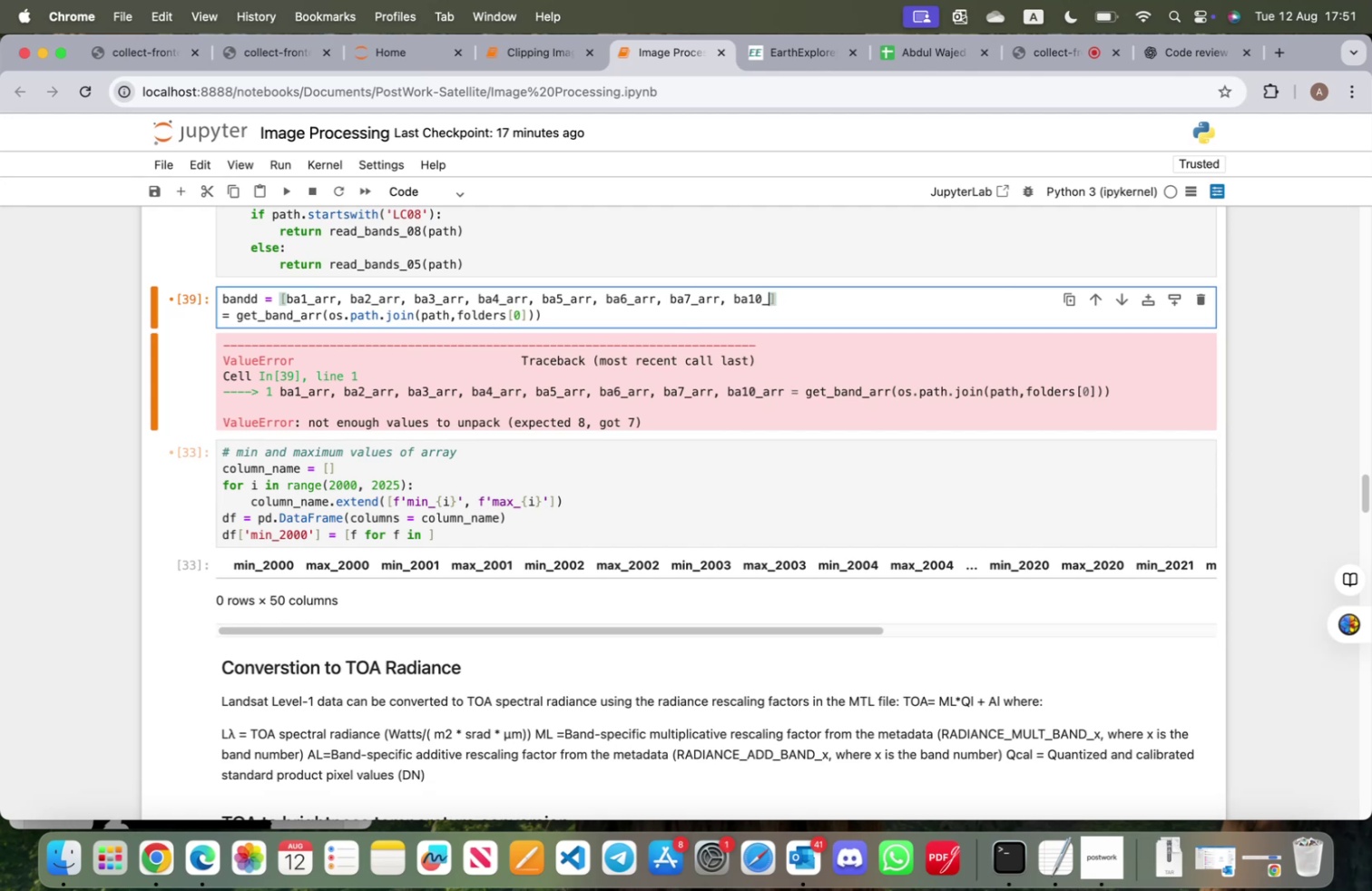 
key(Backspace)
 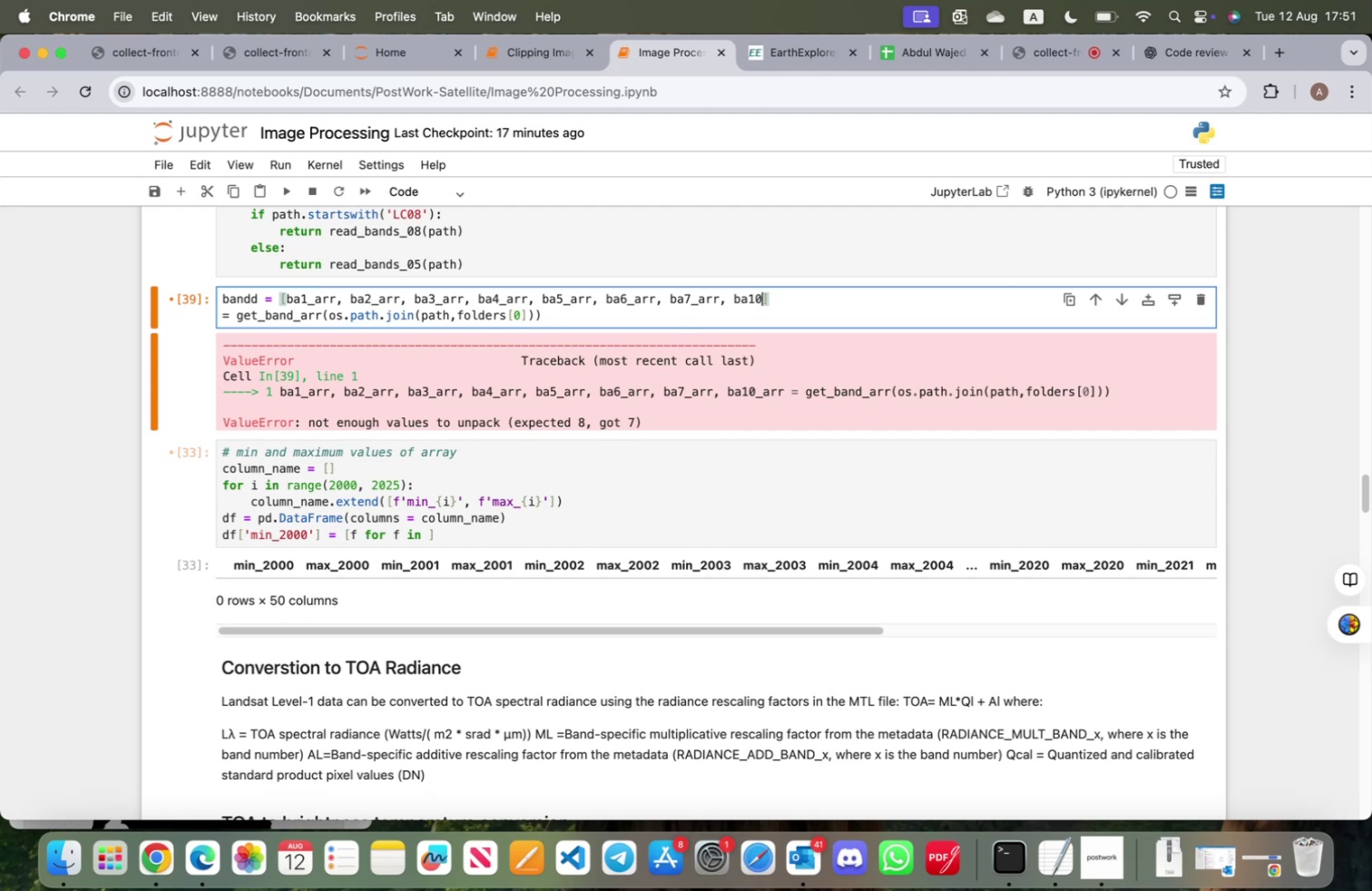 
key(Backspace)
 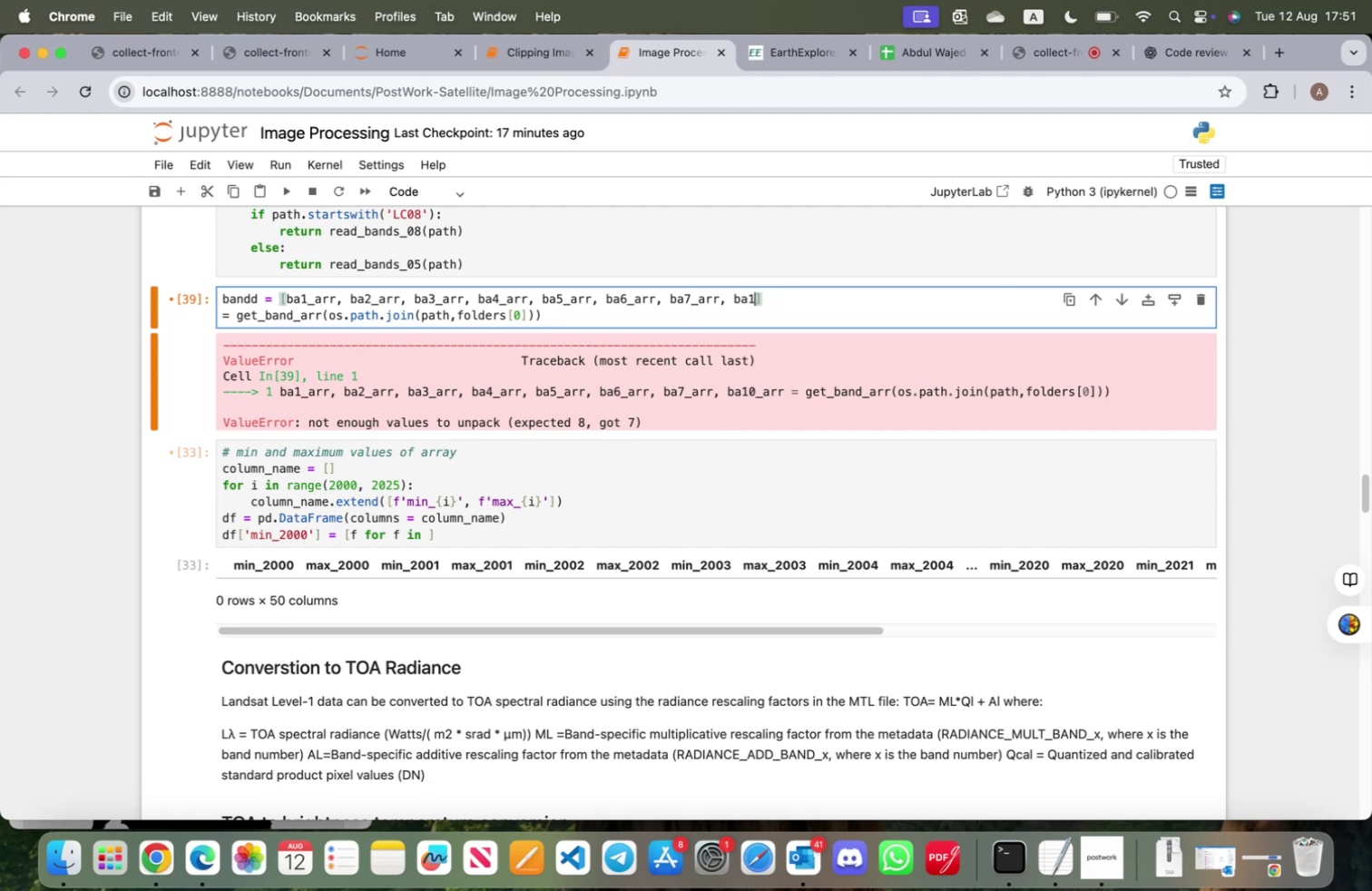 
key(Backspace)
 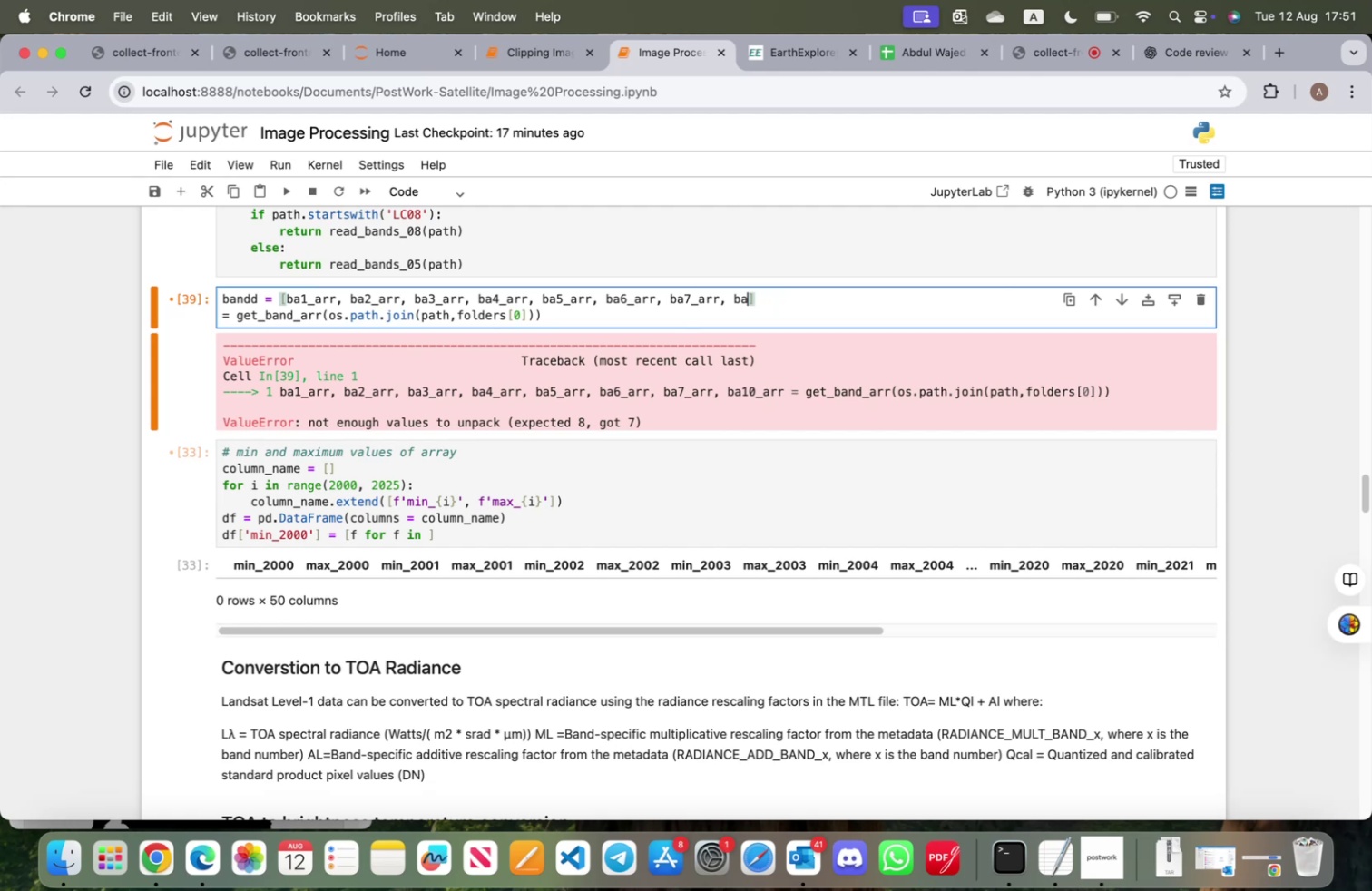 
key(Backspace)
 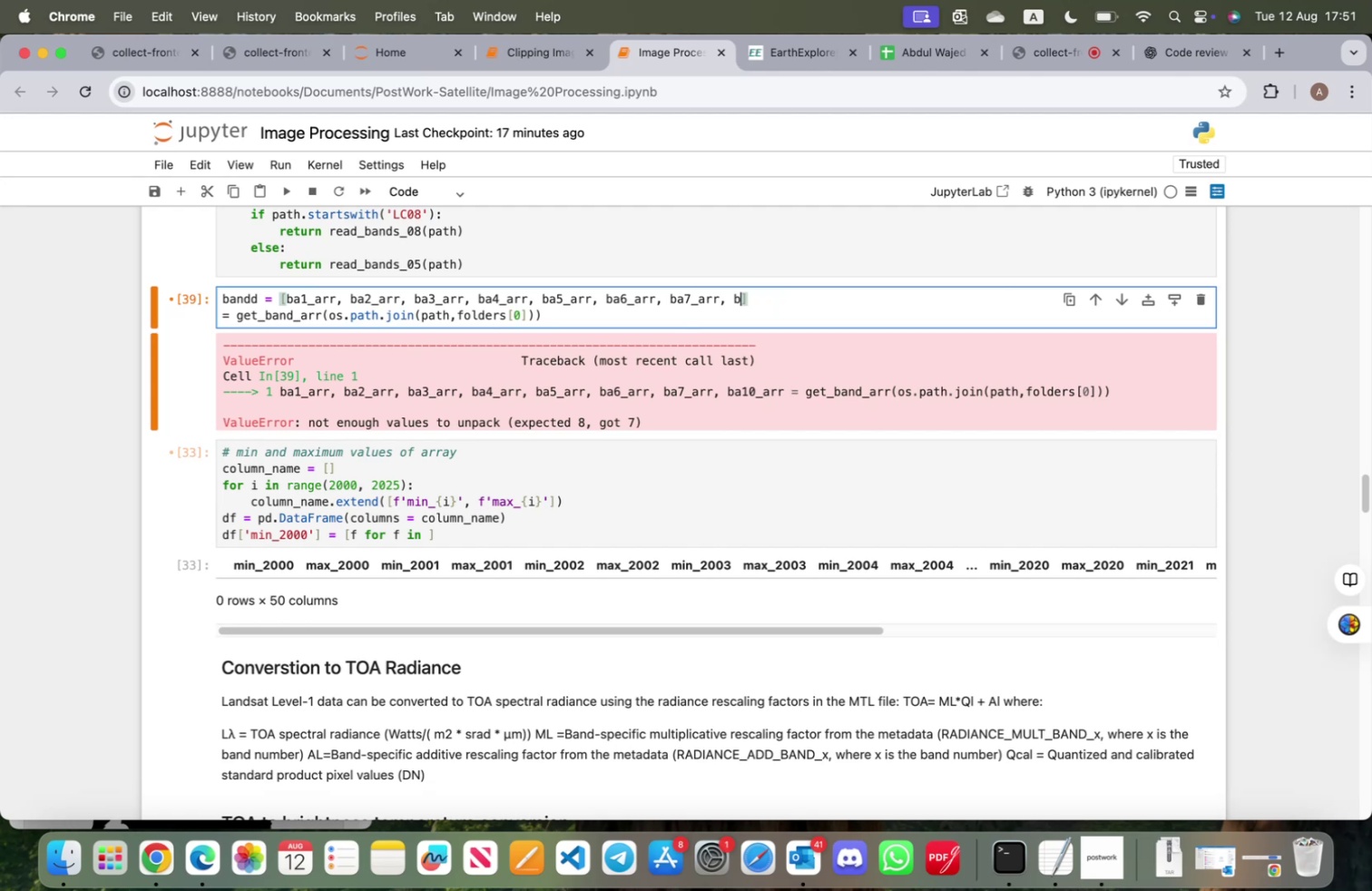 
key(Backspace)
 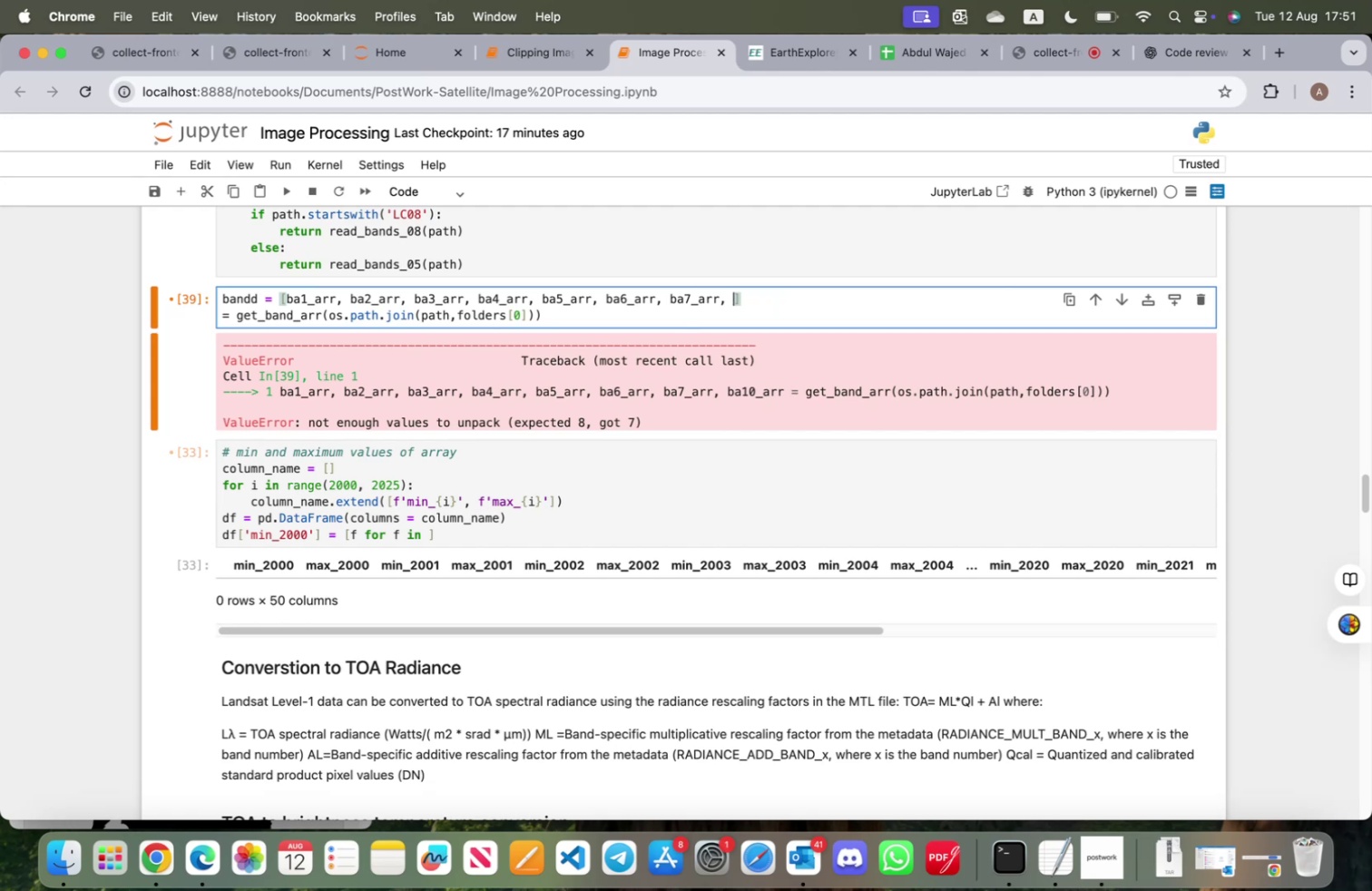 
key(Backspace)
 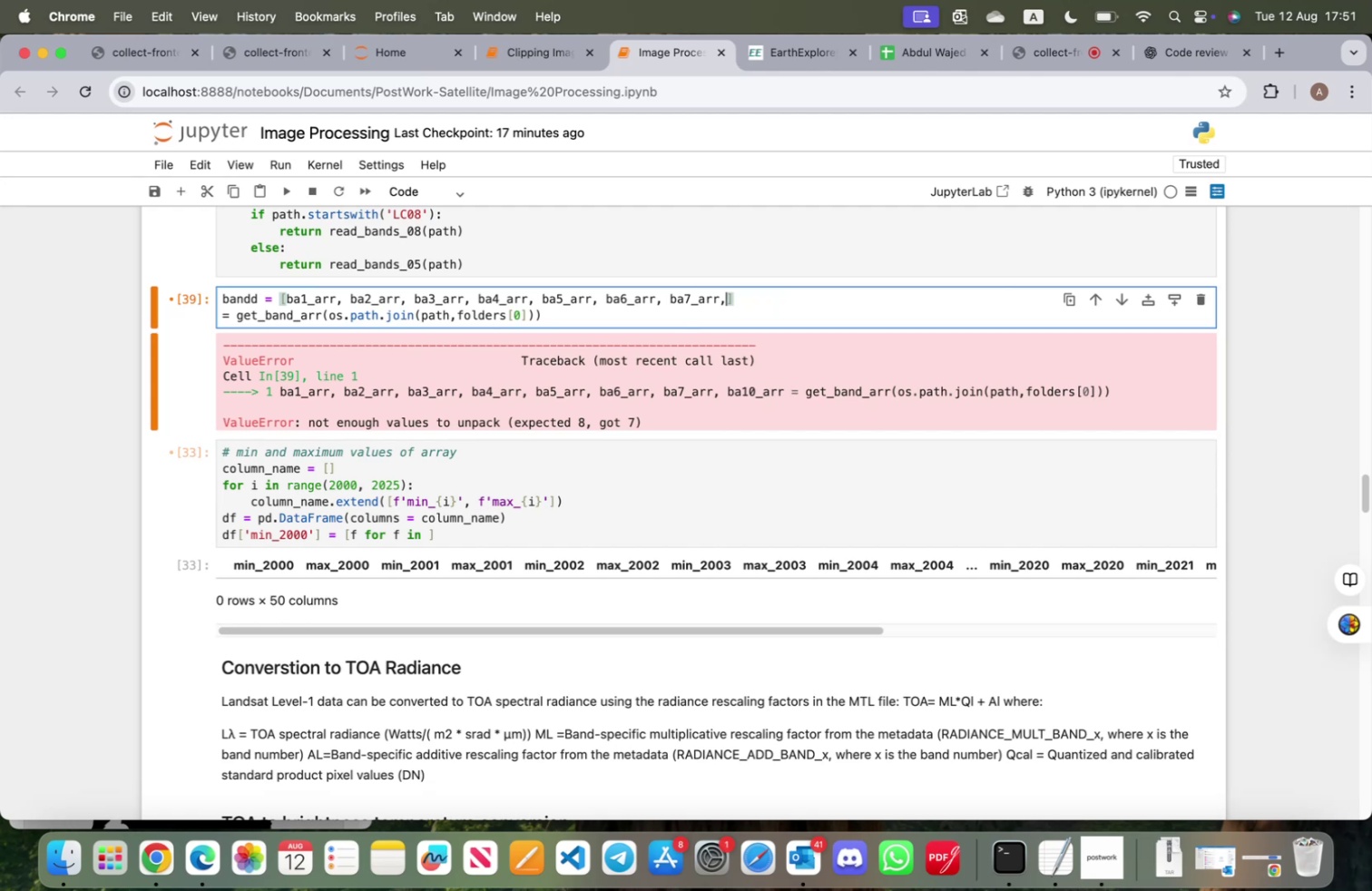 
key(Backspace)
 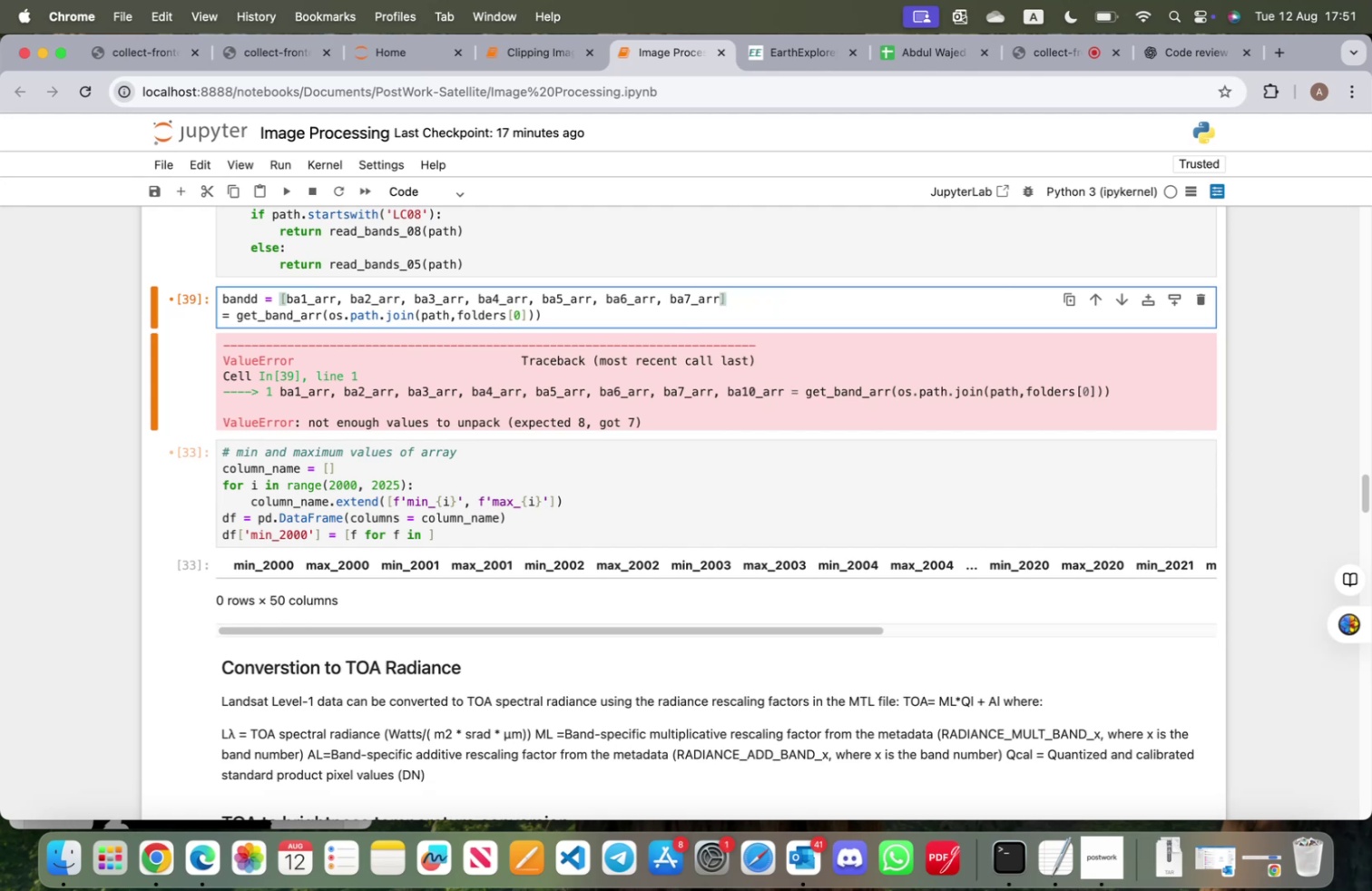 
wait(9.52)
 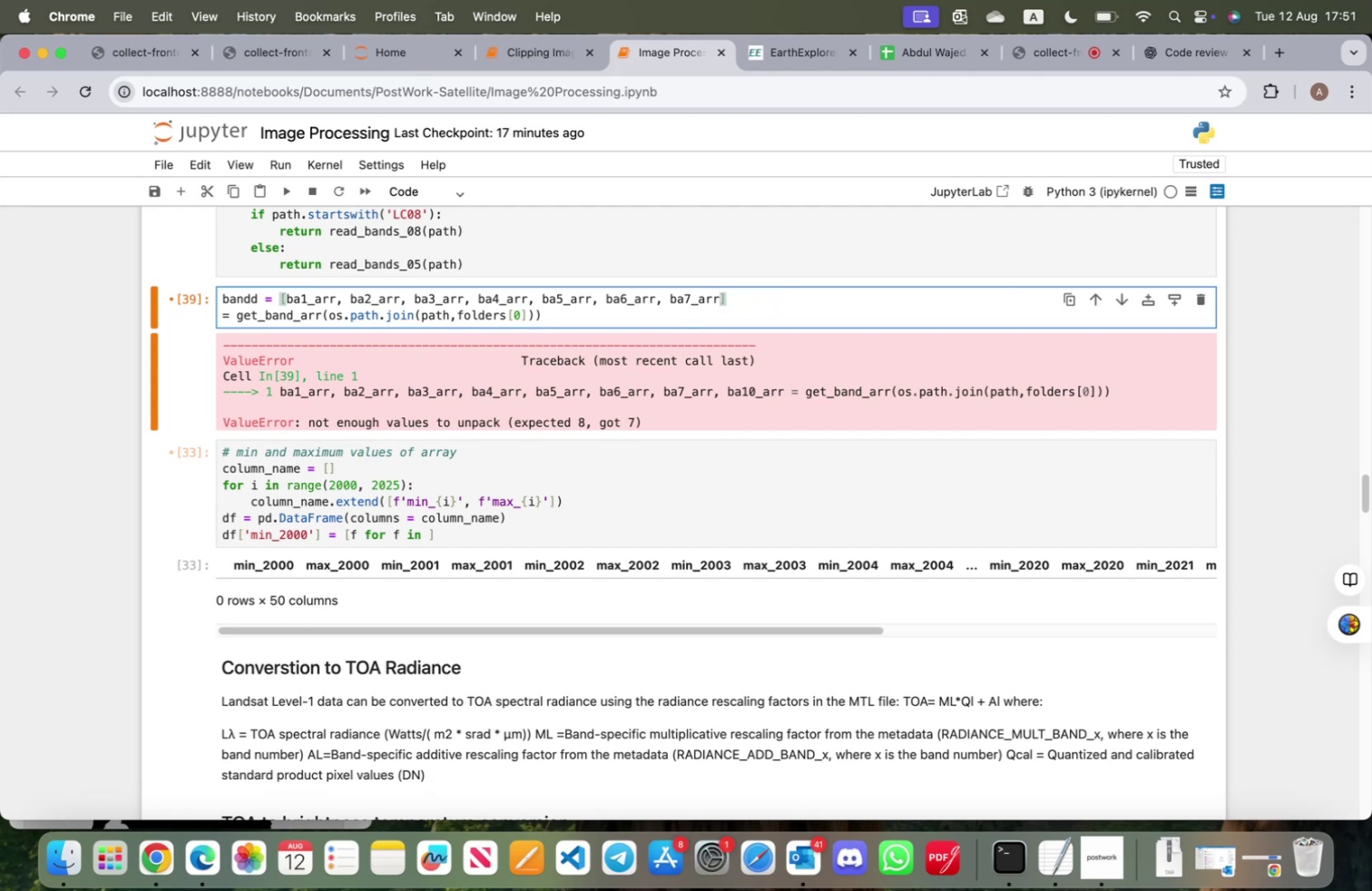 
left_click_drag(start_coordinate=[754, 297], to_coordinate=[205, 300])
 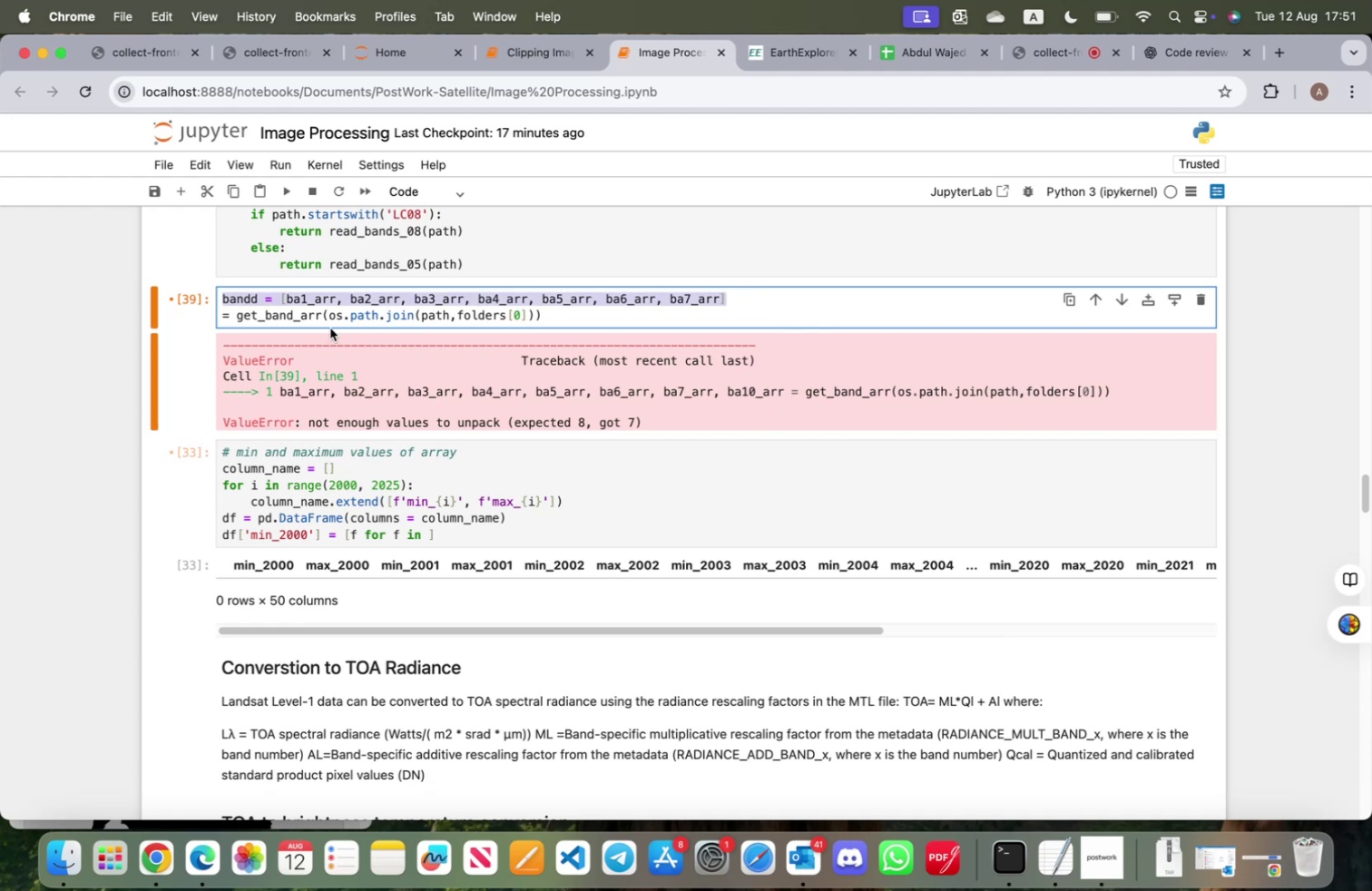 
key(Meta+C)
 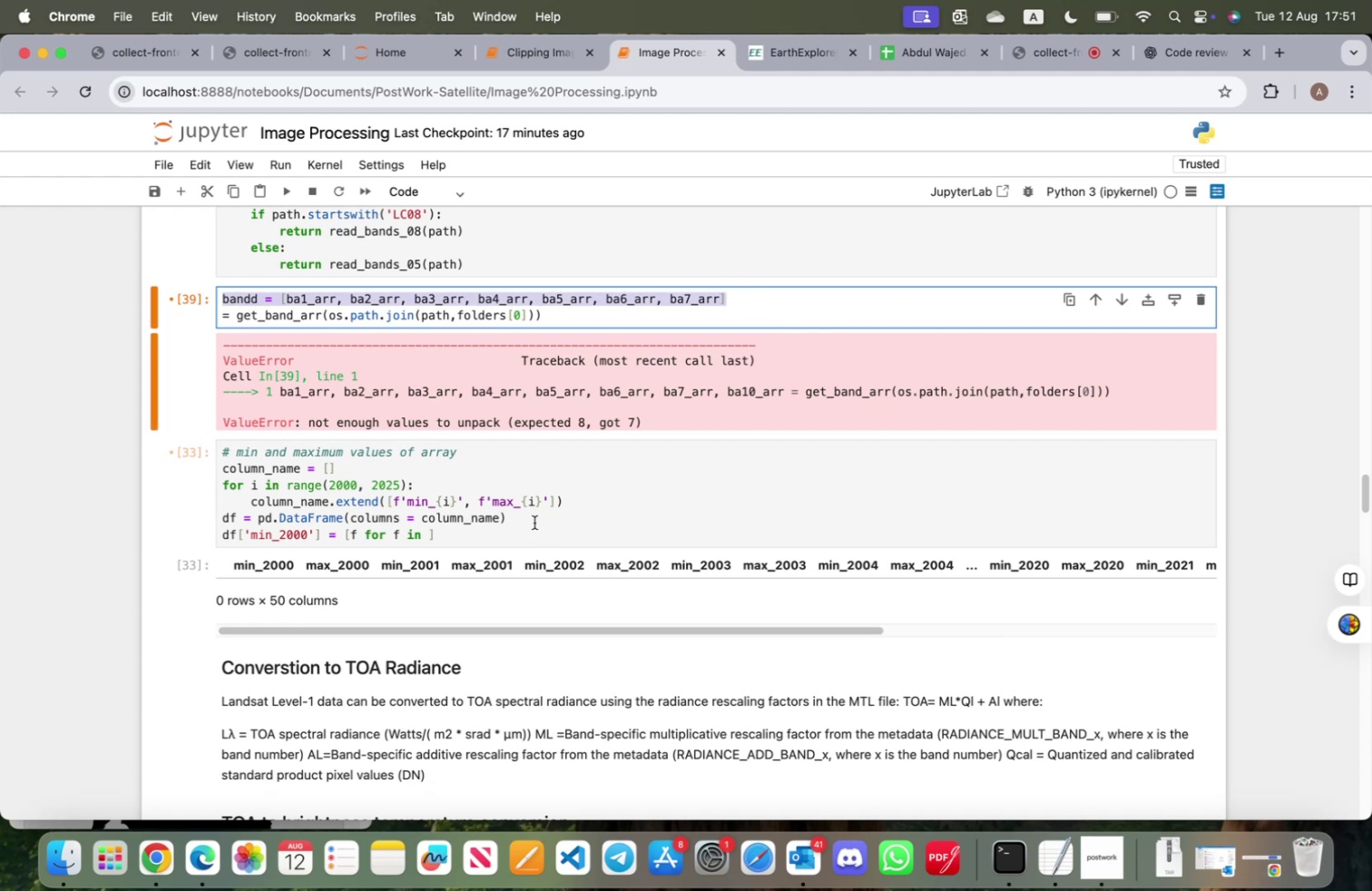 
left_click([531, 514])
 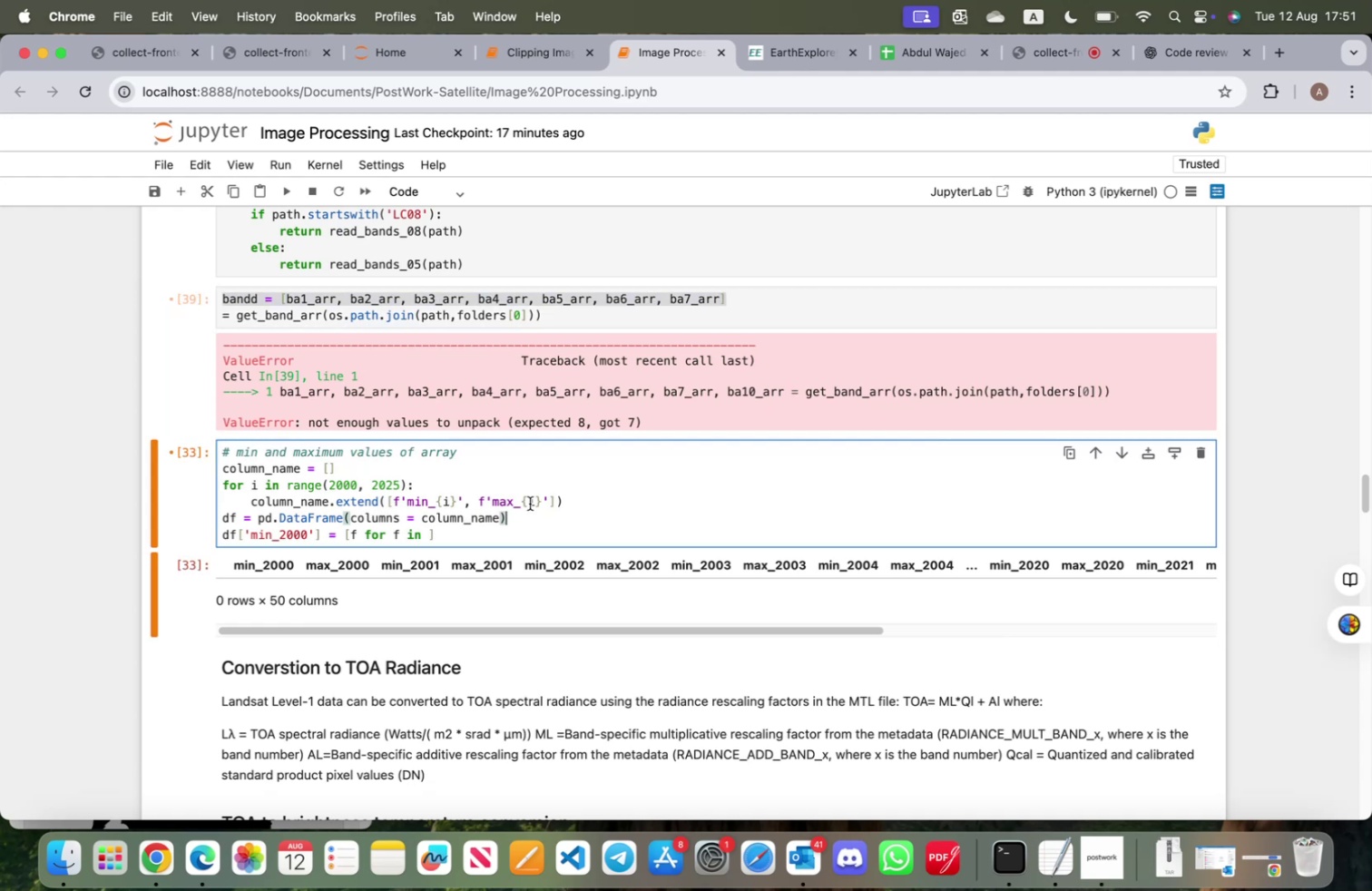 
key(Enter)
 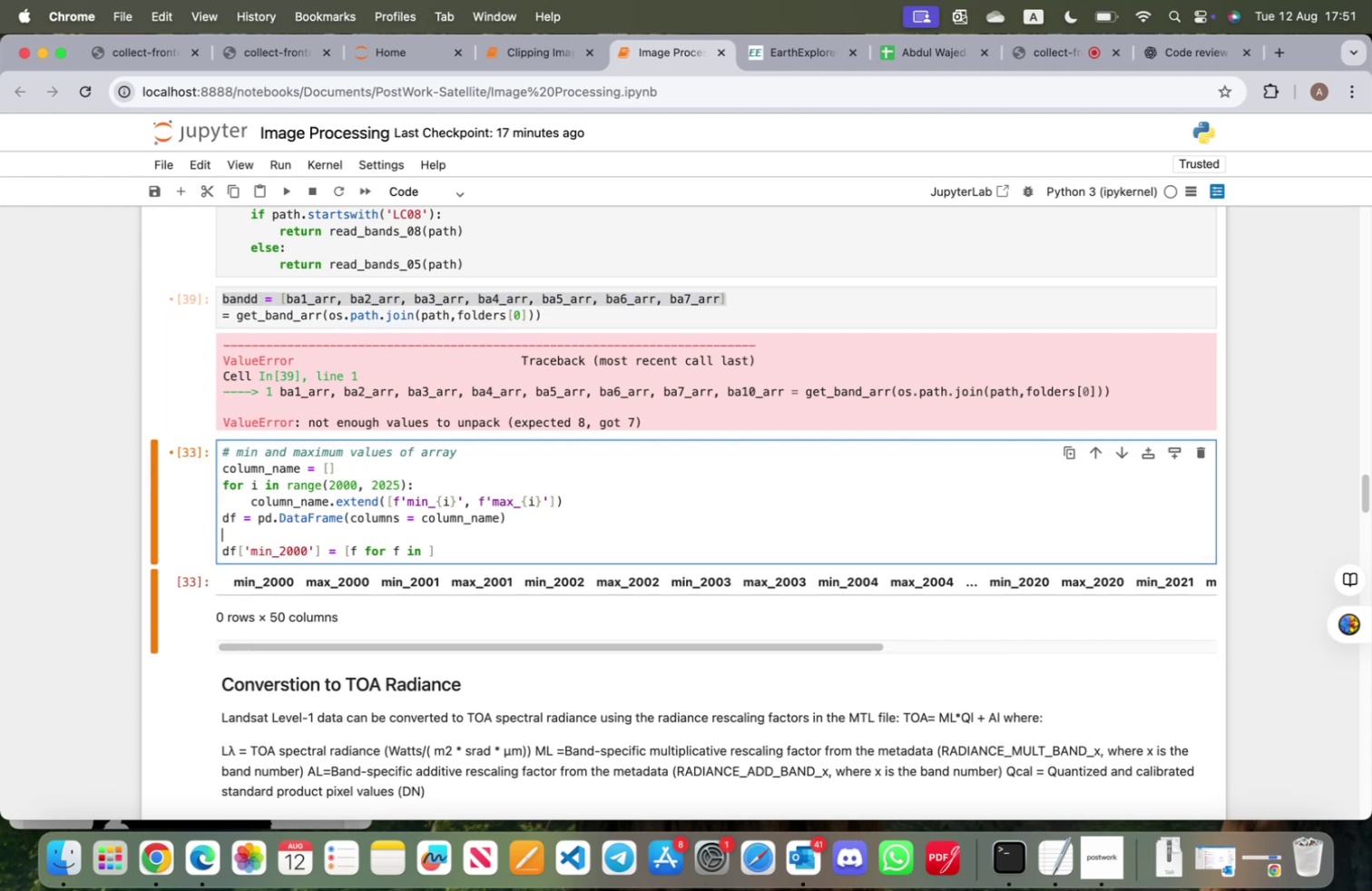 
key(Meta+CommandLeft)
 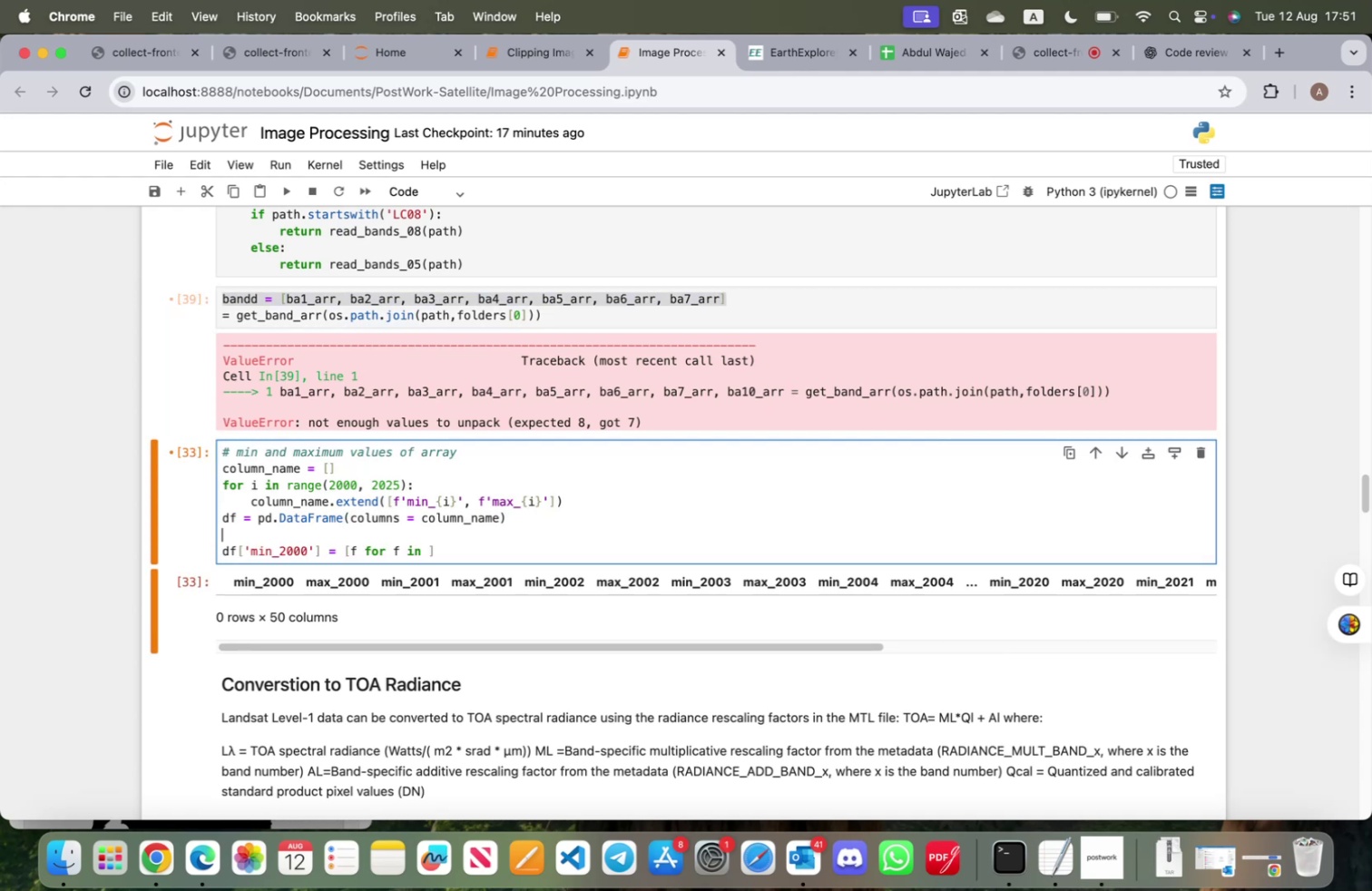 
key(Meta+V)
 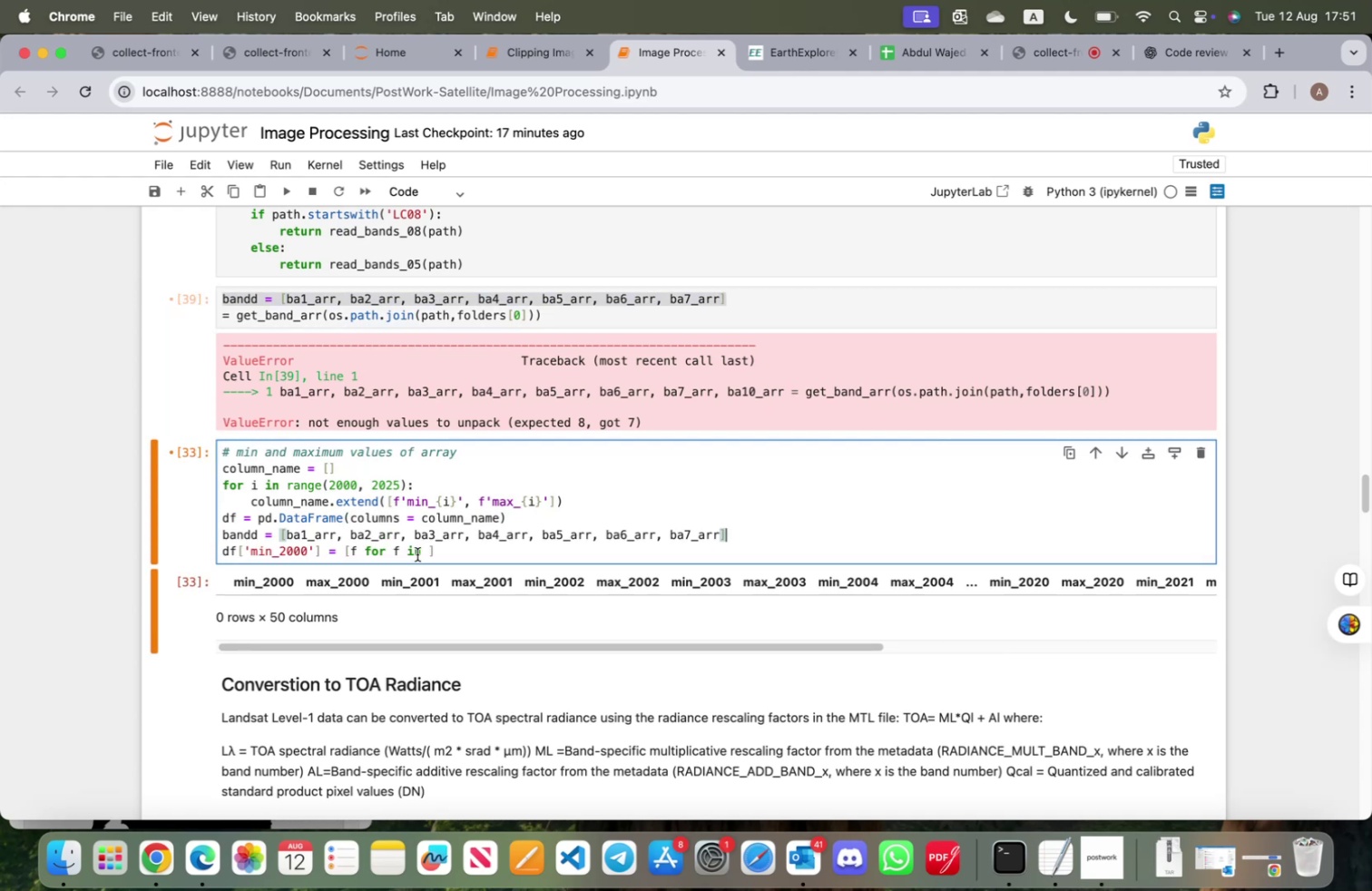 
left_click([425, 551])
 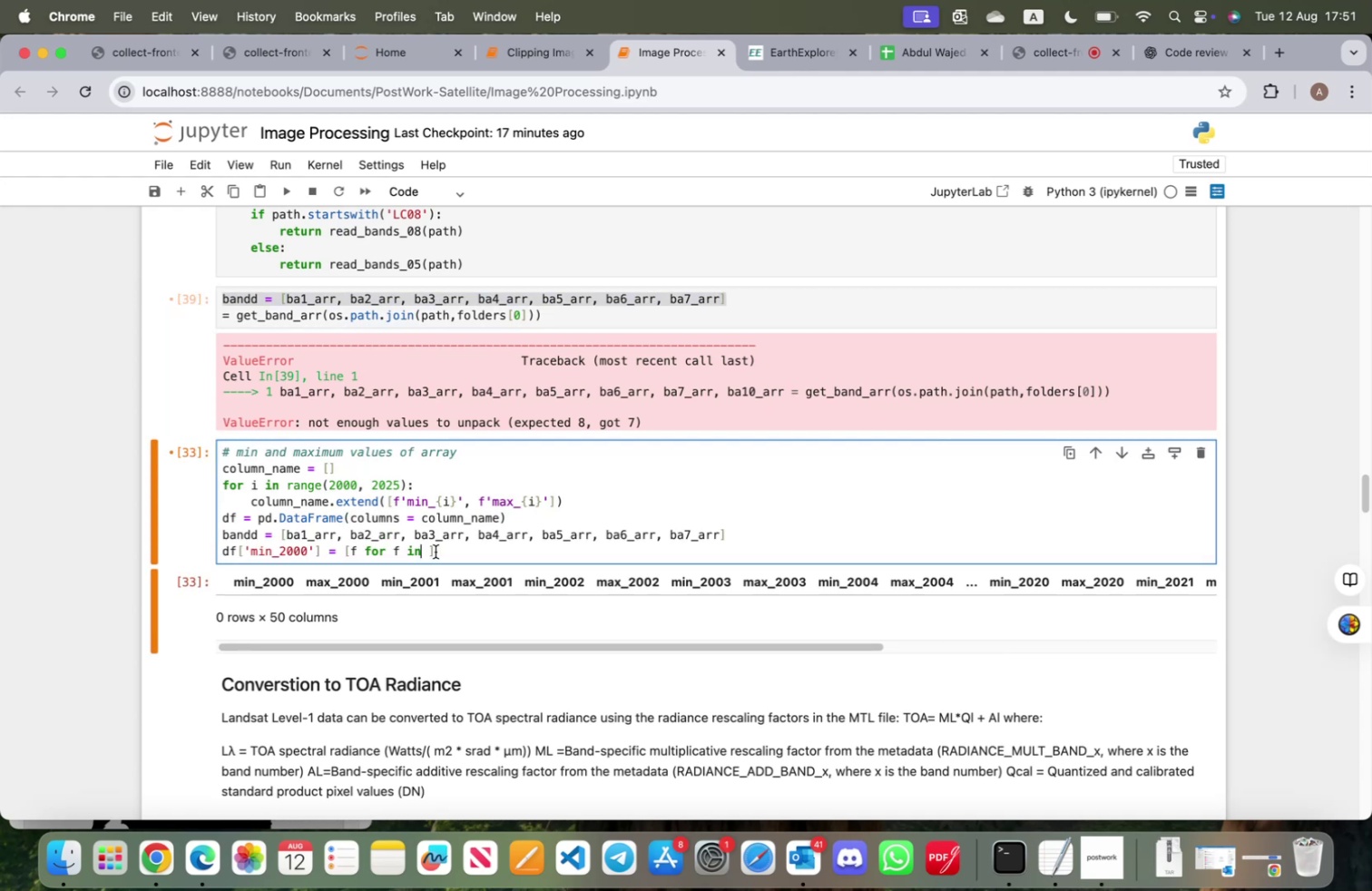 
type( bandd)
 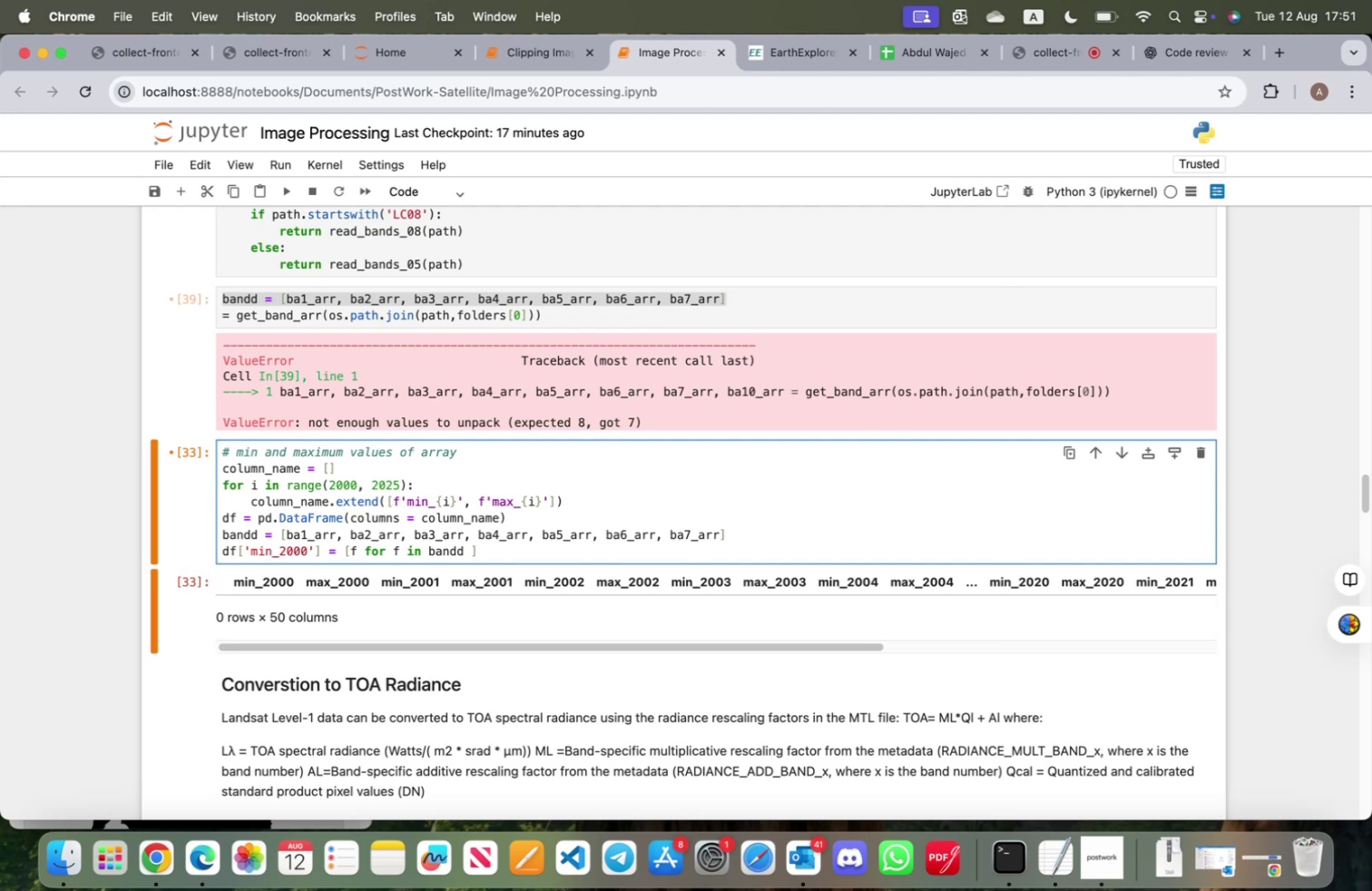 
wait(7.54)
 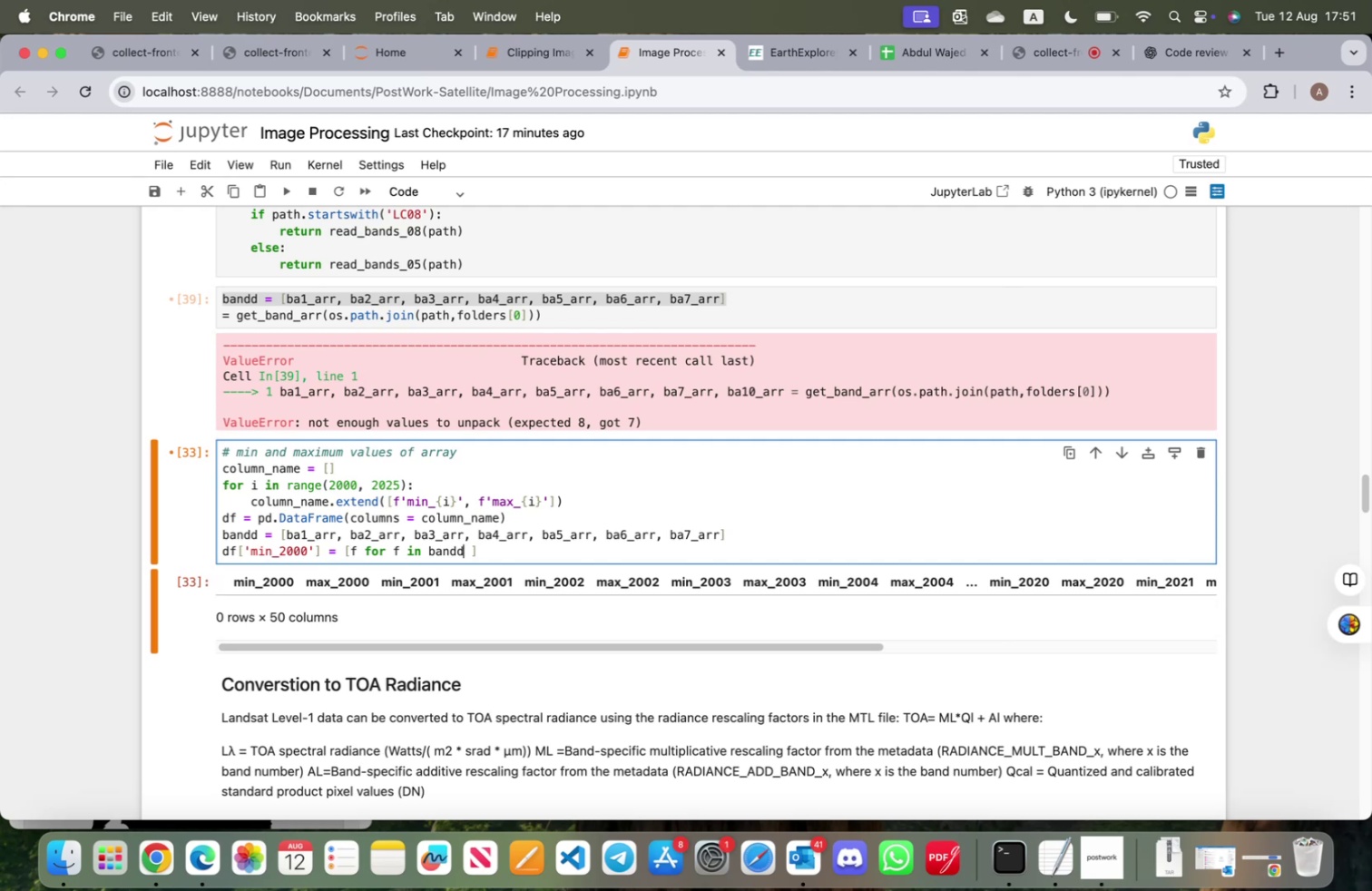 
type(.)
key(Backspace)
key(Backspace)
key(Backspace)
key(Backspace)
key(Backspace)
key(Backspace)
type(np.nanmin(nad)
key(Backspace)
key(Backspace)
key(Backspace)
type(bandd)
 